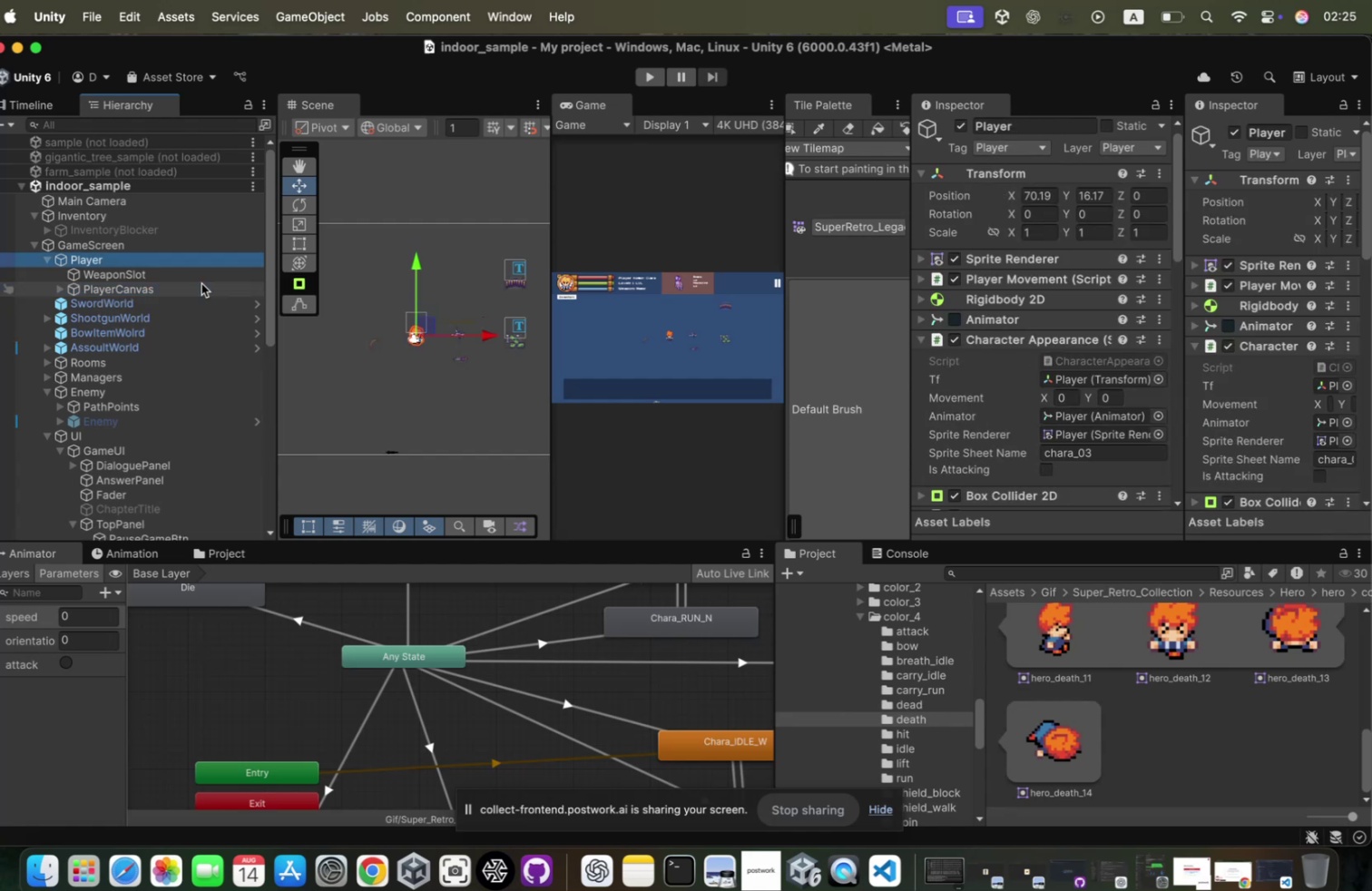 
key(ArrowLeft)
 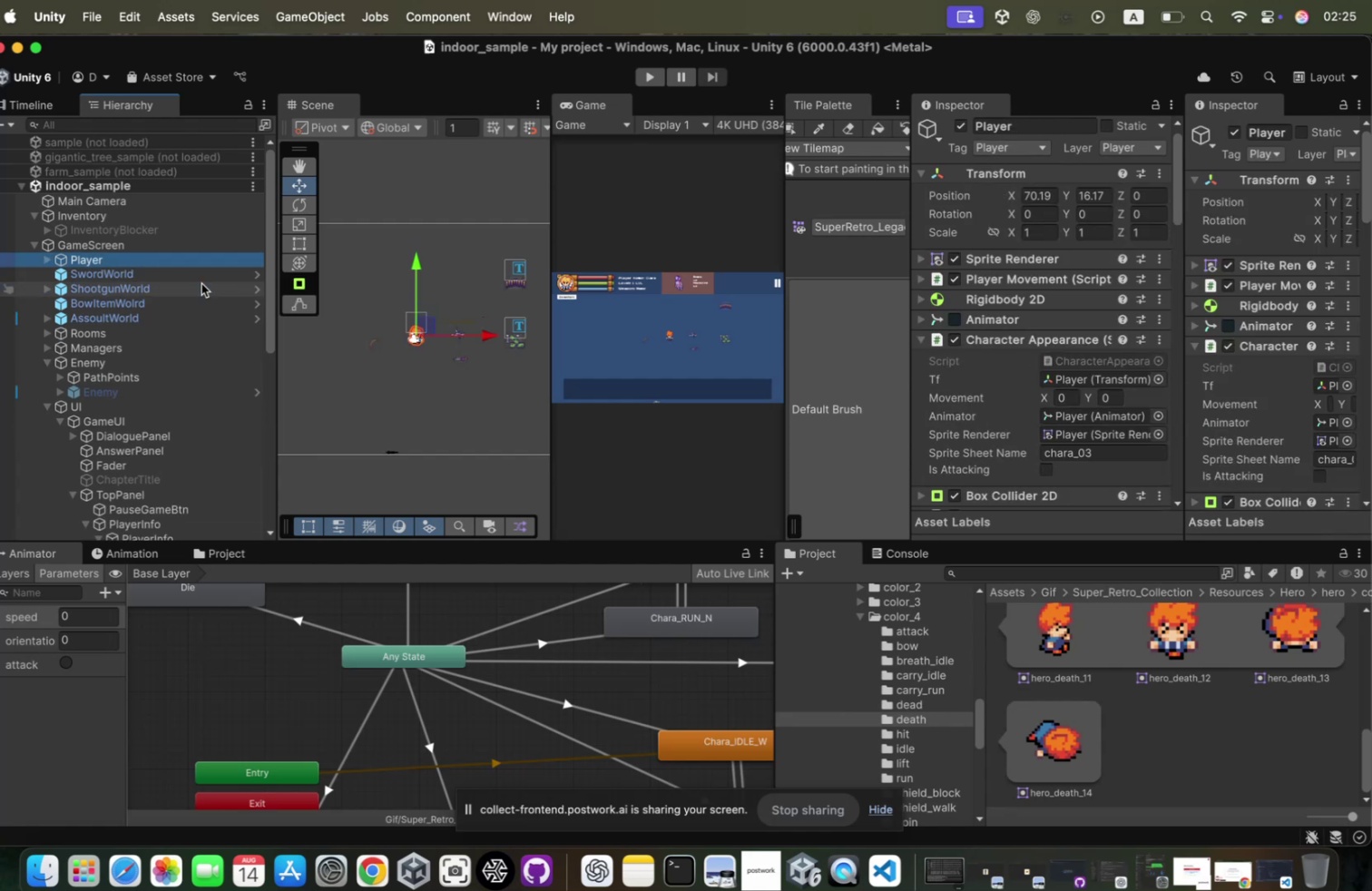 
key(ArrowLeft)
 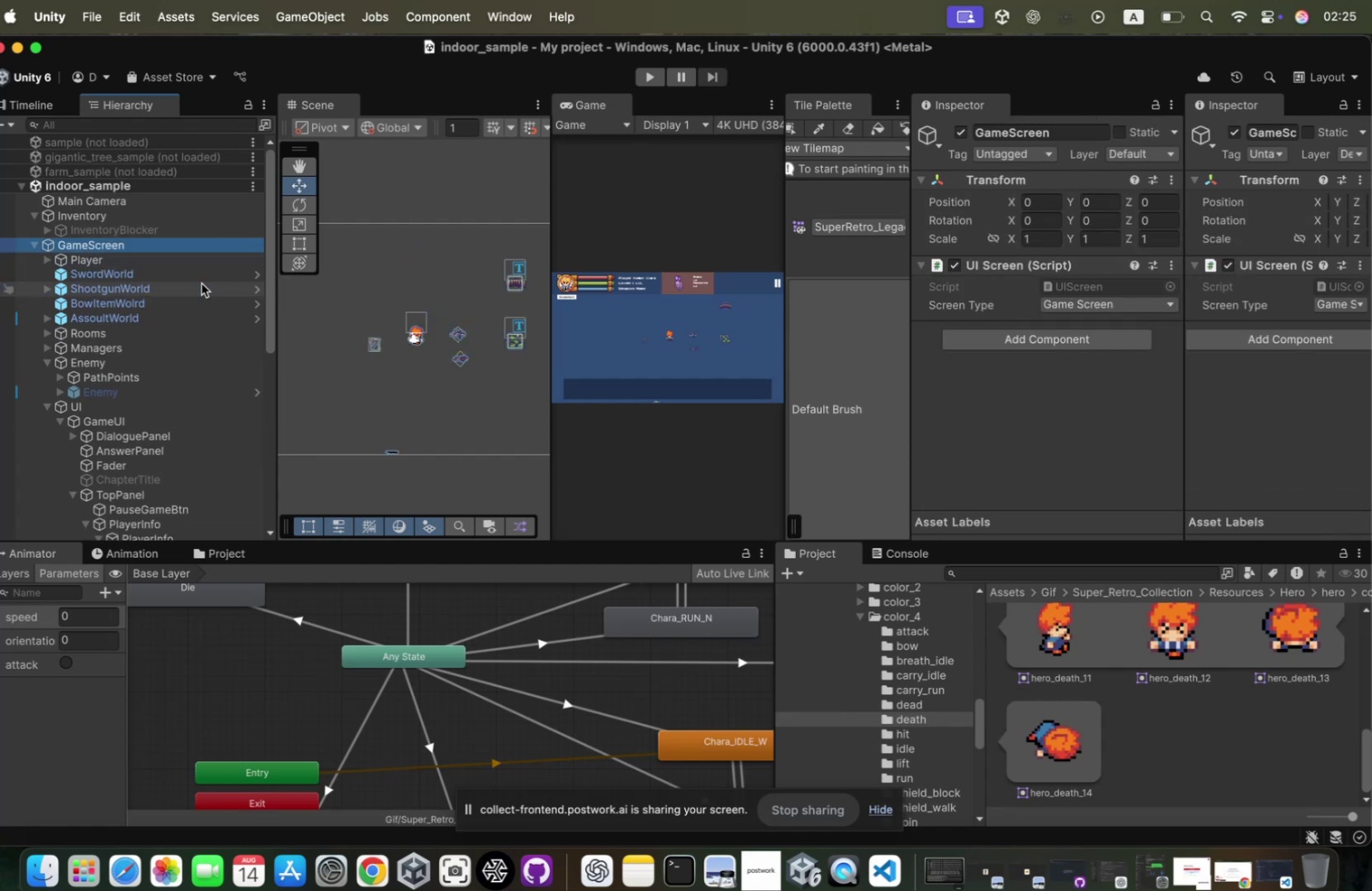 
key(ArrowDown)
 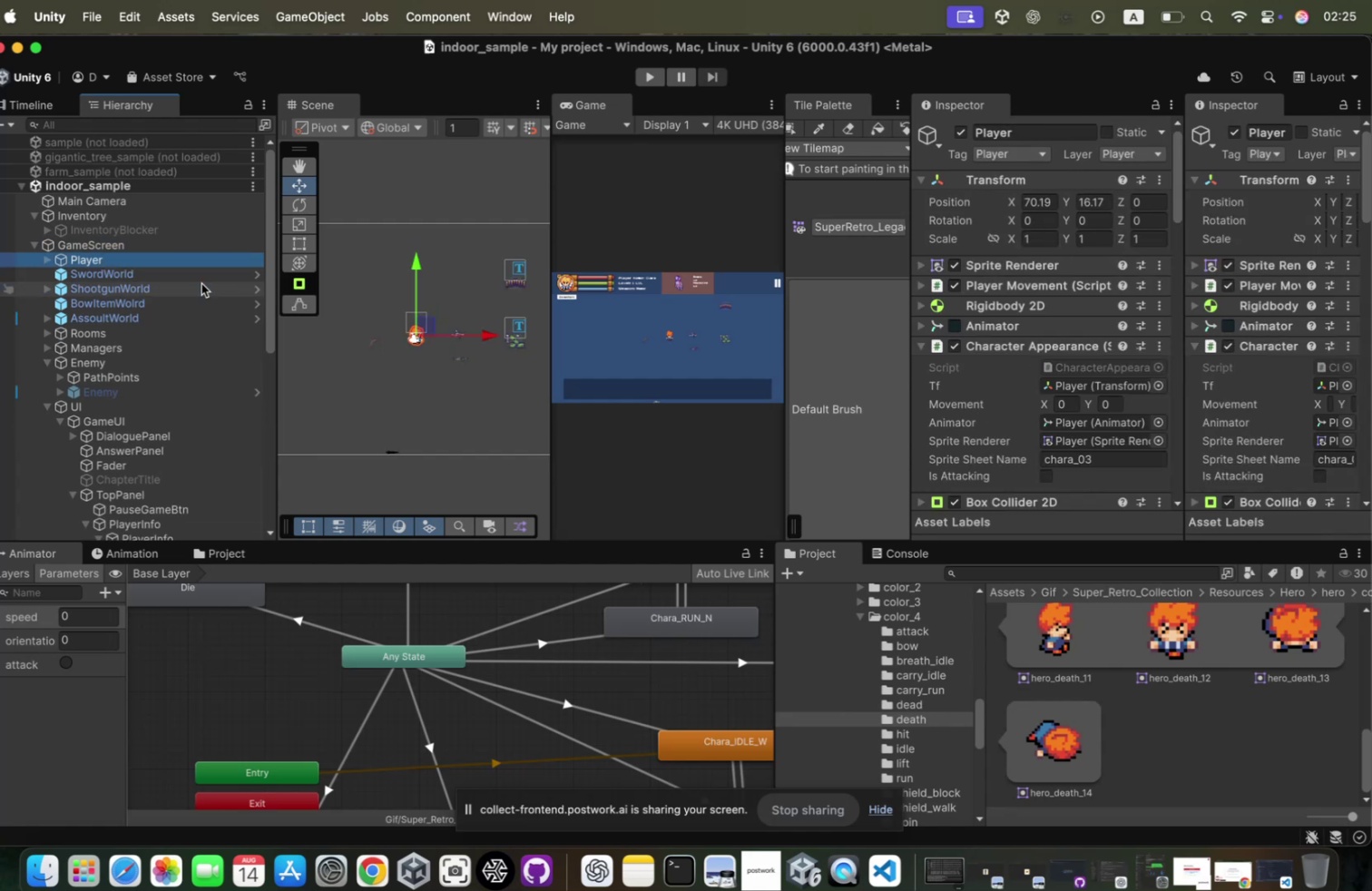 
key(ArrowUp)
 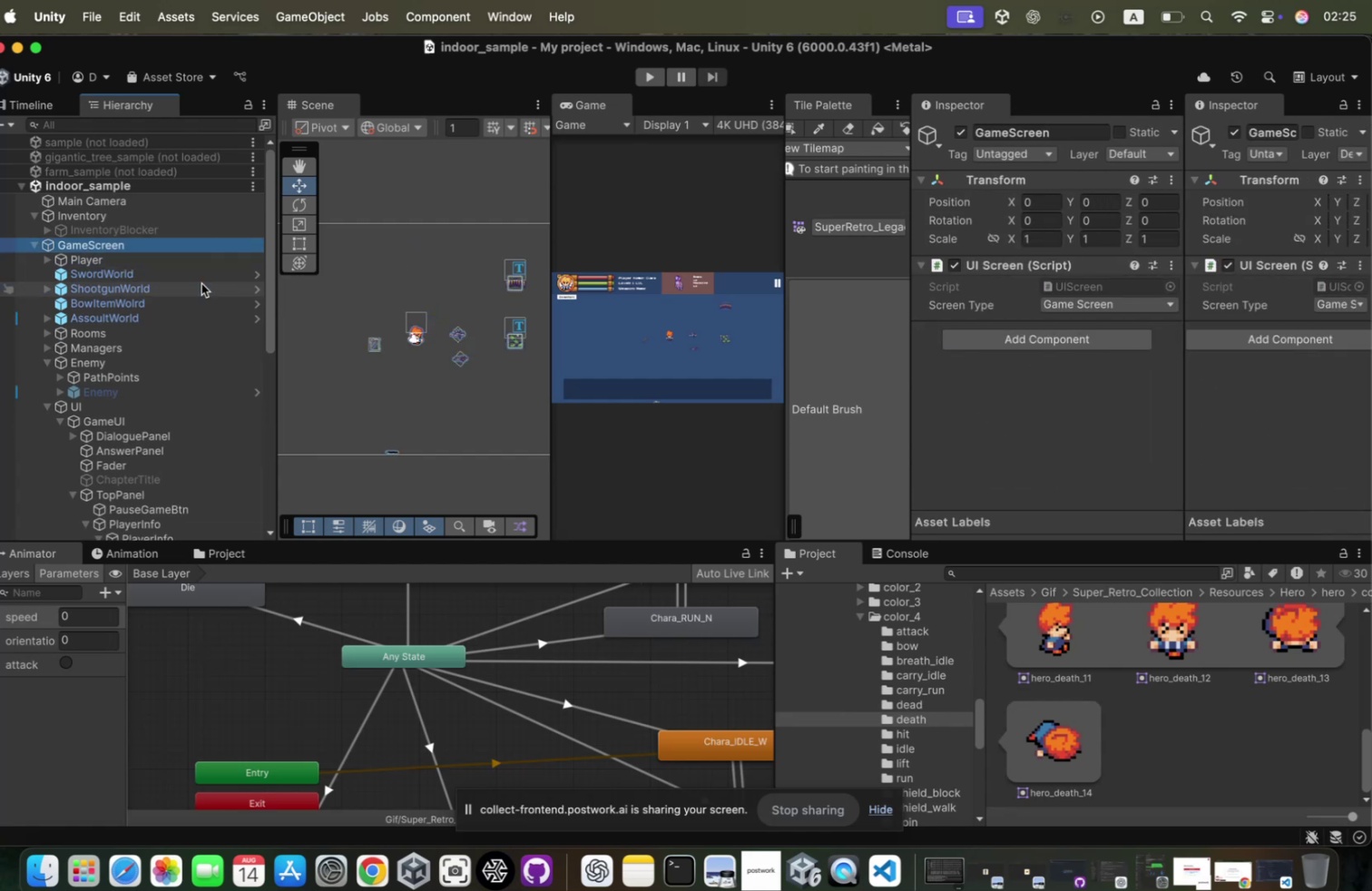 
key(ArrowLeft)
 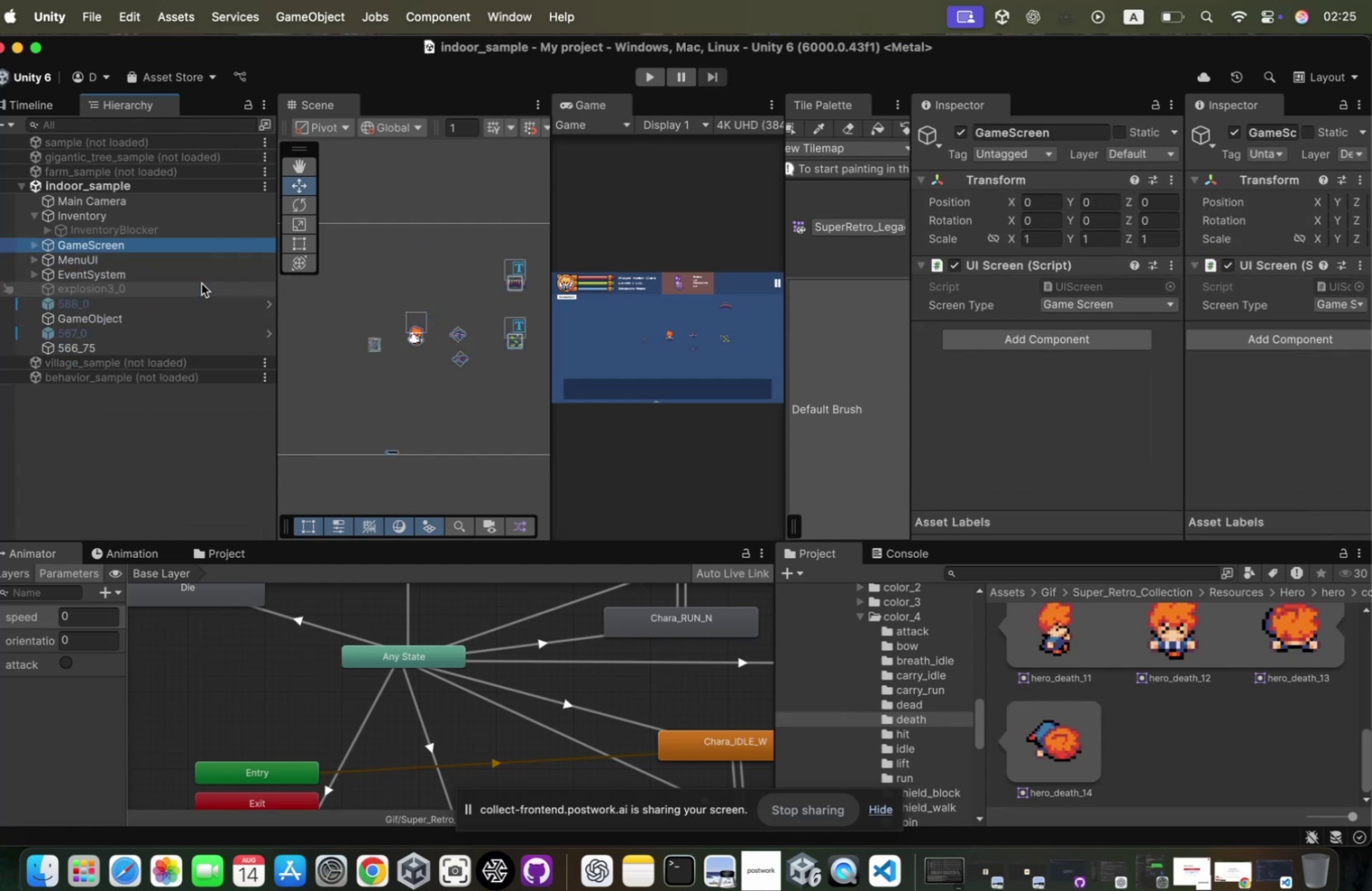 
key(ArrowRight)
 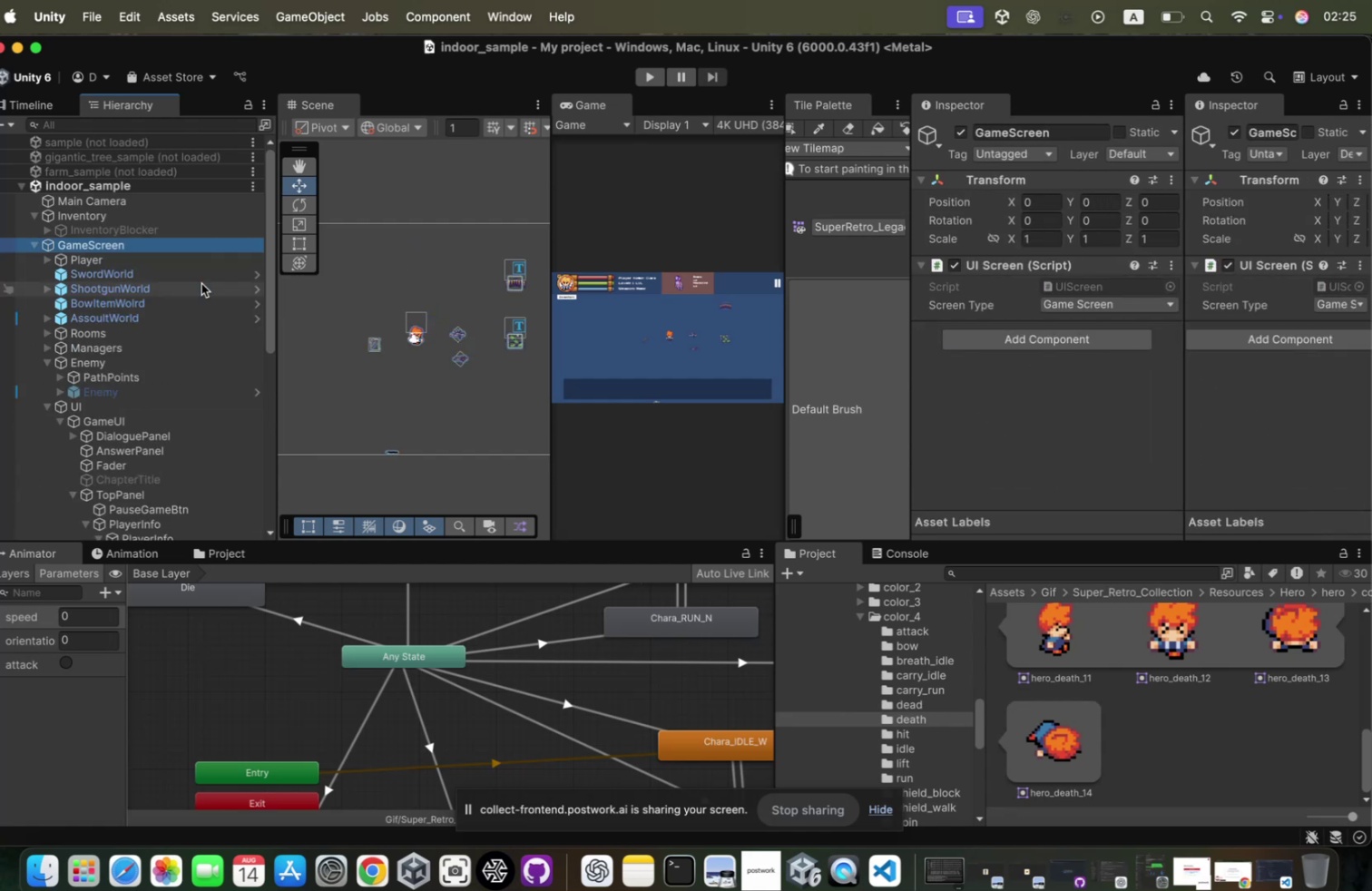 
key(ArrowDown)
 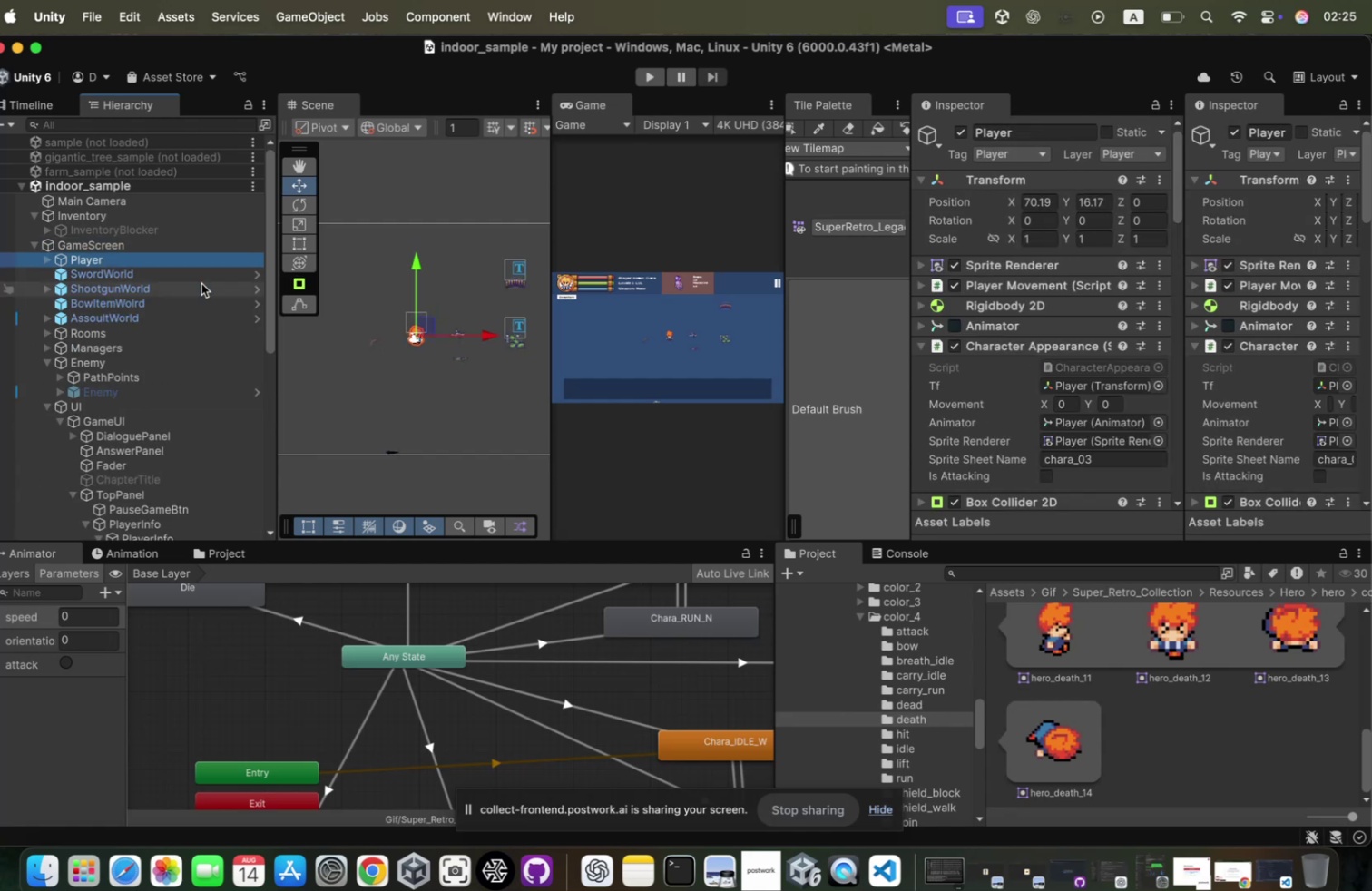 
key(ArrowDown)
 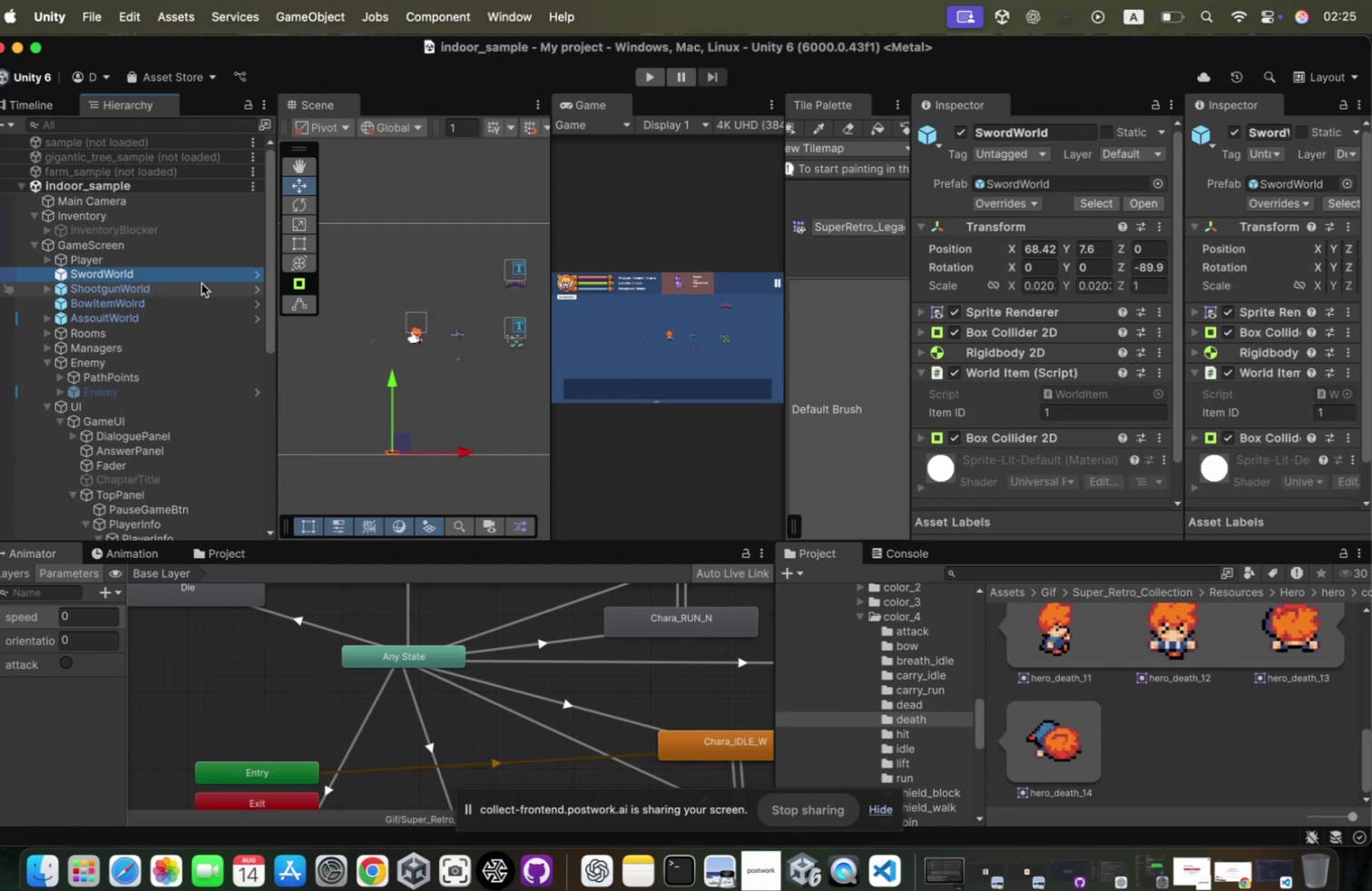 
key(ArrowUp)
 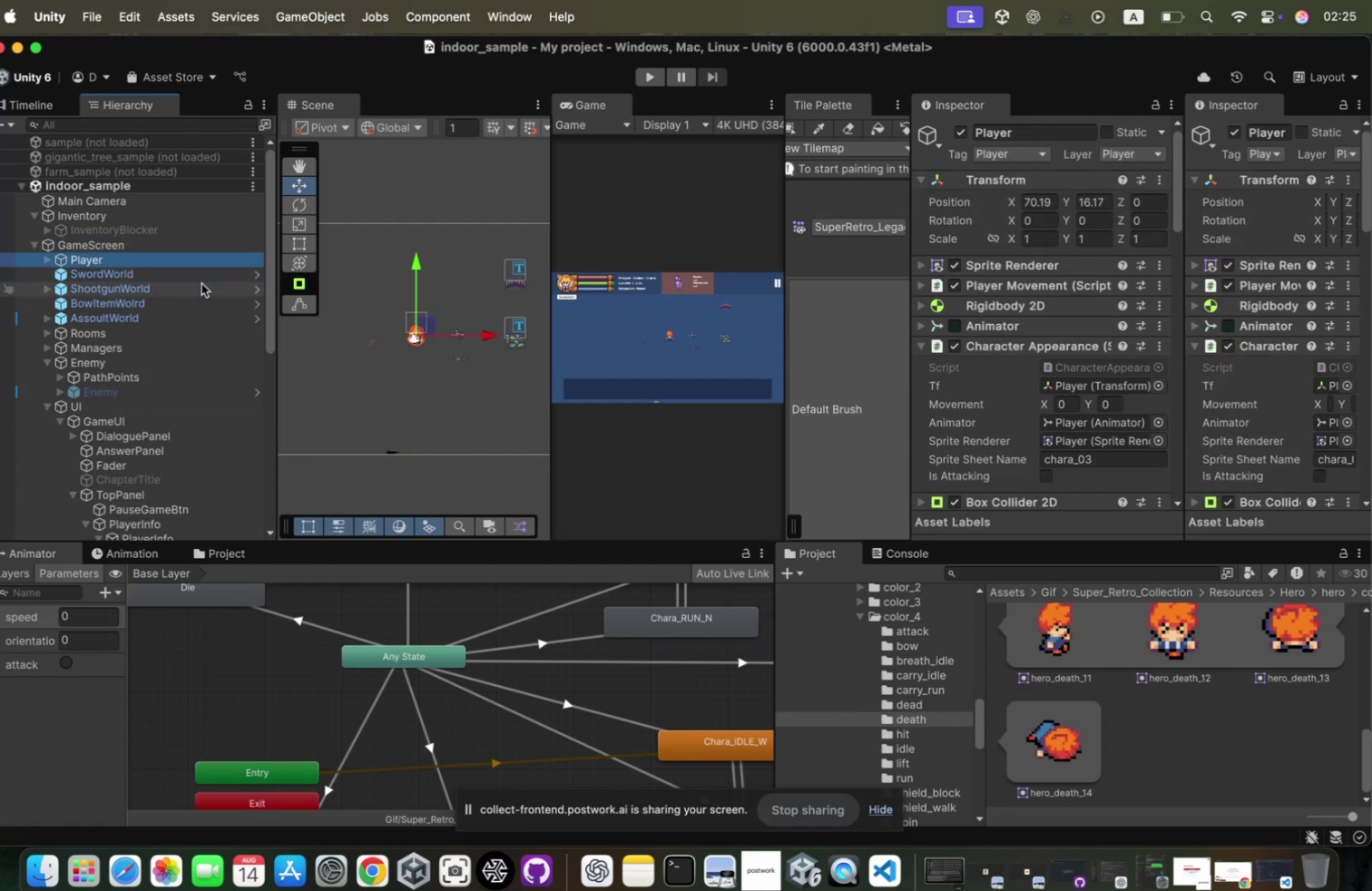 
key(ArrowRight)
 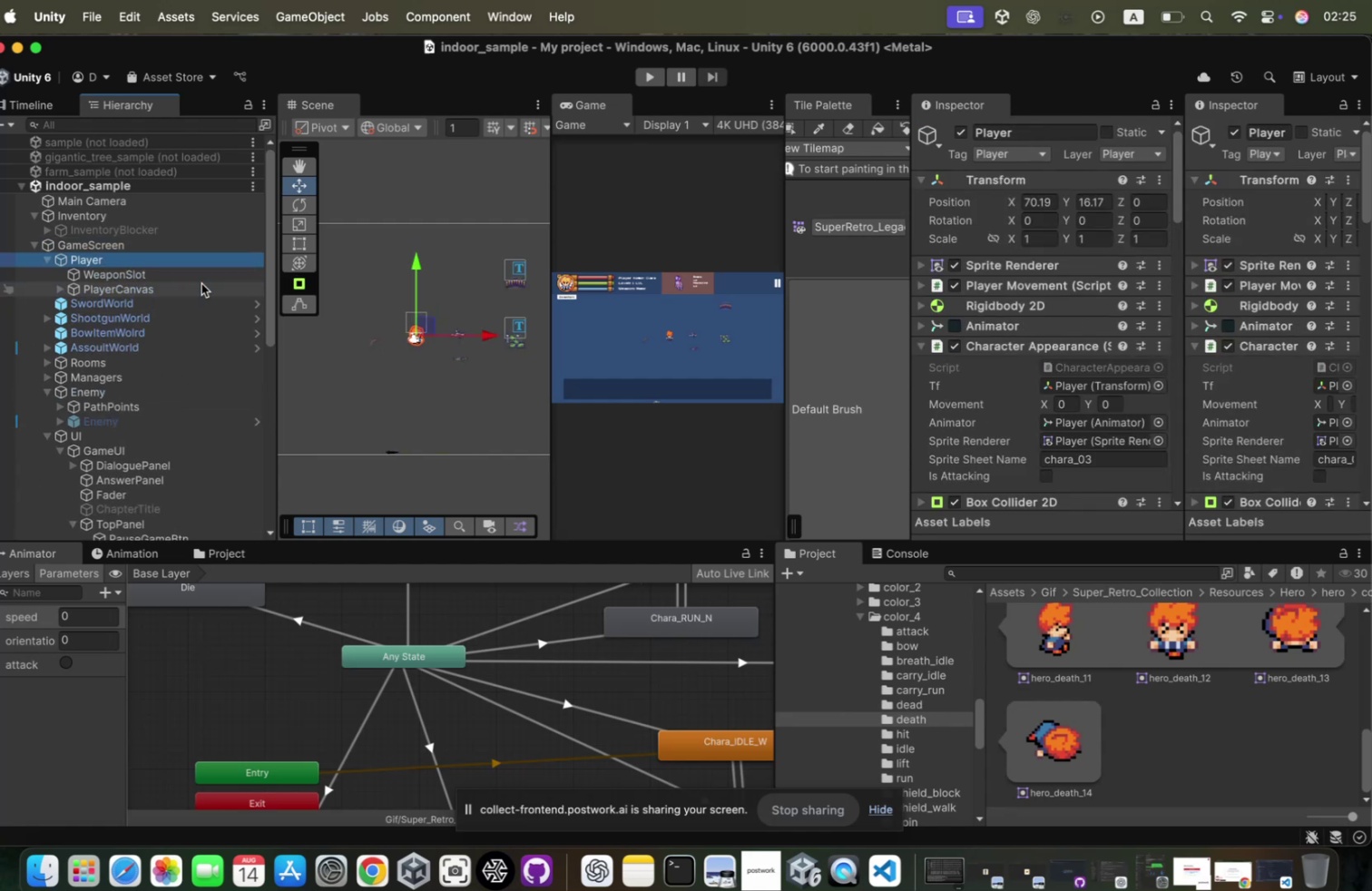 
key(ArrowDown)
 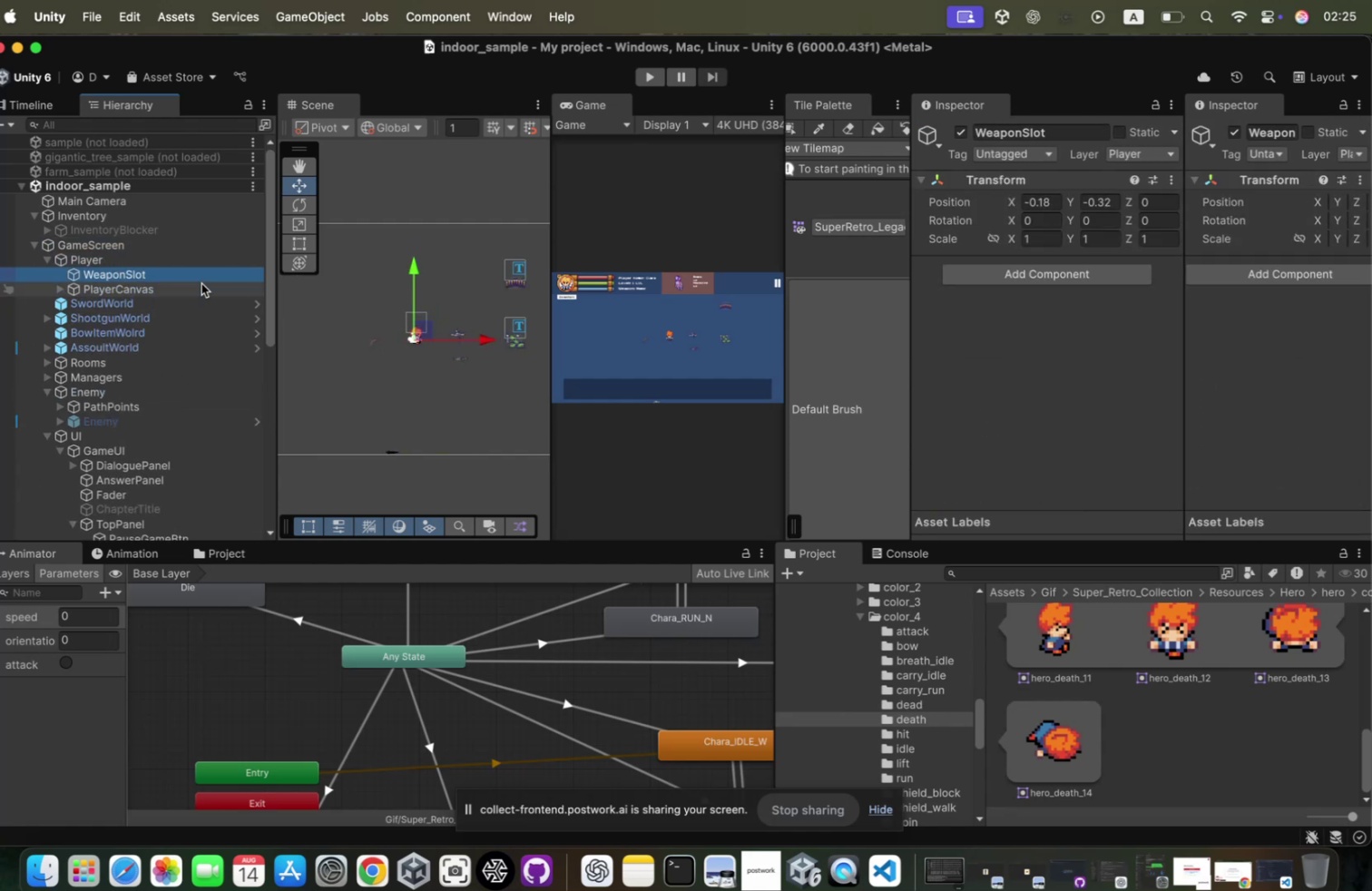 
key(ArrowDown)
 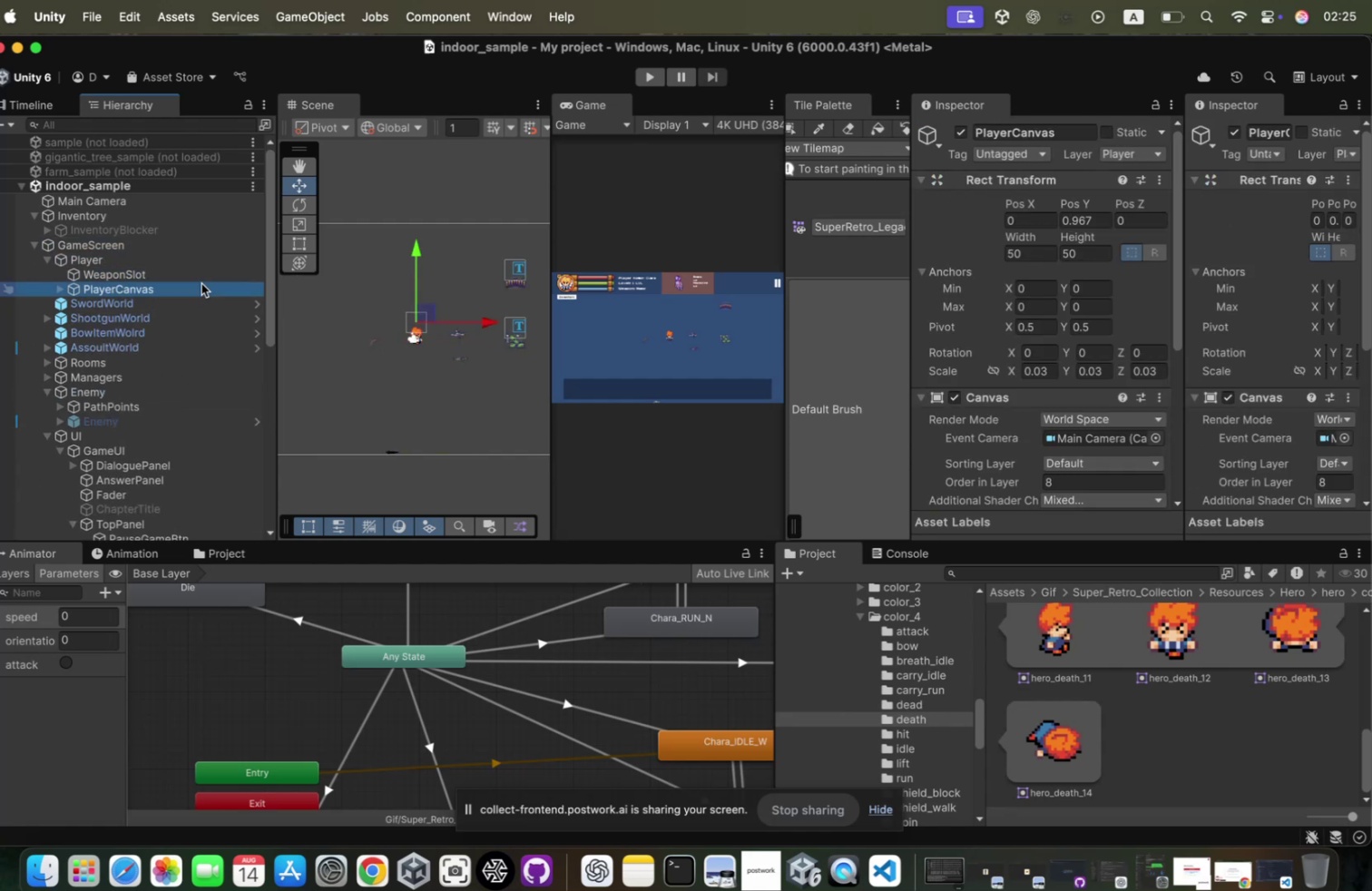 
key(ArrowUp)
 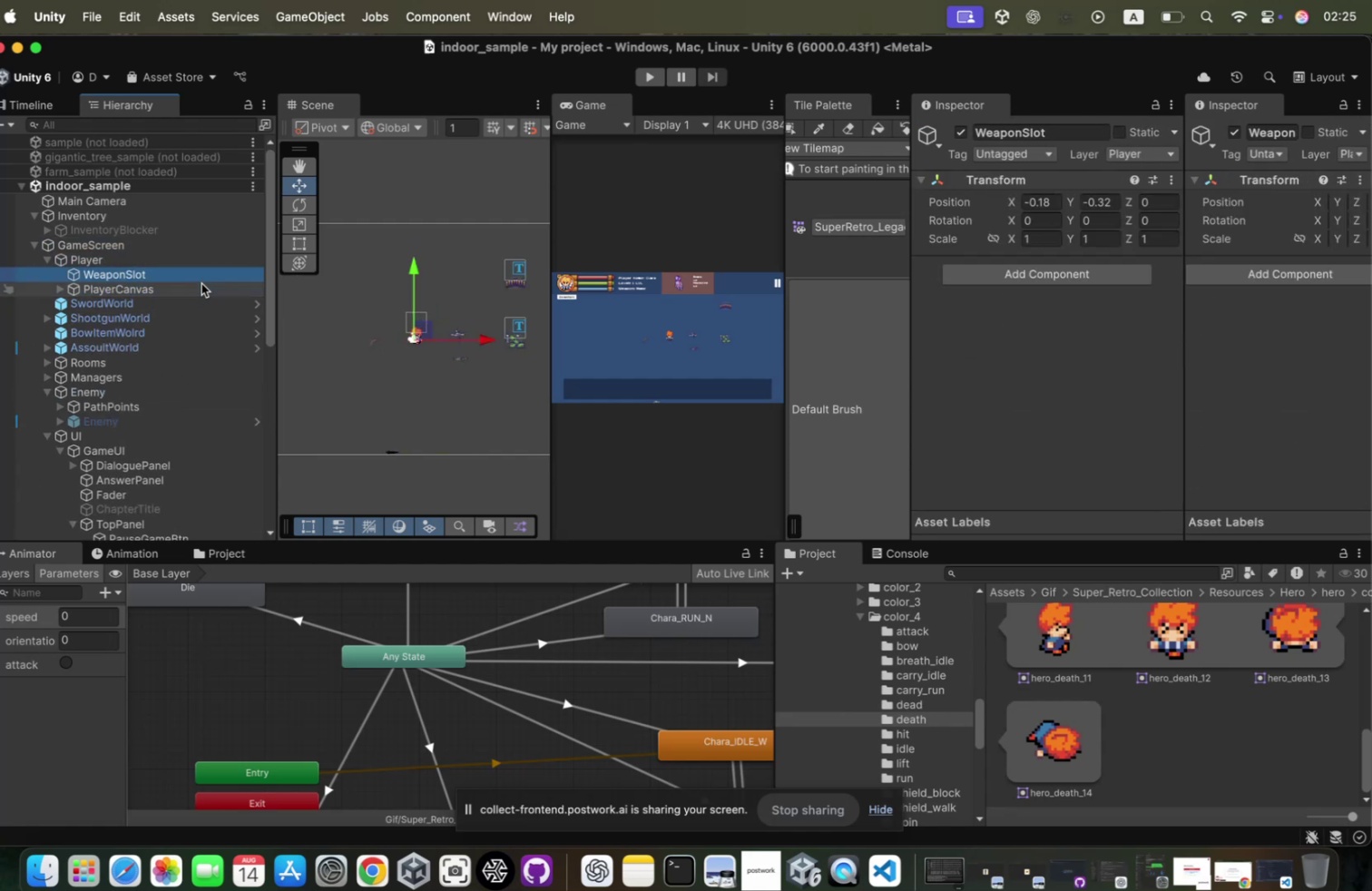 
key(ArrowUp)
 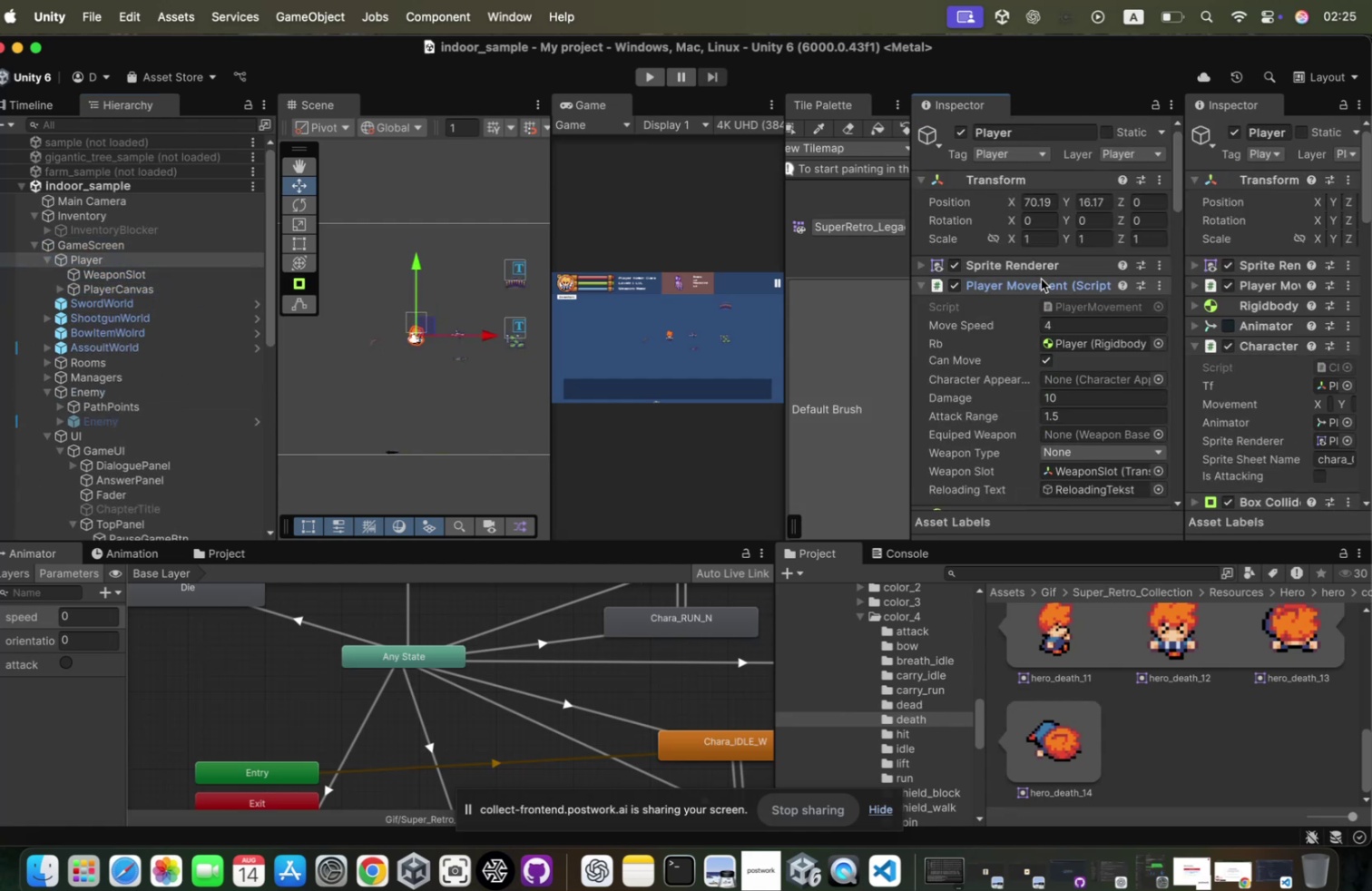 
double_click([1073, 302])
 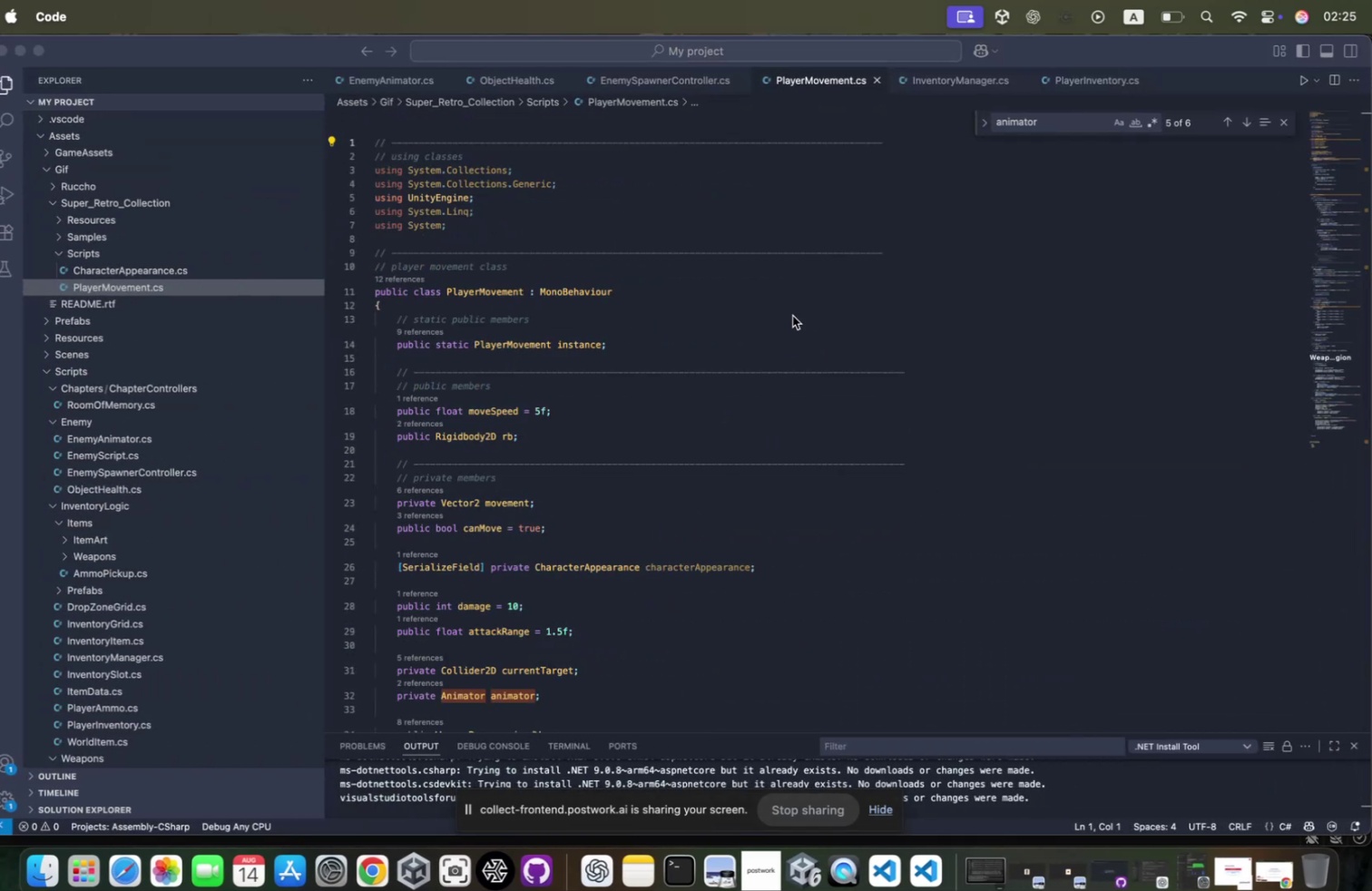 
scroll: coordinate [745, 374], scroll_direction: down, amount: 20.0
 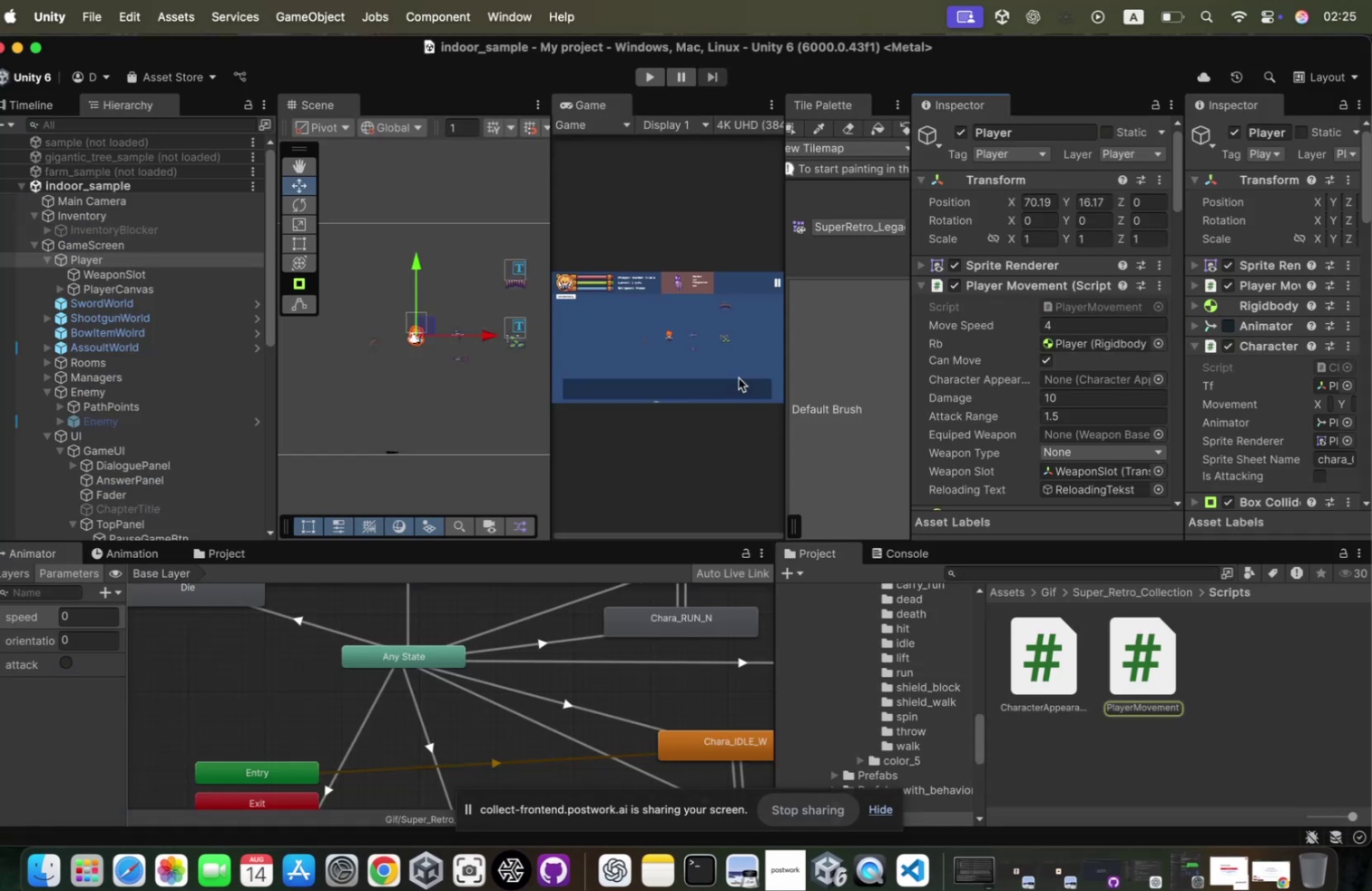 
key(Meta+CommandLeft)
 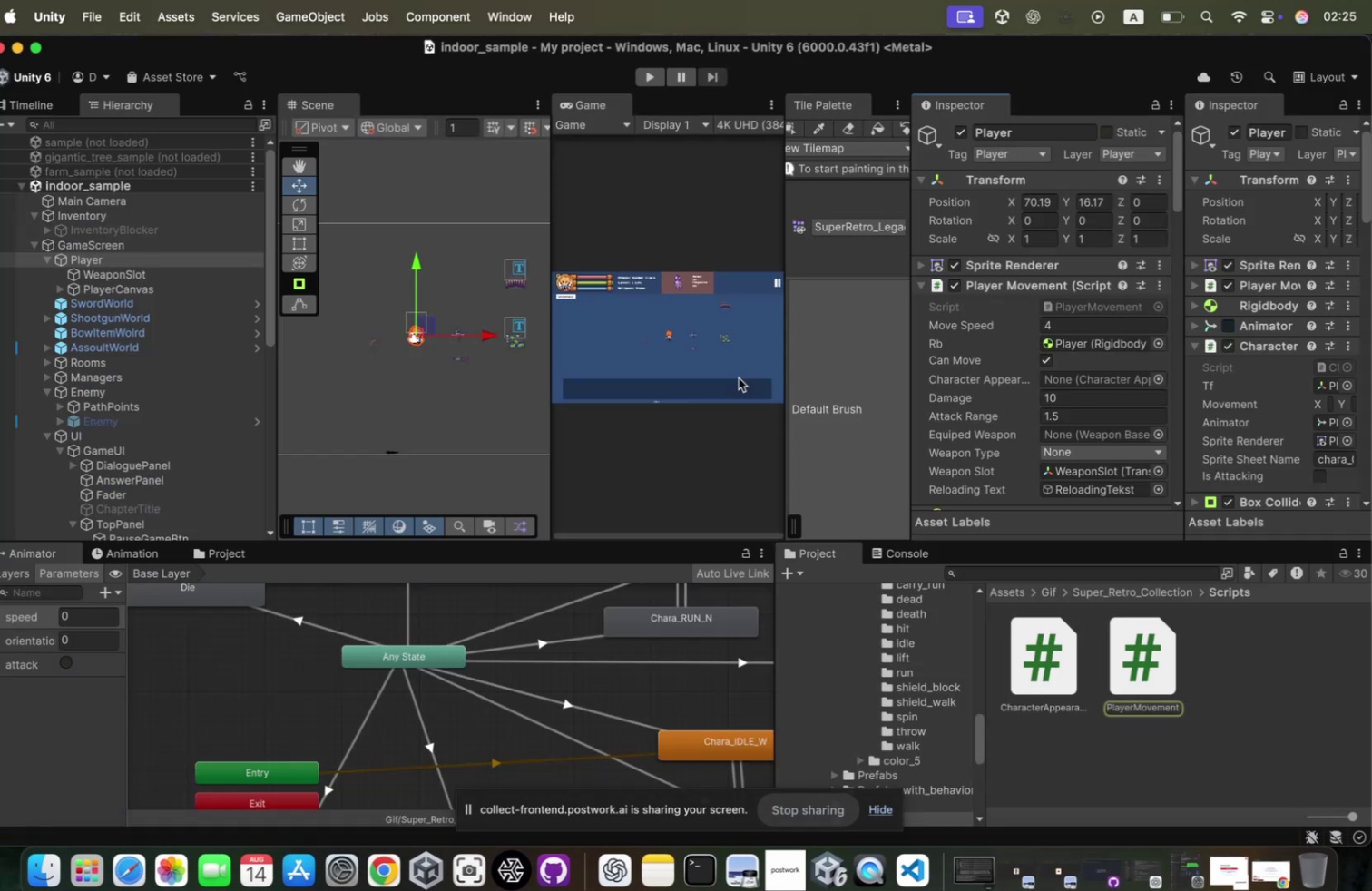 
key(Meta+Tab)
 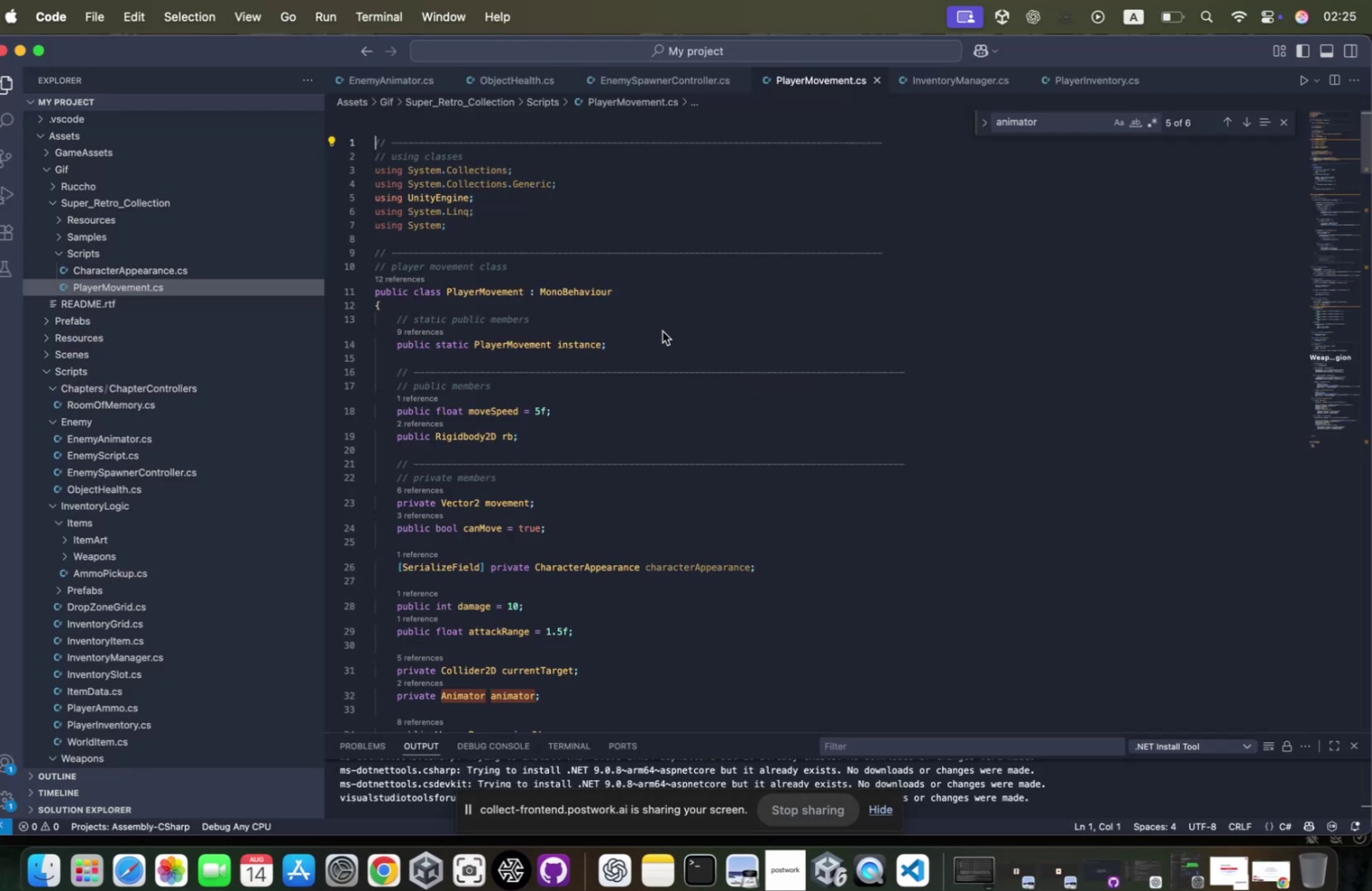 
scroll: coordinate [670, 328], scroll_direction: down, amount: 55.0
 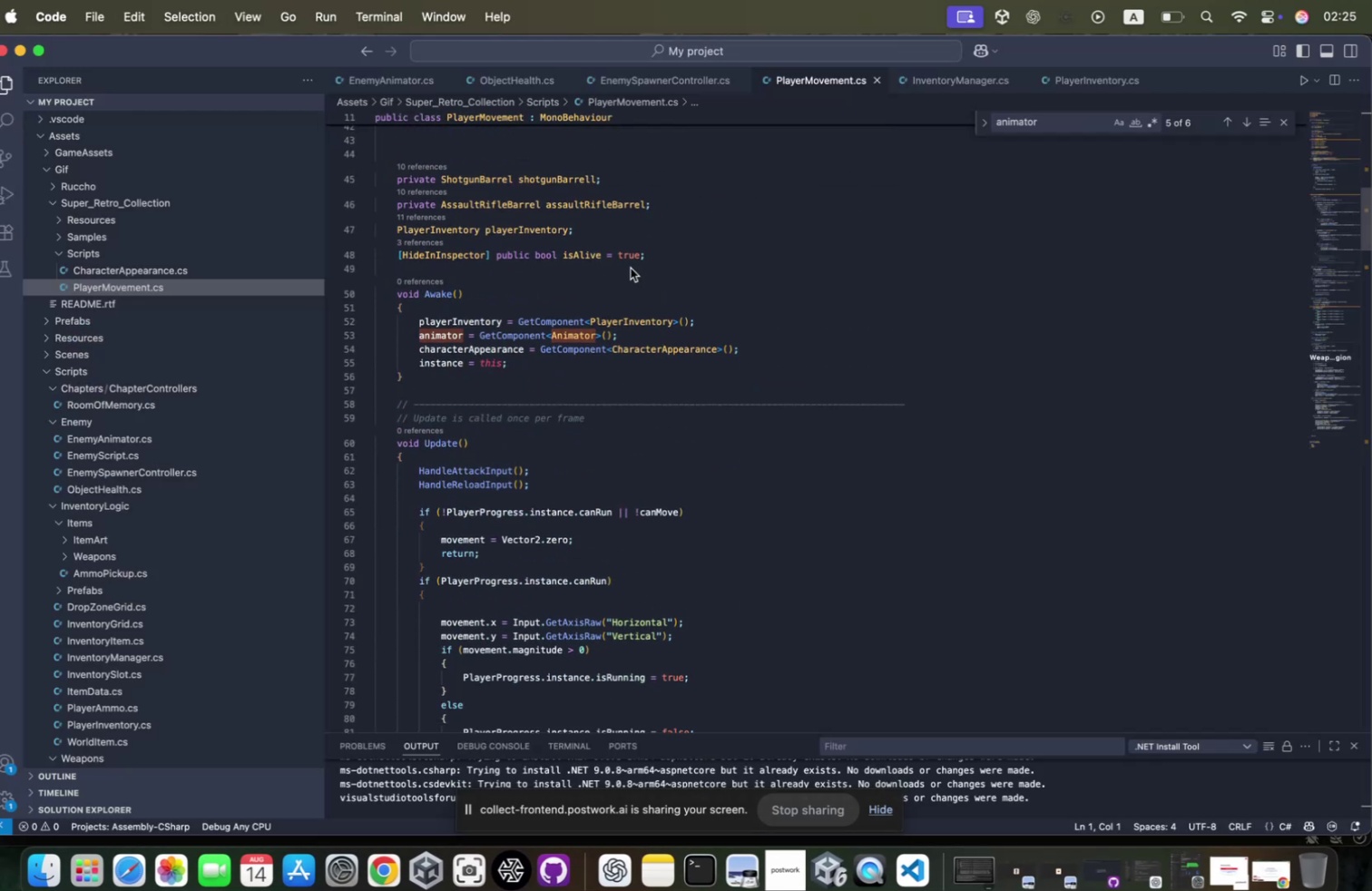 
left_click([722, 248])
 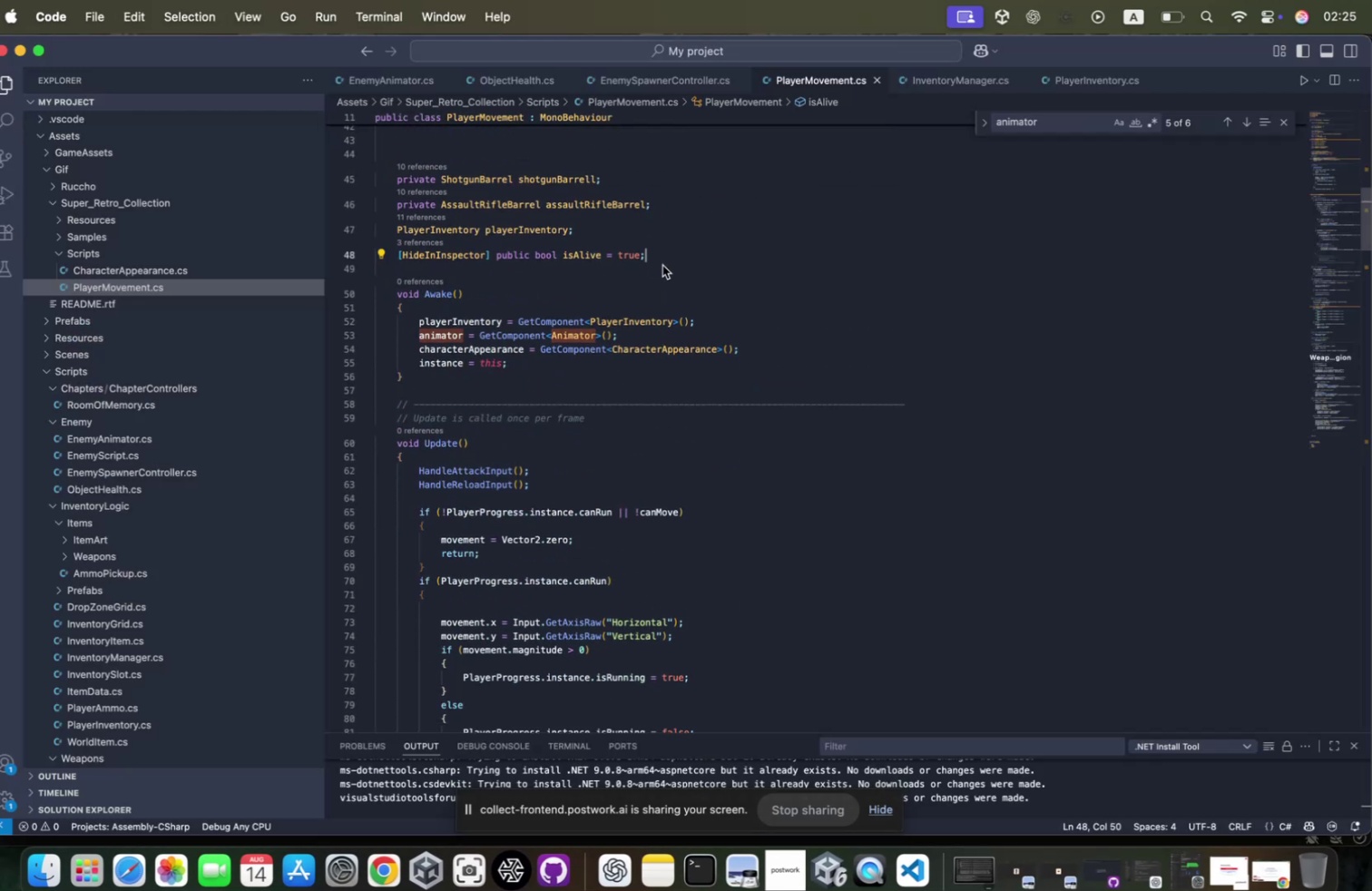 
scroll: coordinate [670, 262], scroll_direction: up, amount: 37.0
 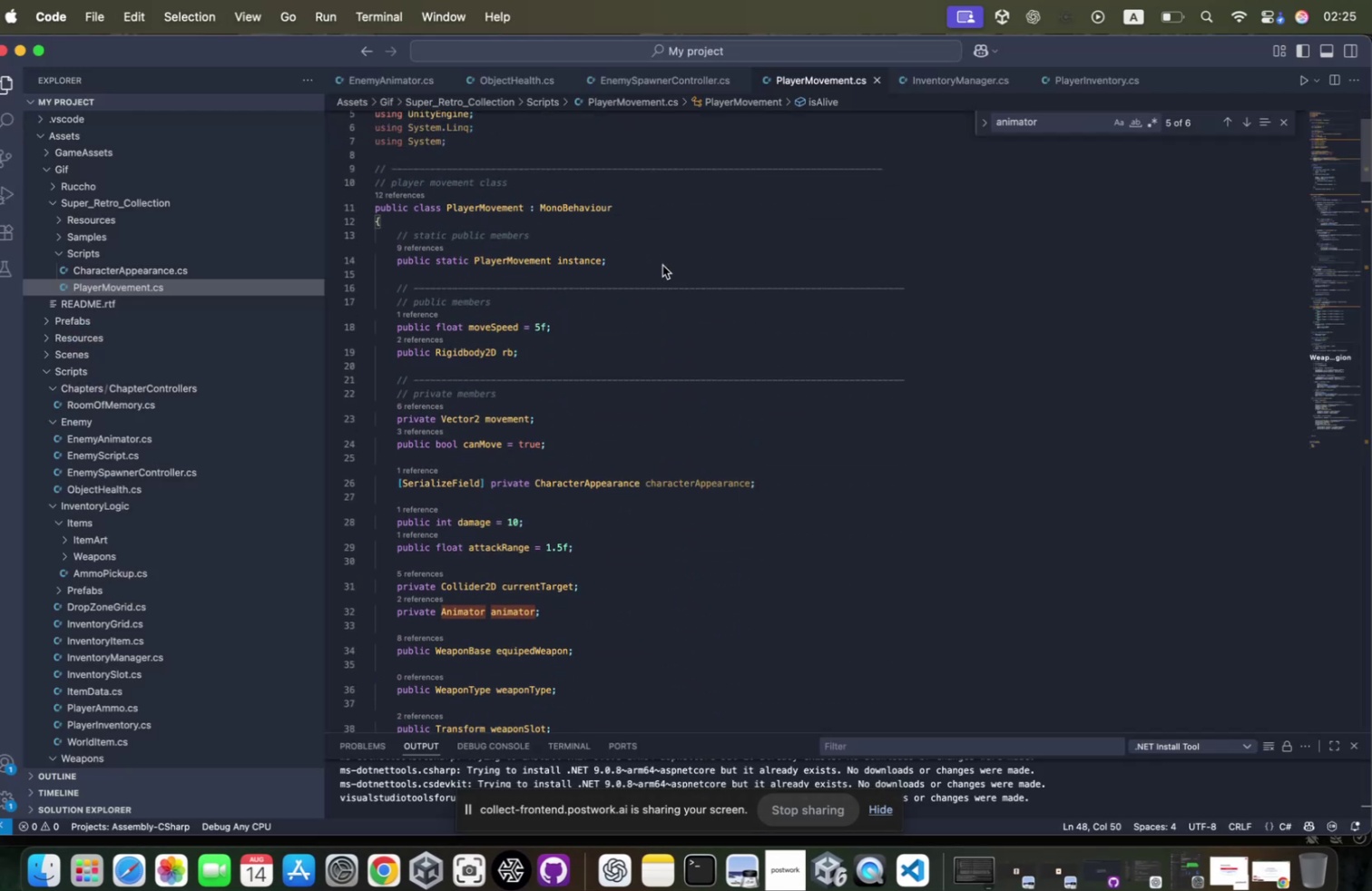 
scroll: coordinate [670, 262], scroll_direction: down, amount: 37.0
 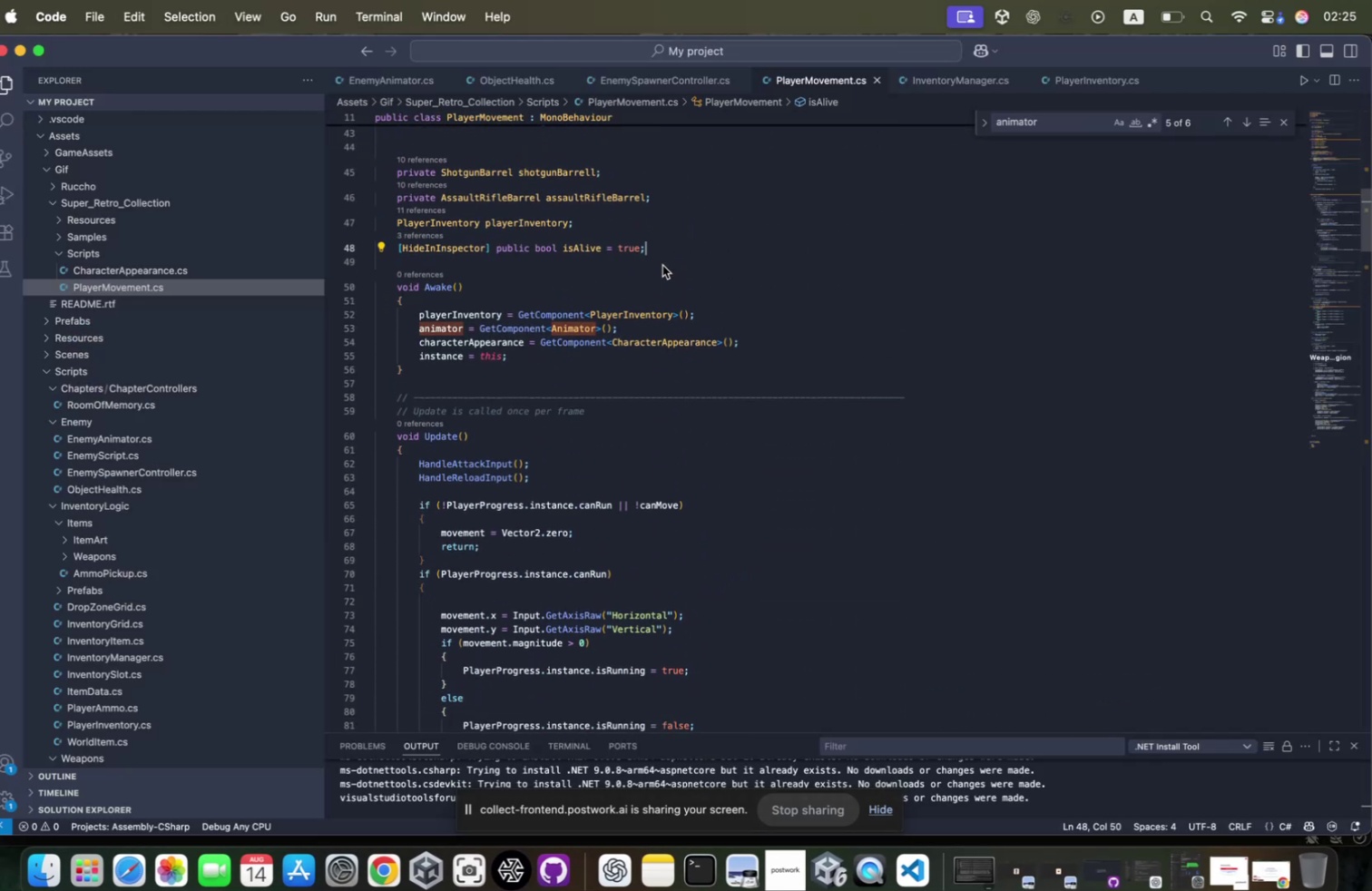 
key(Enter)
 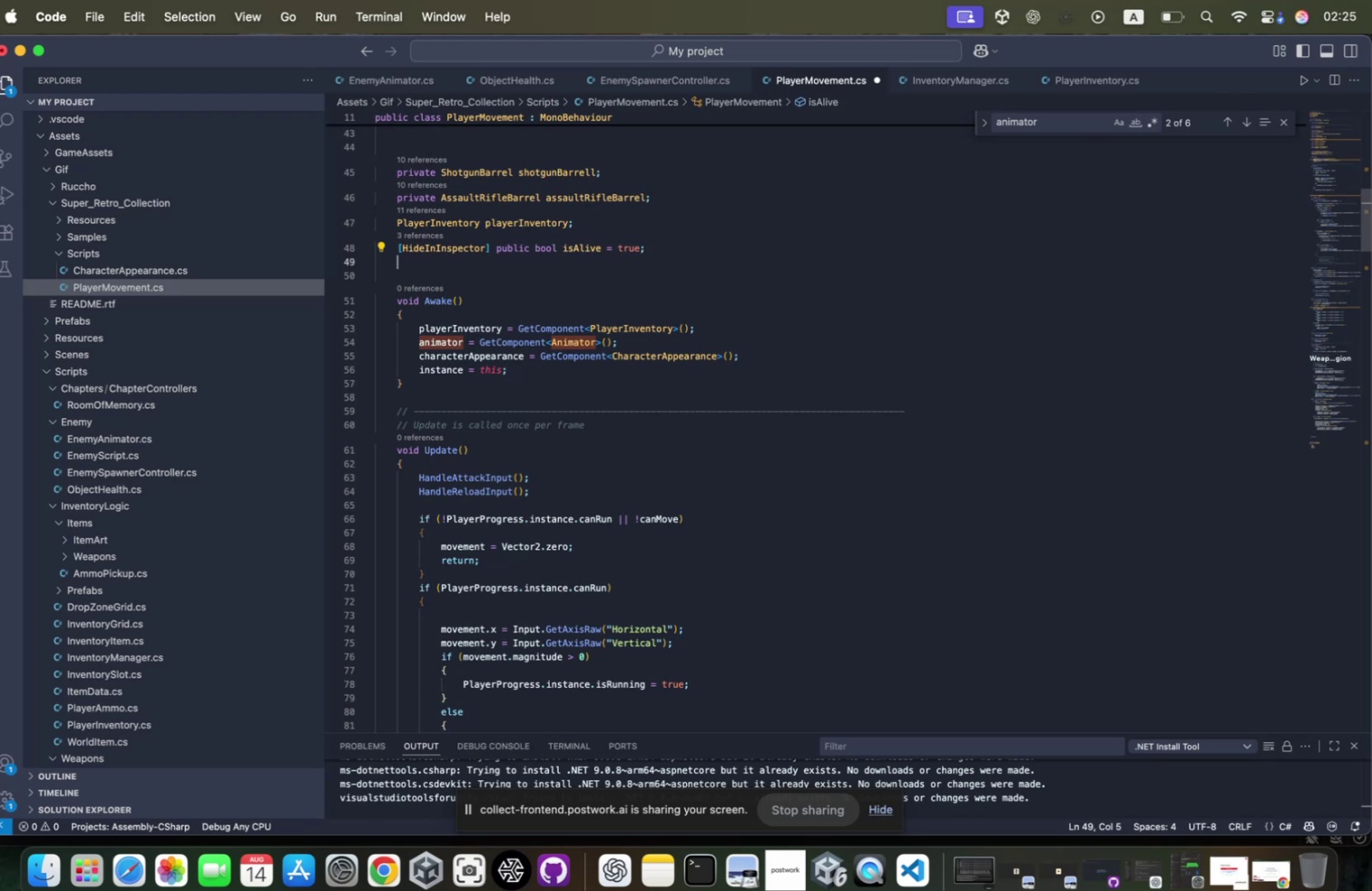 
key(Enter)
 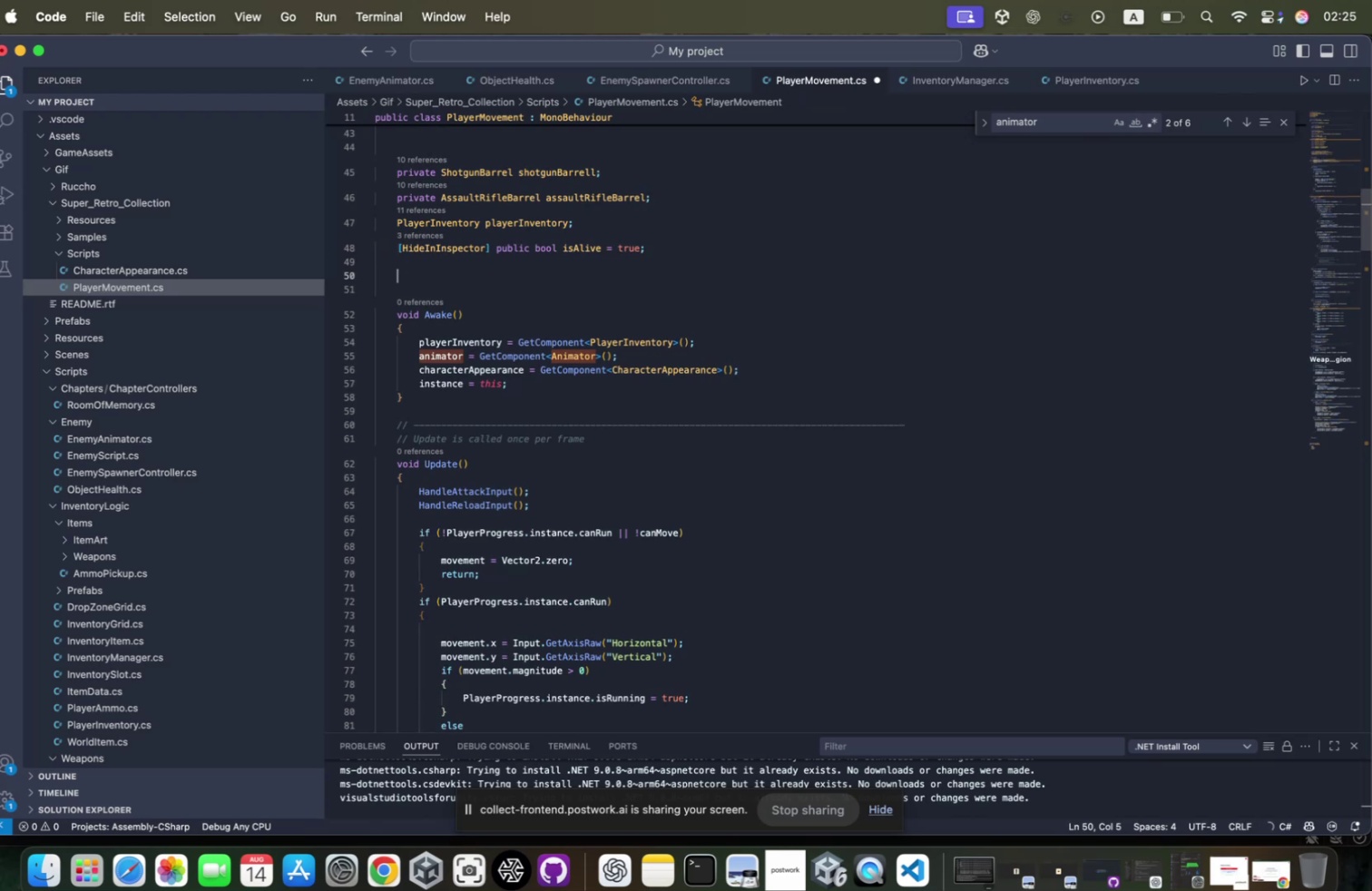 
scroll: coordinate [670, 287], scroll_direction: up, amount: 1.0
 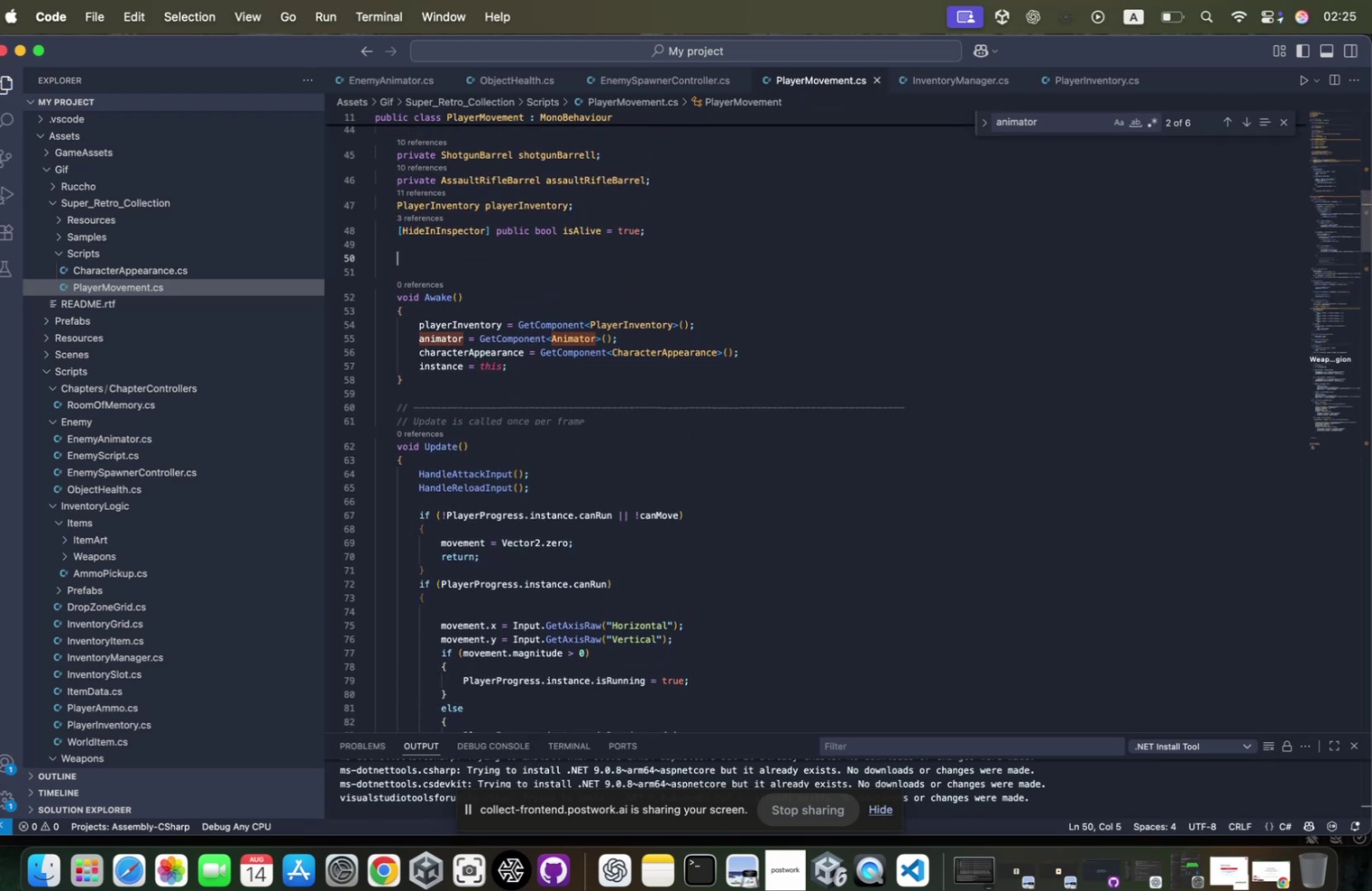 
key(Meta+CommandLeft)
 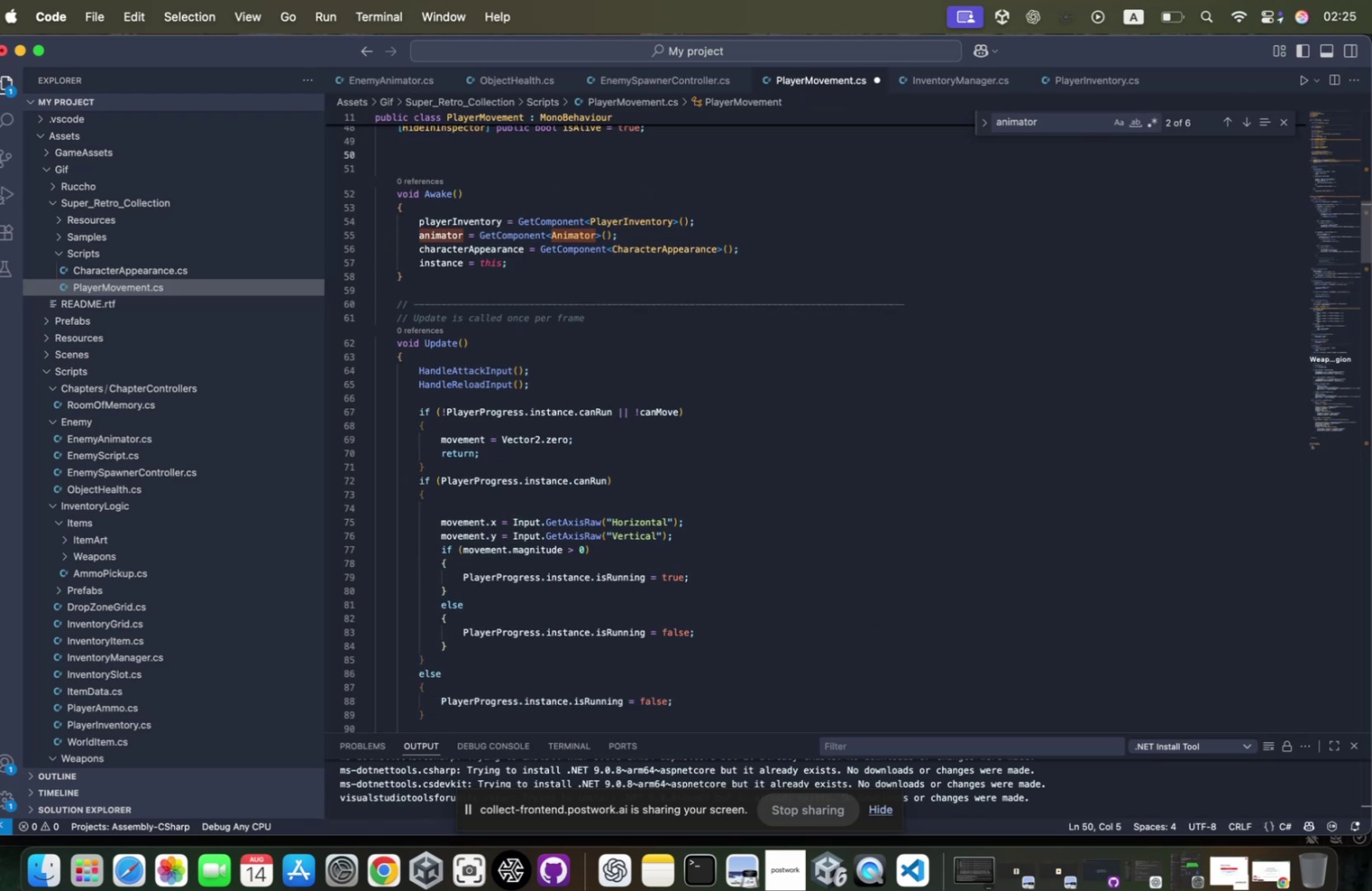 
key(Meta+S)
 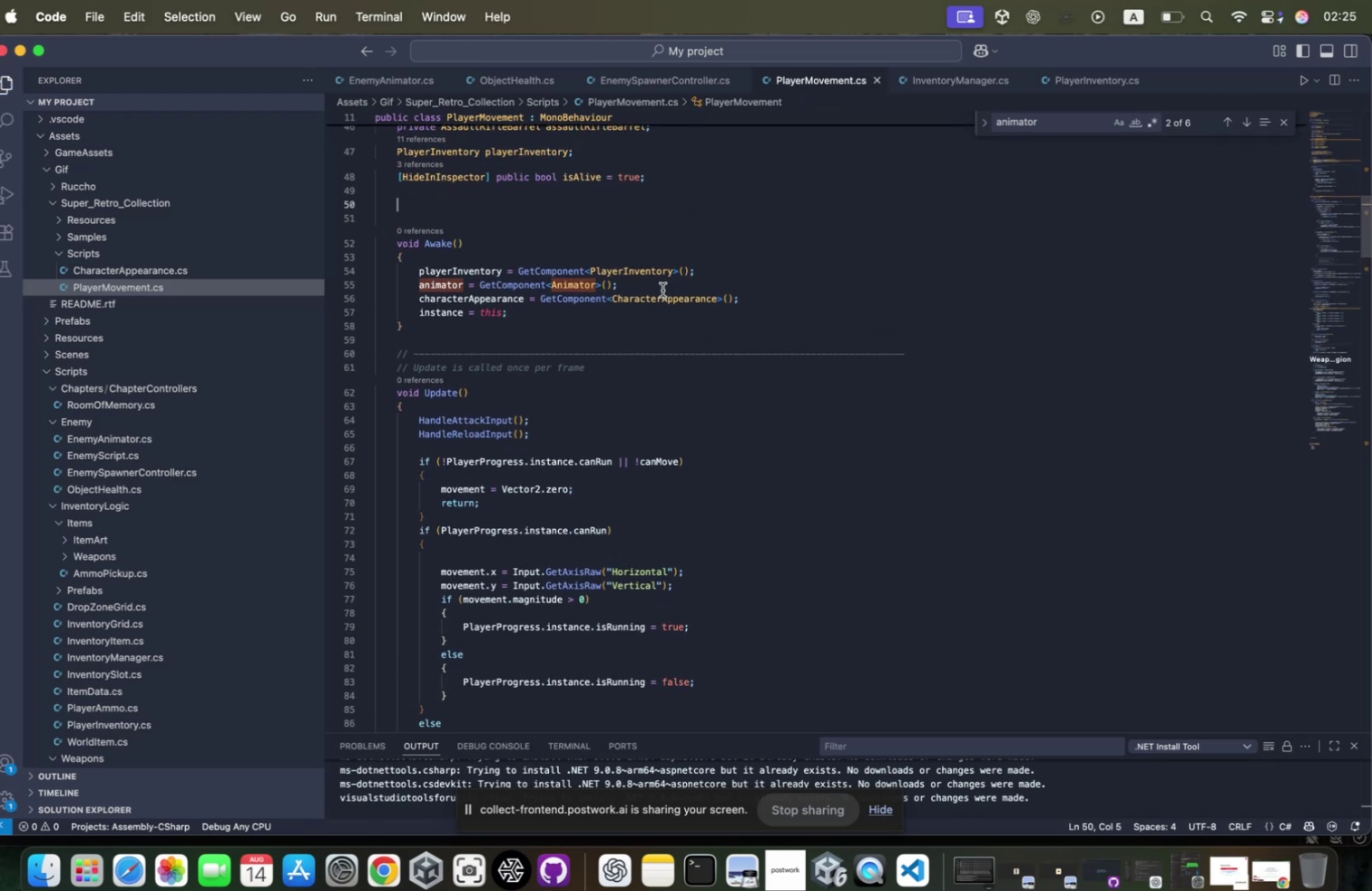 
key(Control+ControlLeft)
 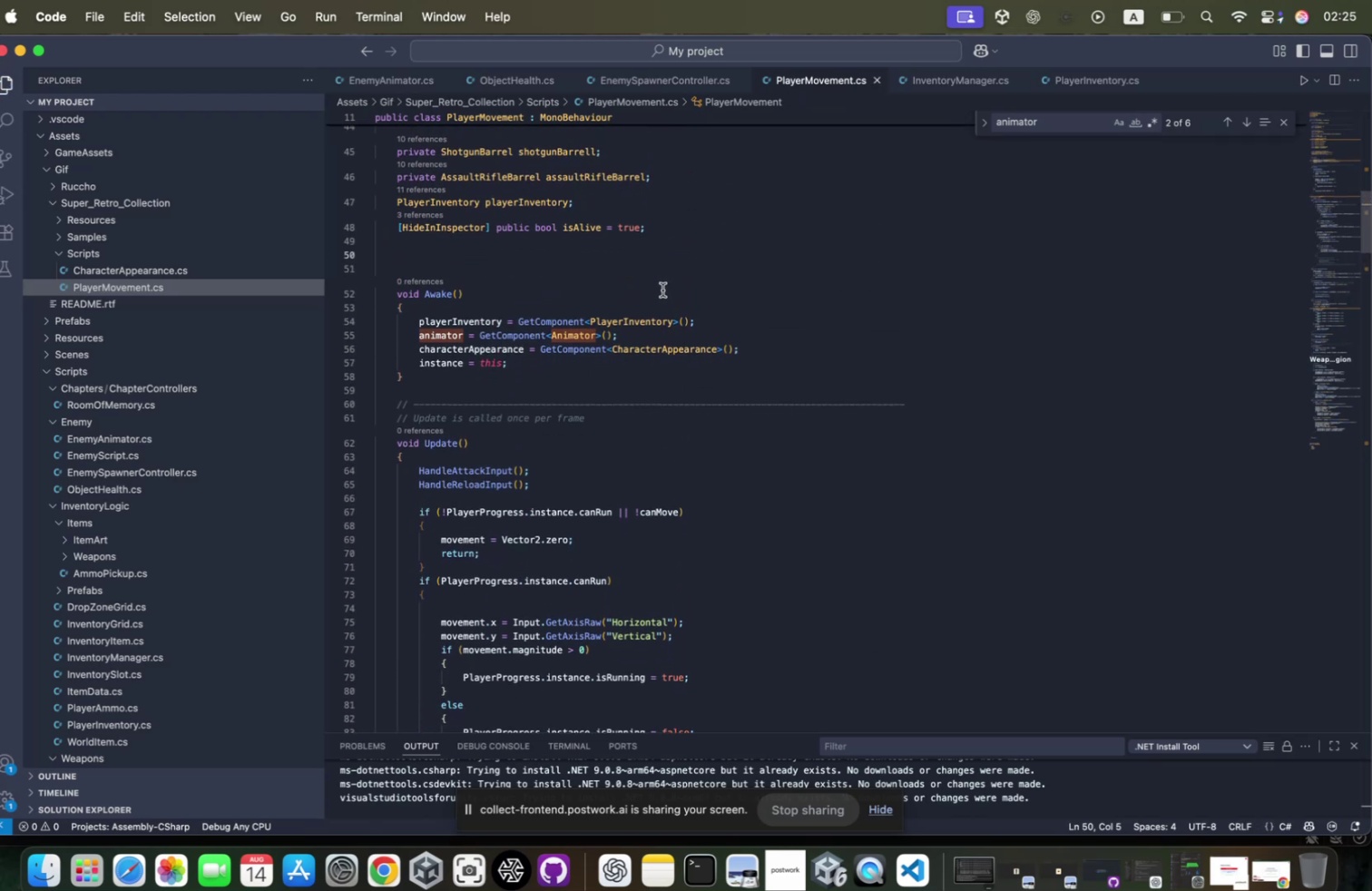 
key(Control+S)
 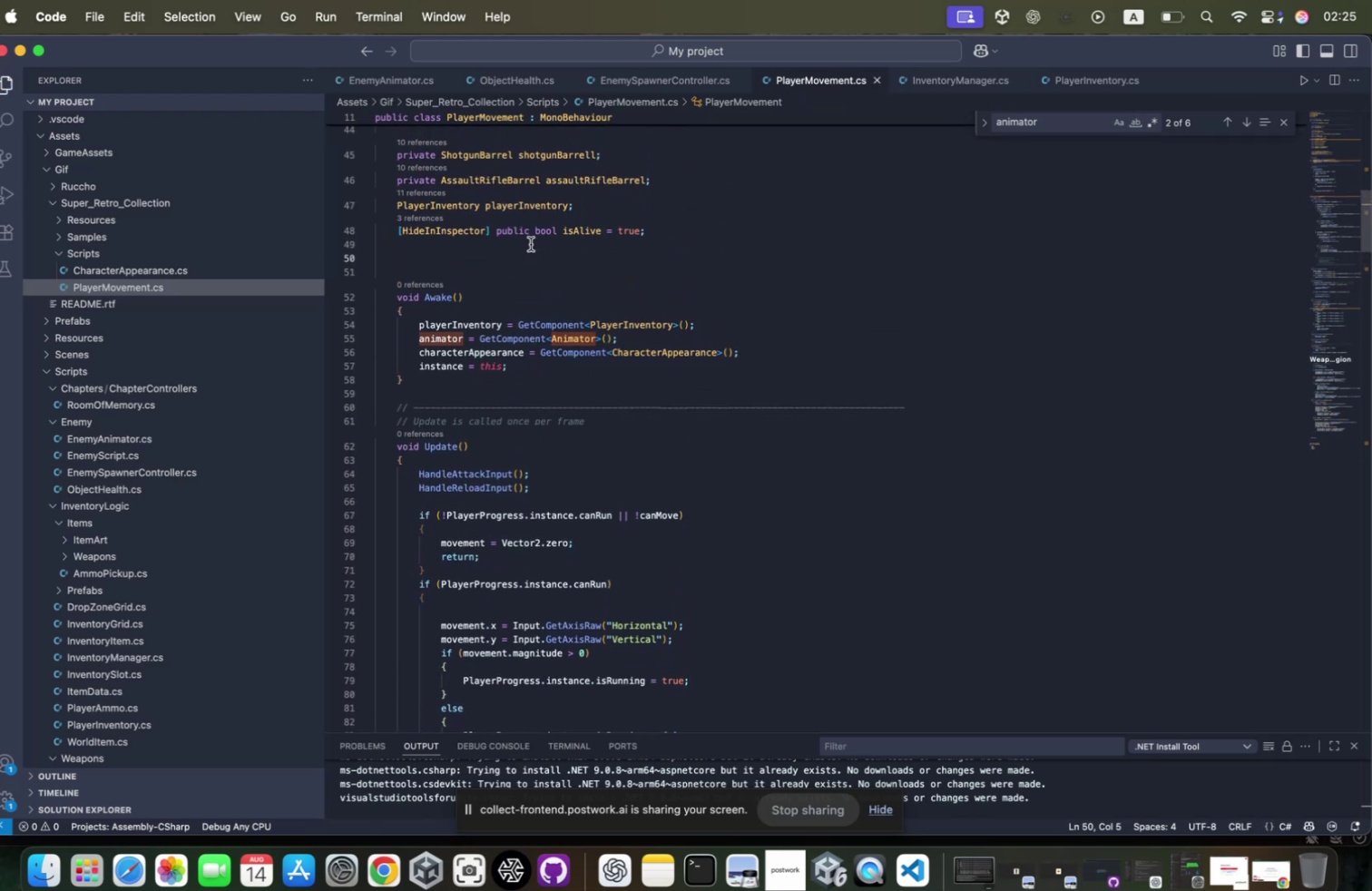 
wait(5.48)
 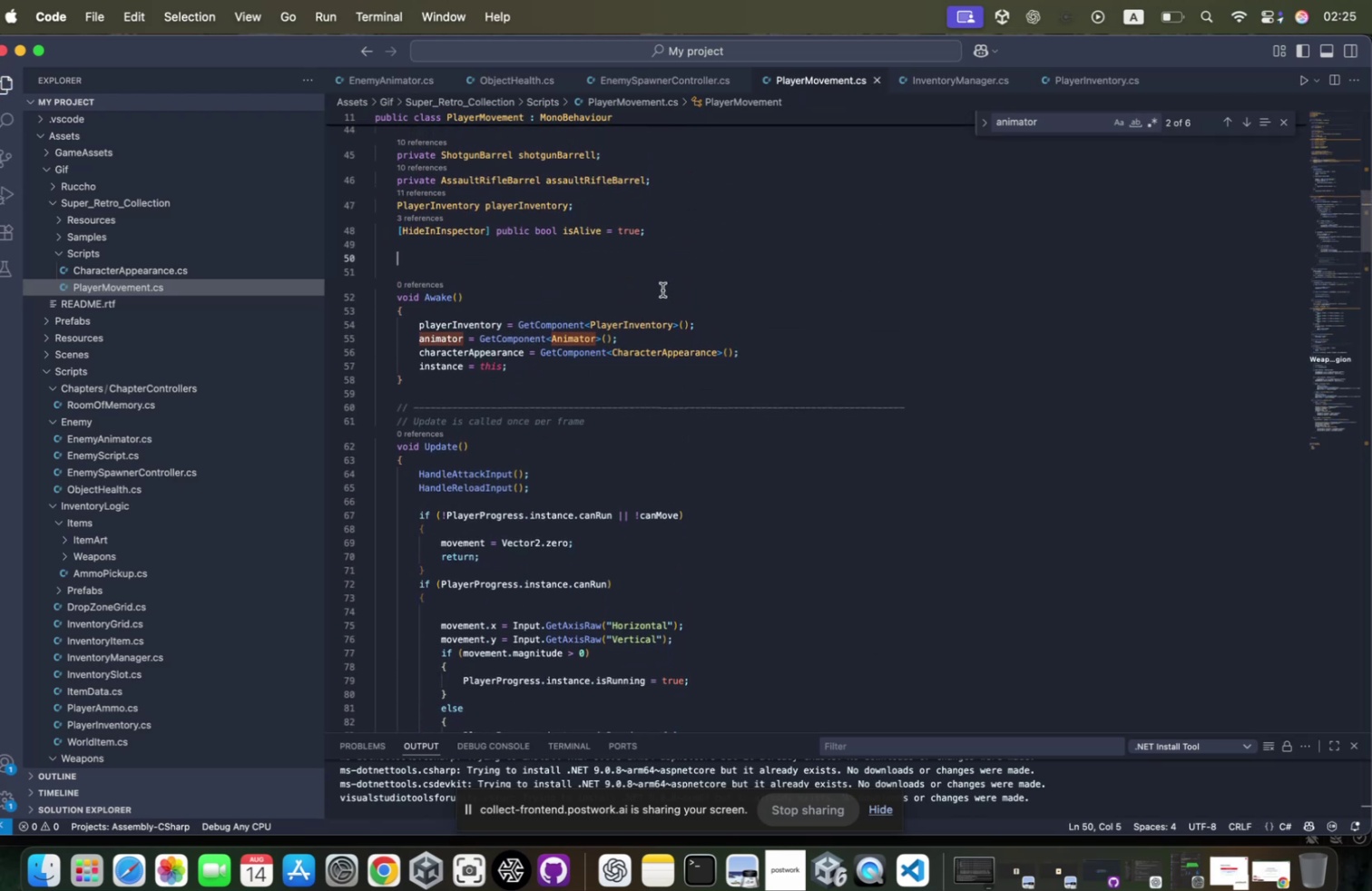 
key(Meta+F)
 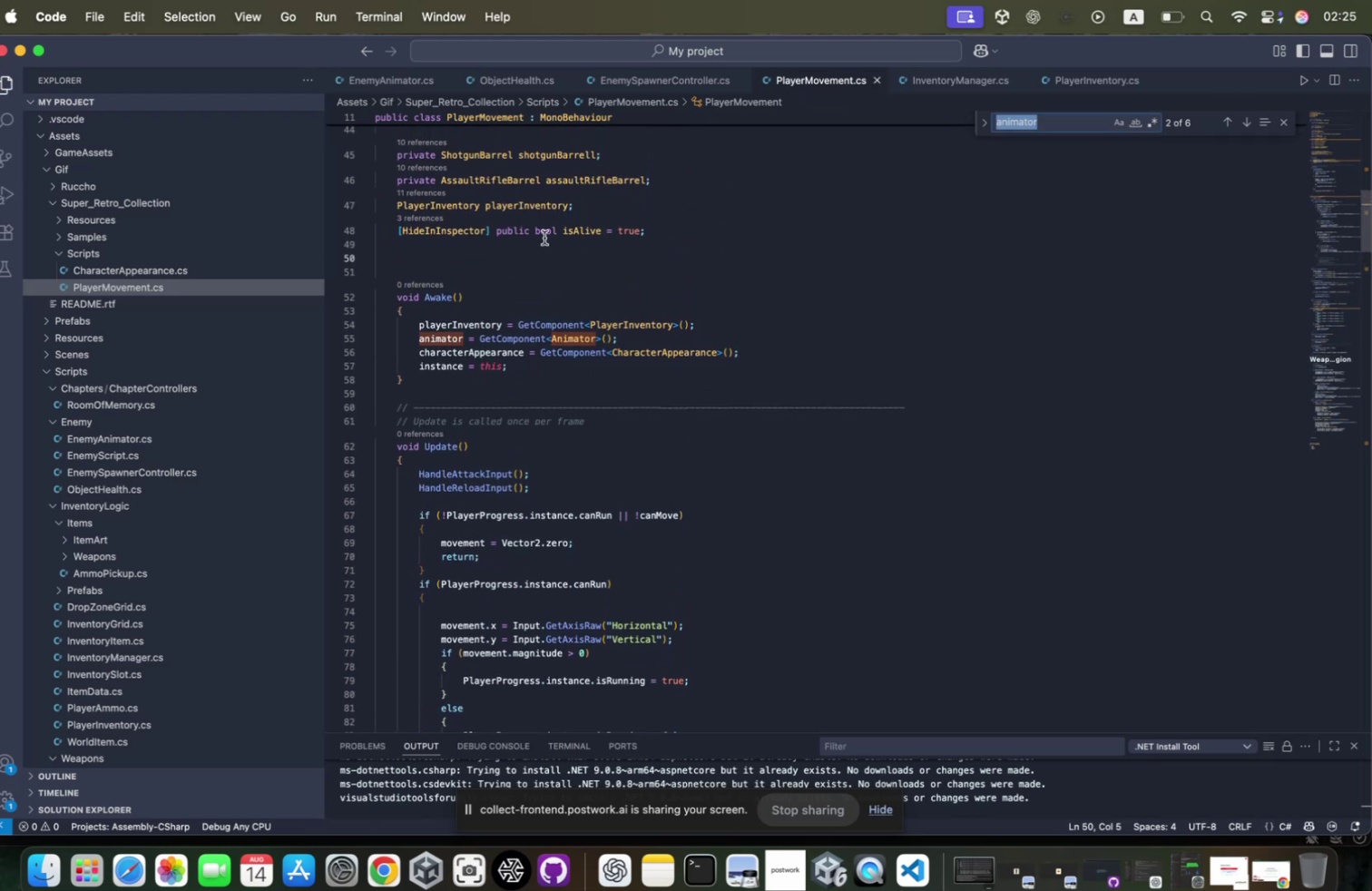 
key(Control+ControlLeft)
 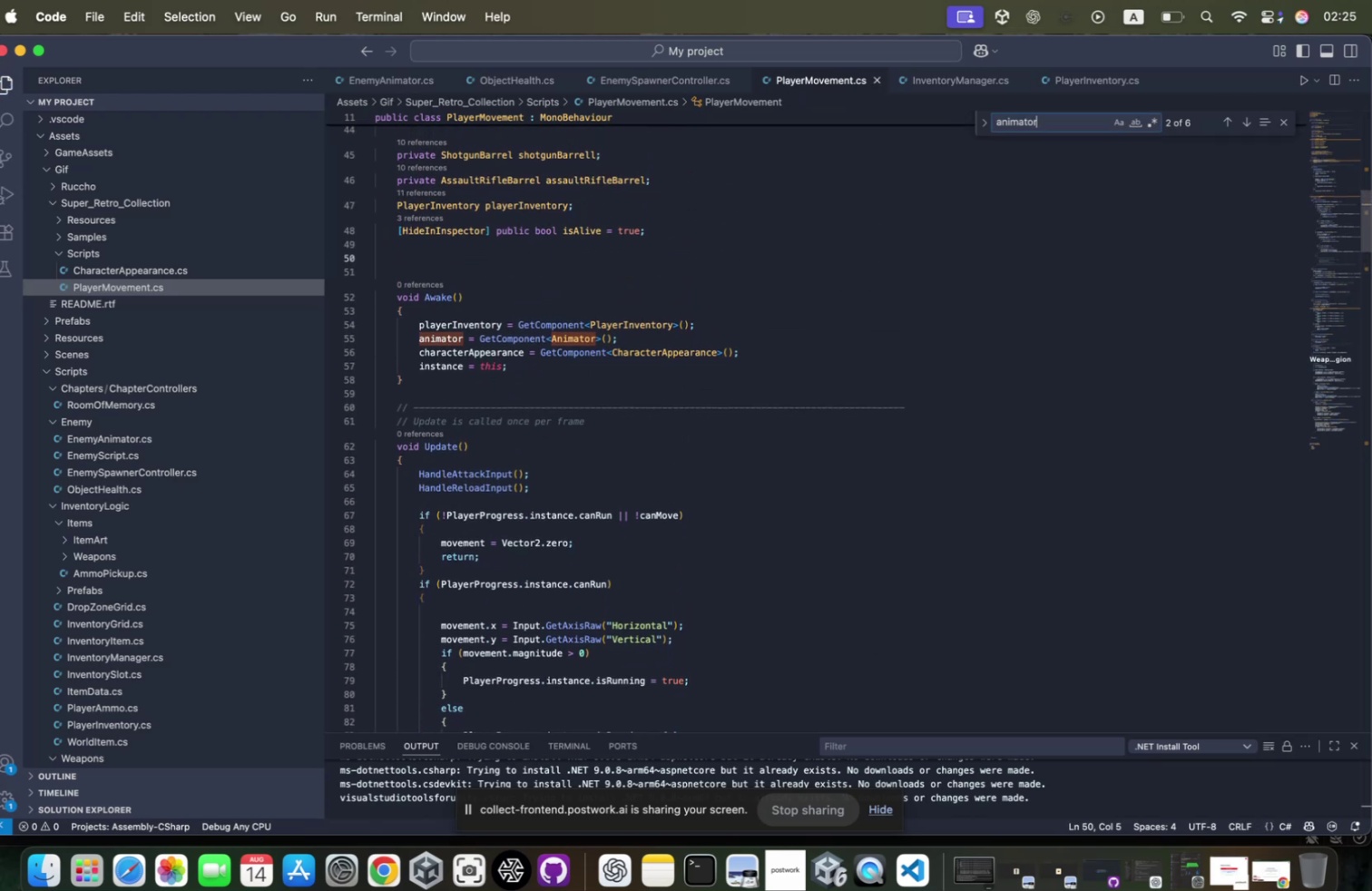 
key(Control+F)
 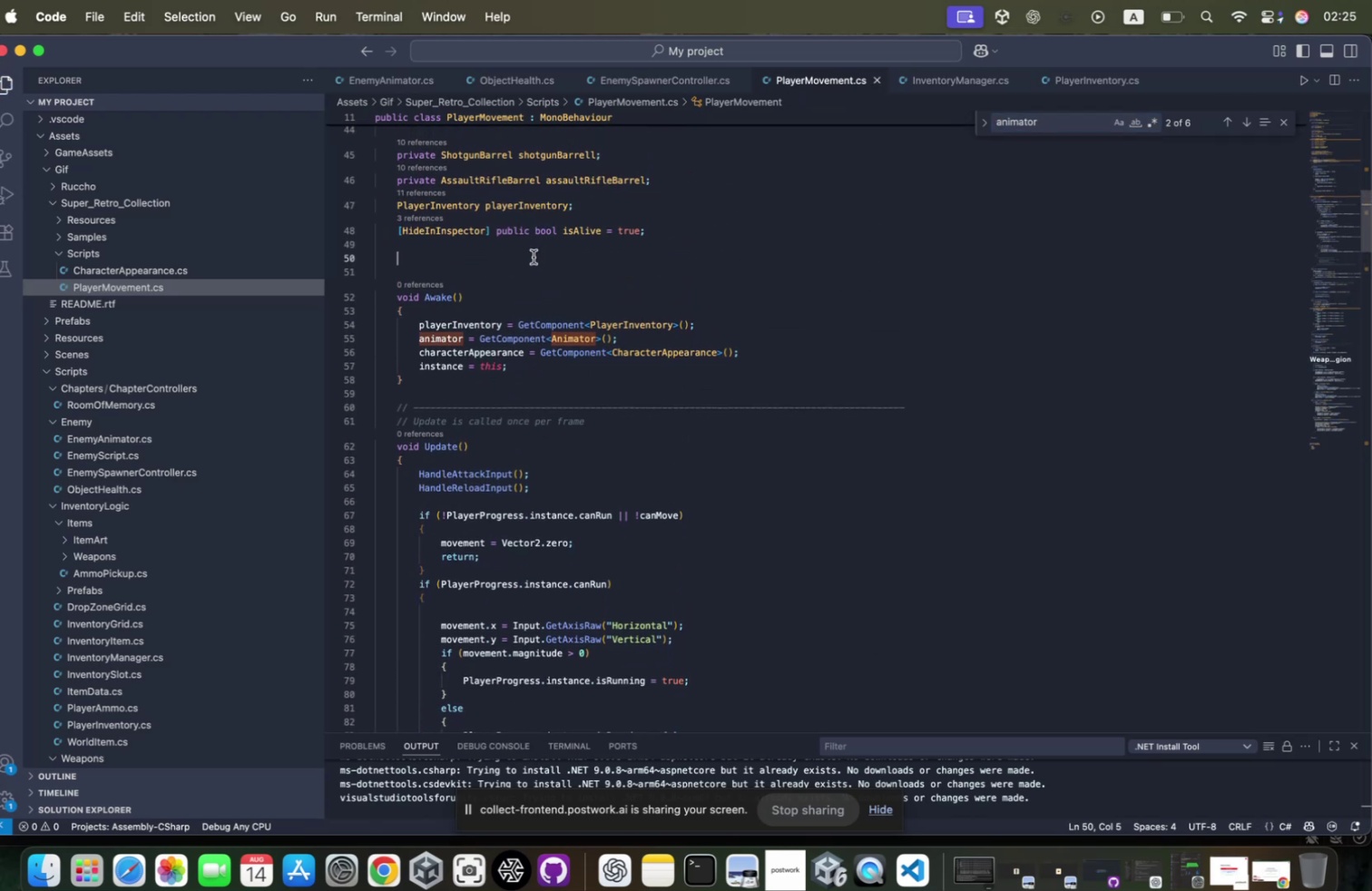 
key(Control+ControlLeft)
 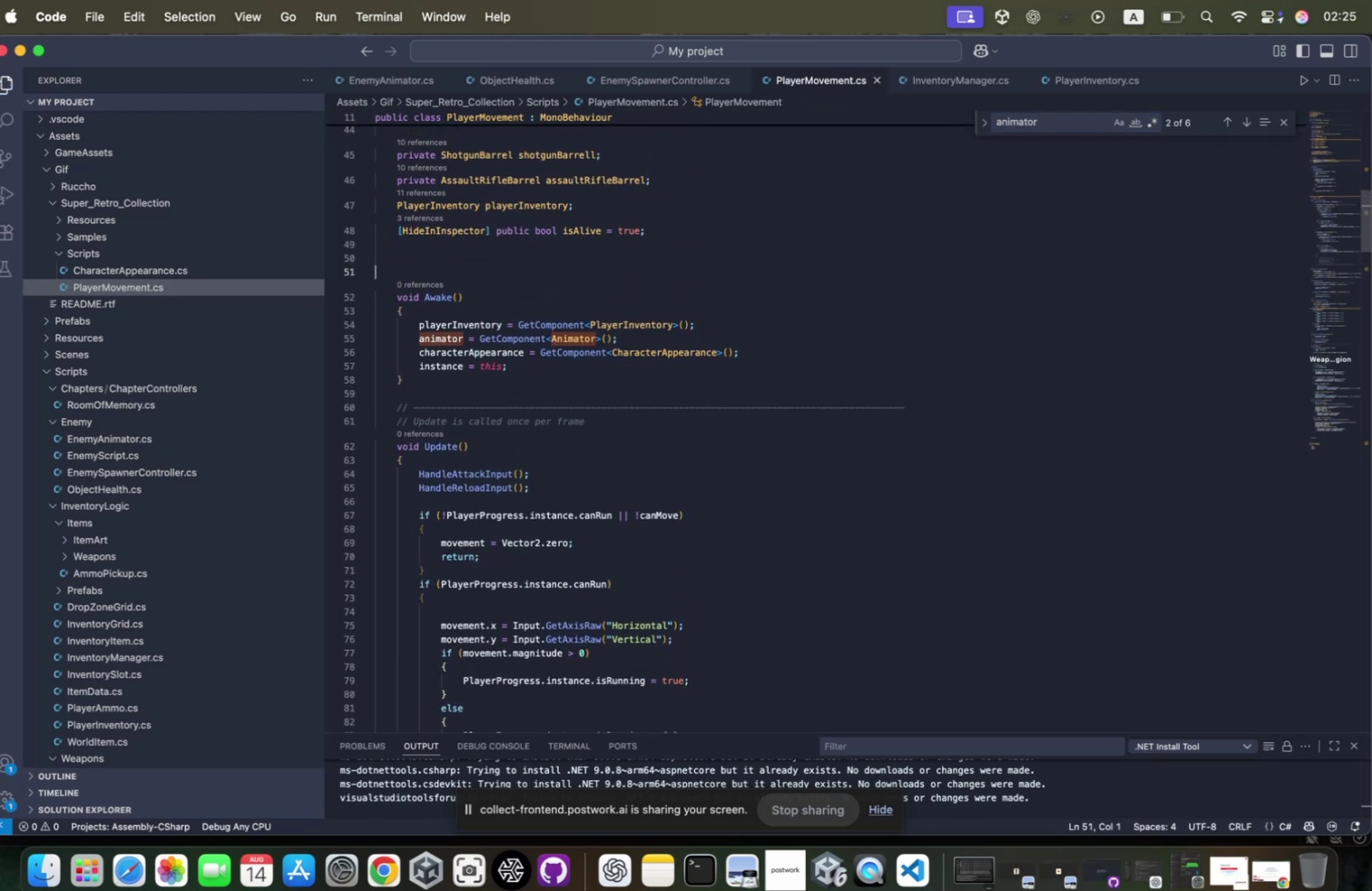 
key(Control+F)
 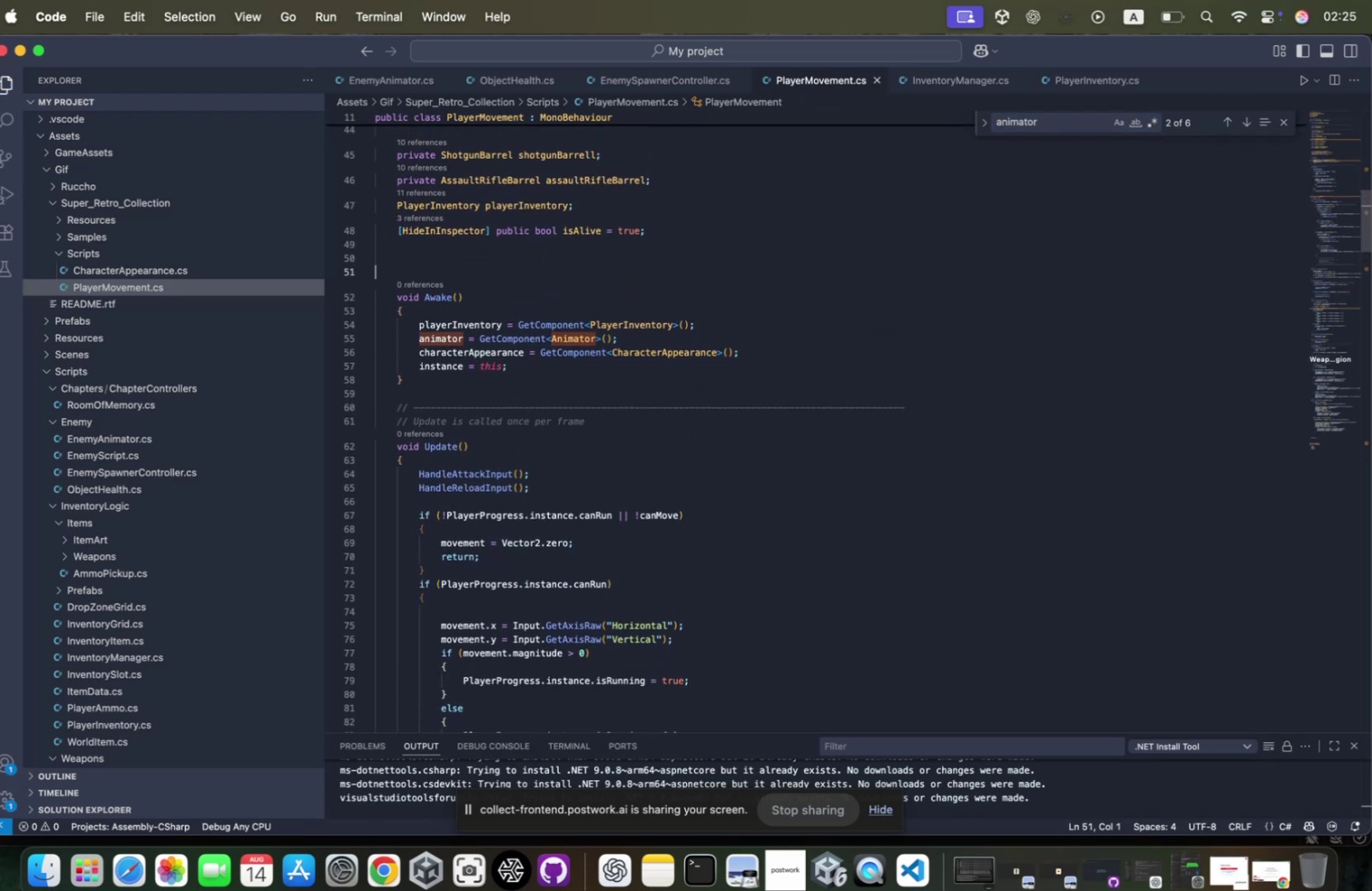 
hold_key(key=CommandLeft, duration=0.46)
 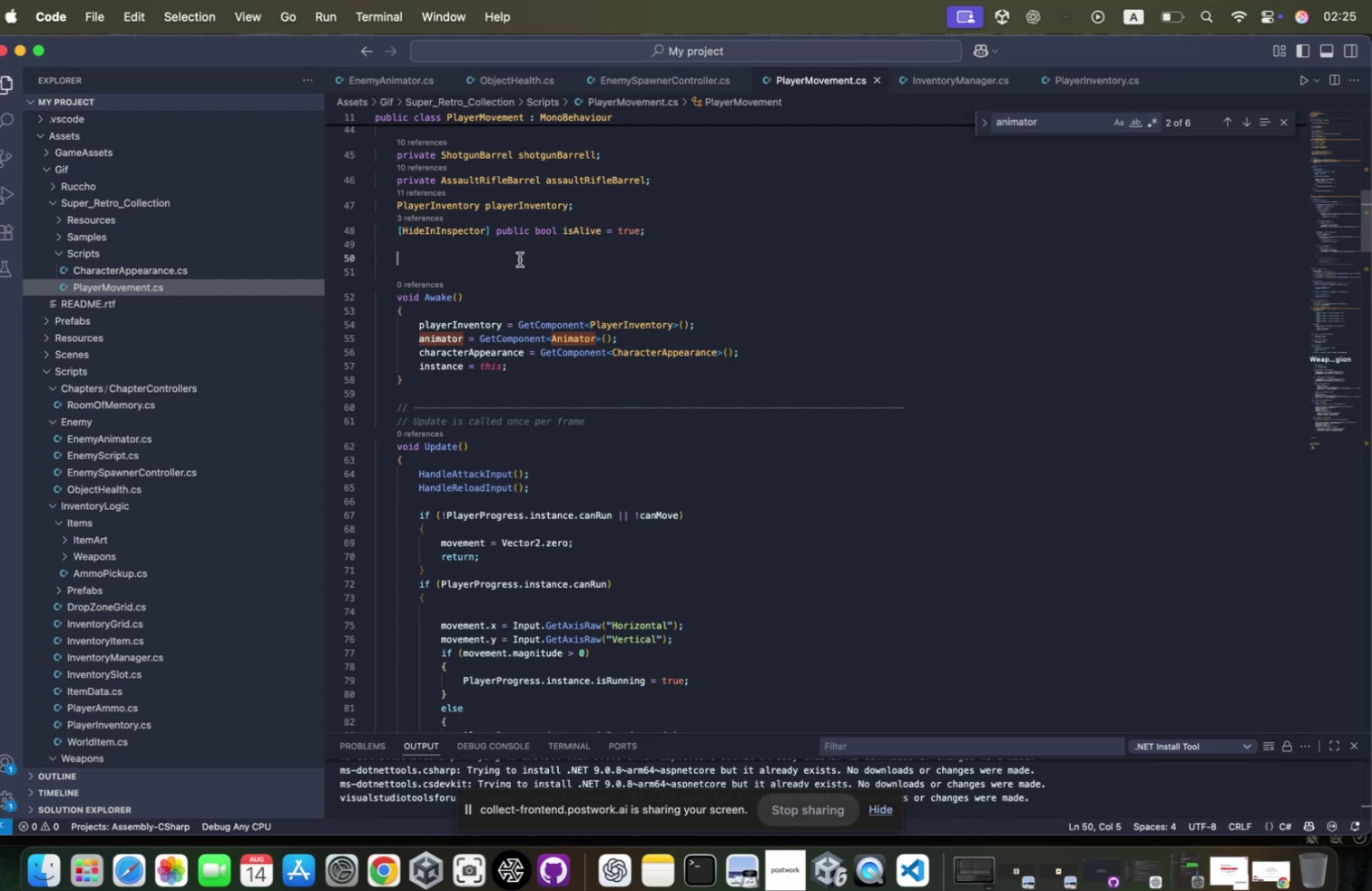 
left_click([528, 257])
 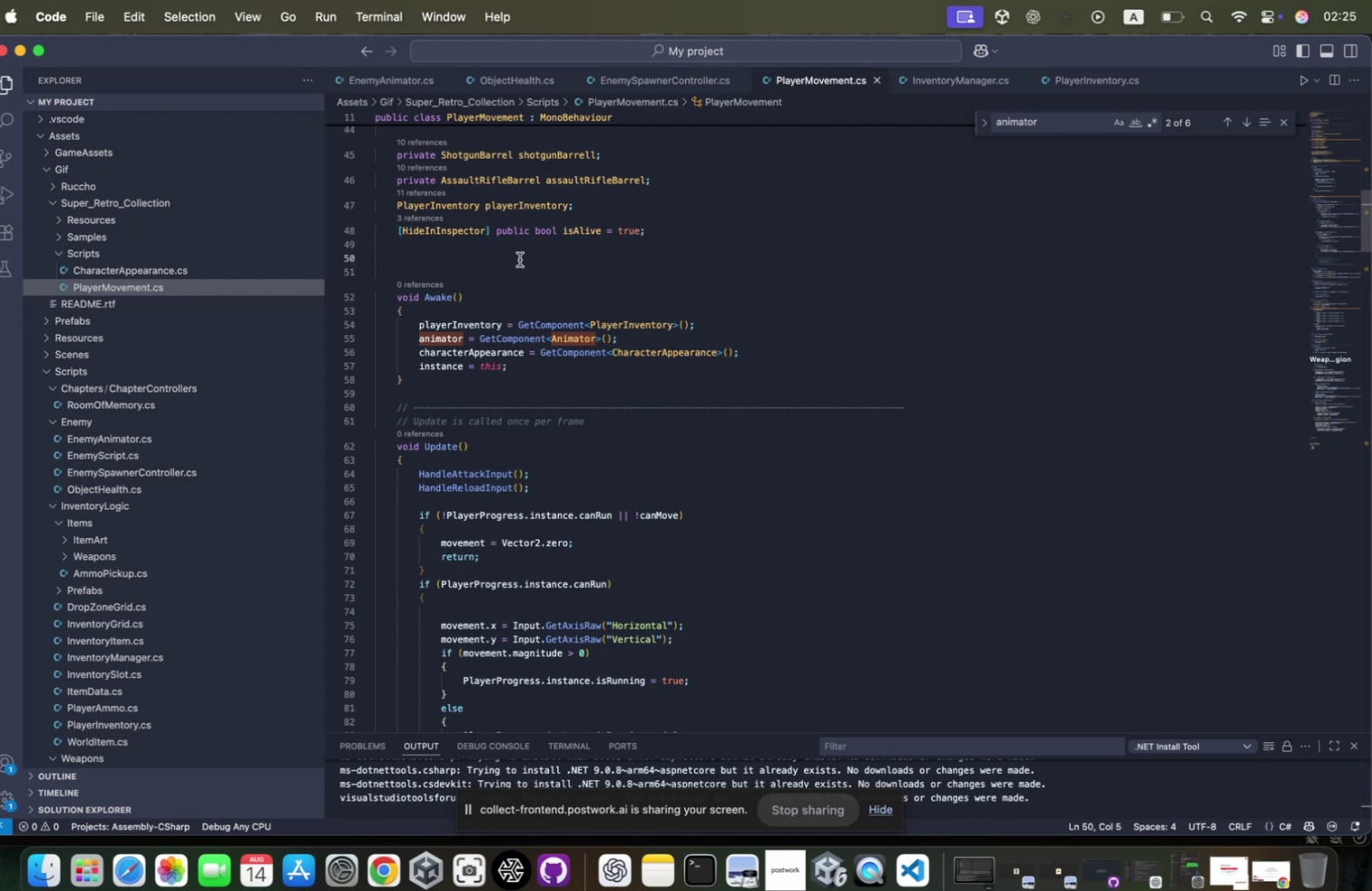 
key(Meta+CommandLeft)
 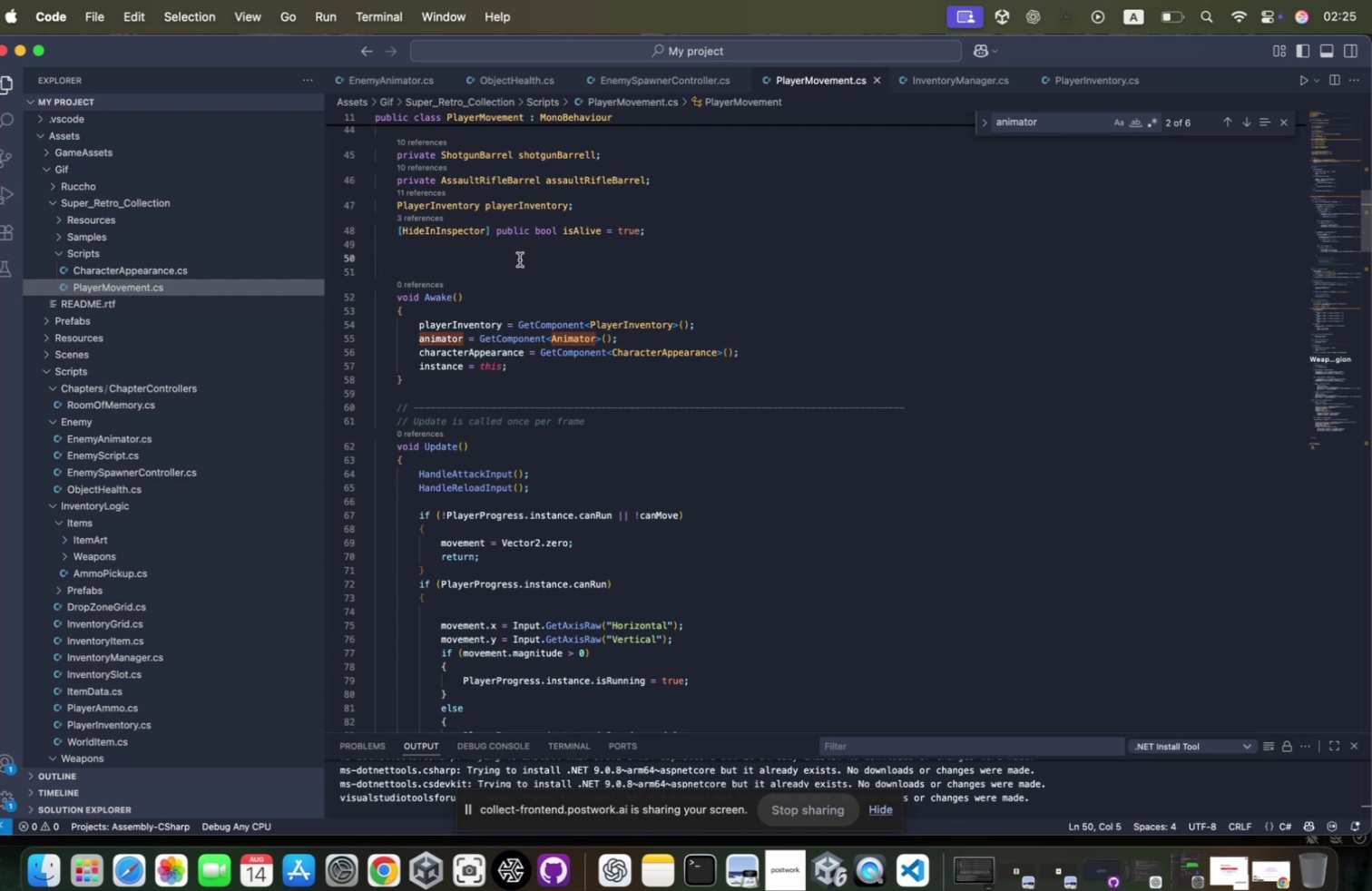 
key(Meta+F)
 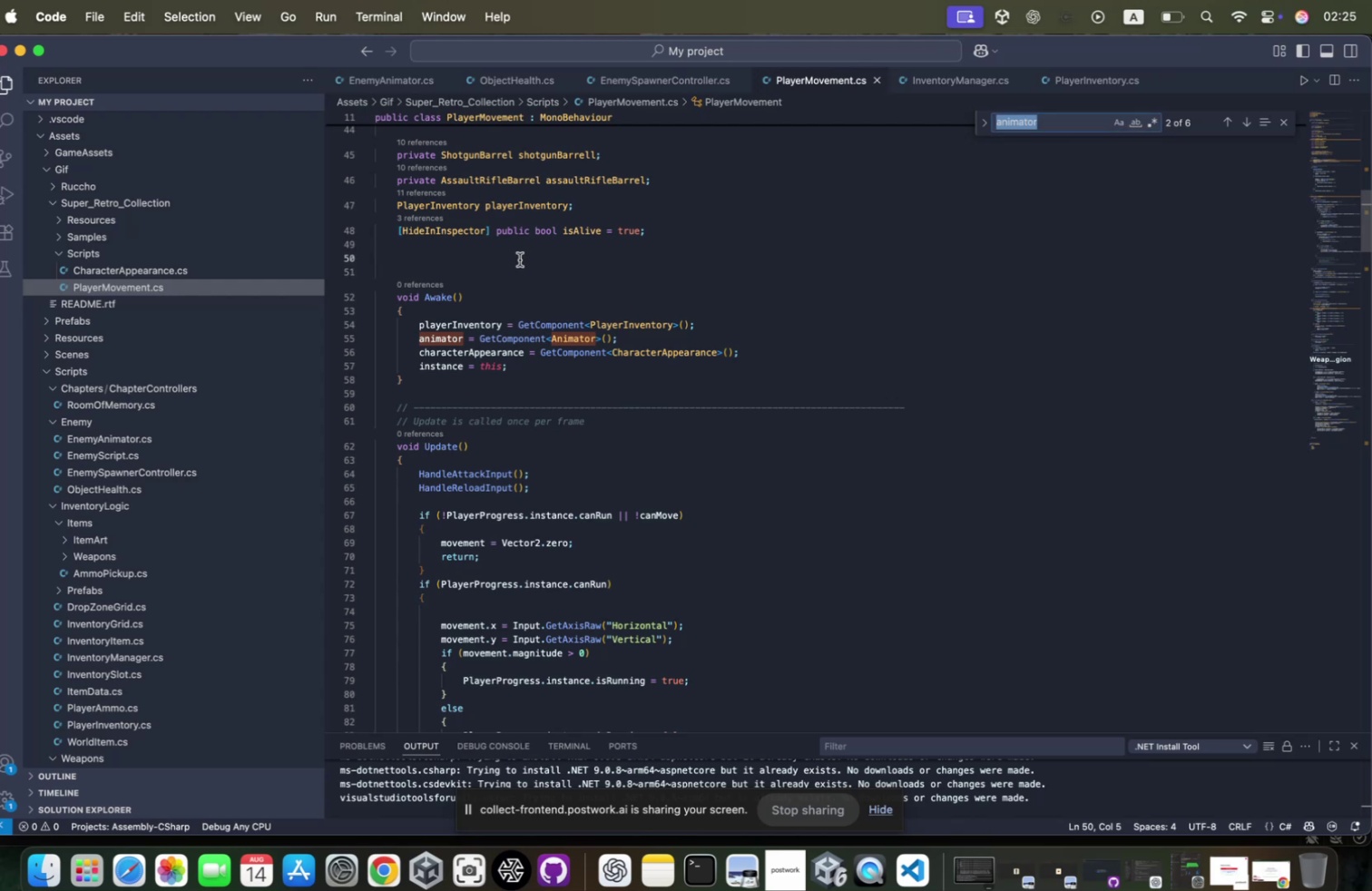 
left_click([528, 257])
 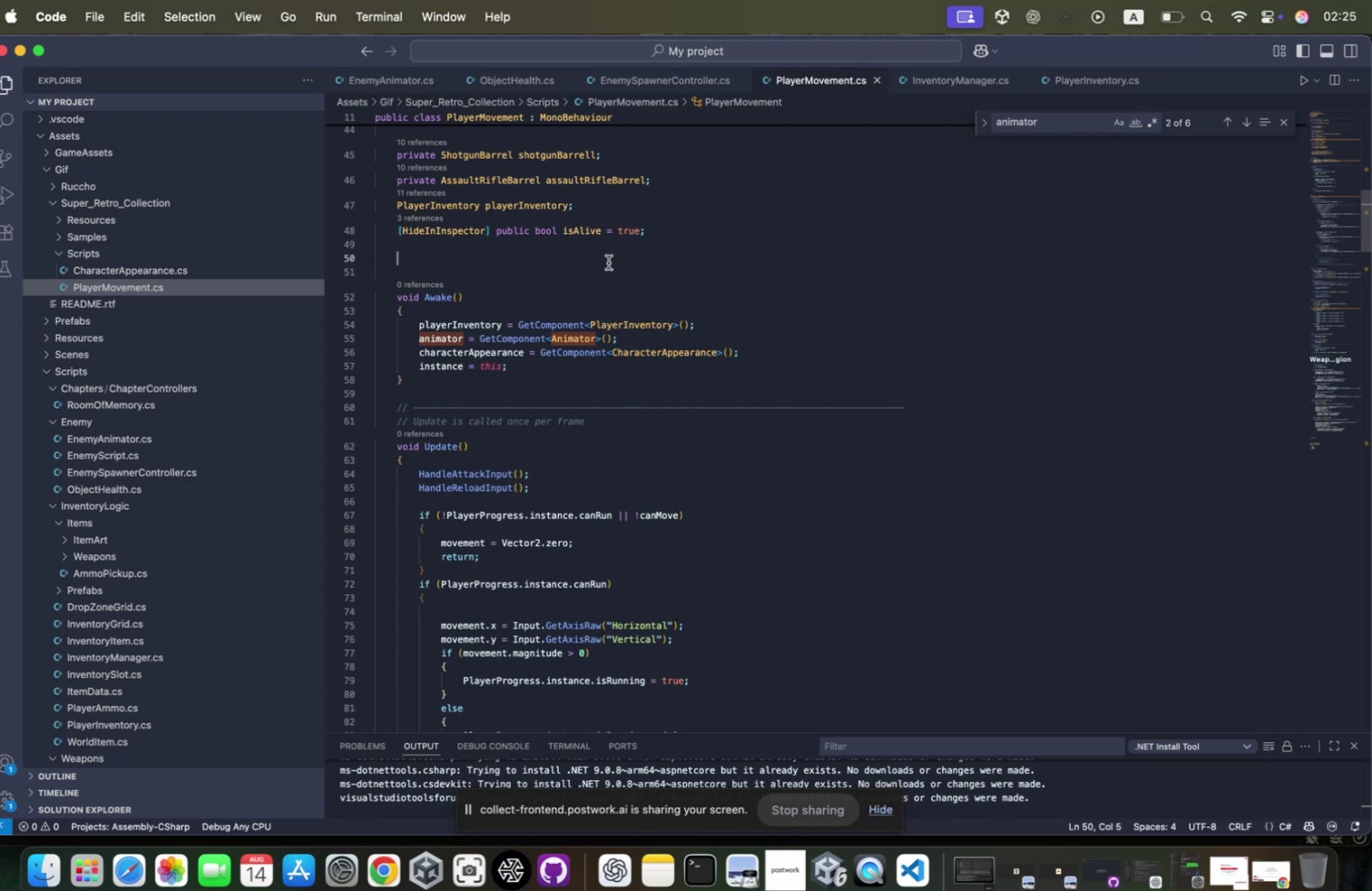 
wait(6.72)
 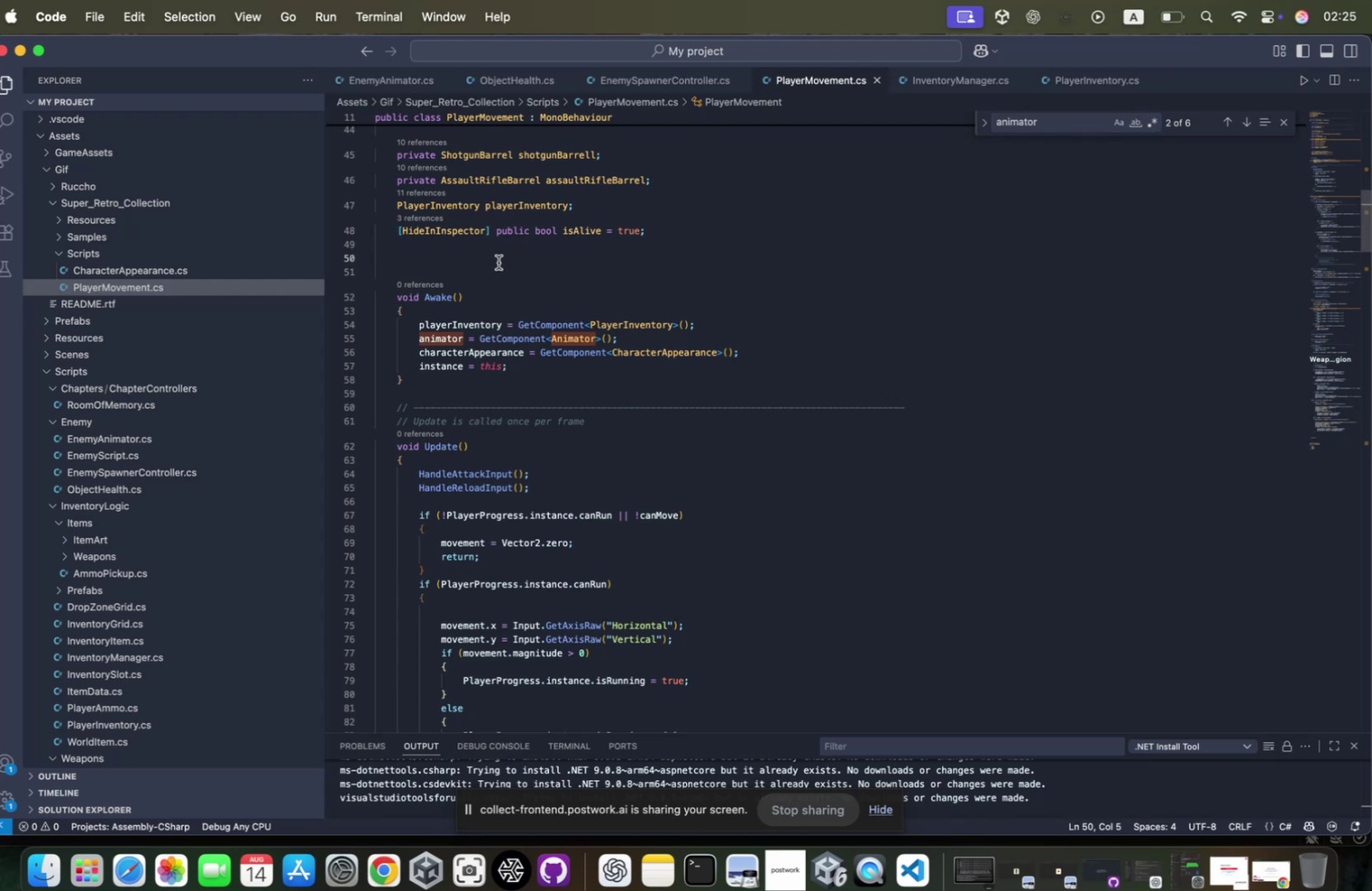 
scroll: coordinate [583, 374], scroll_direction: down, amount: 17.0
 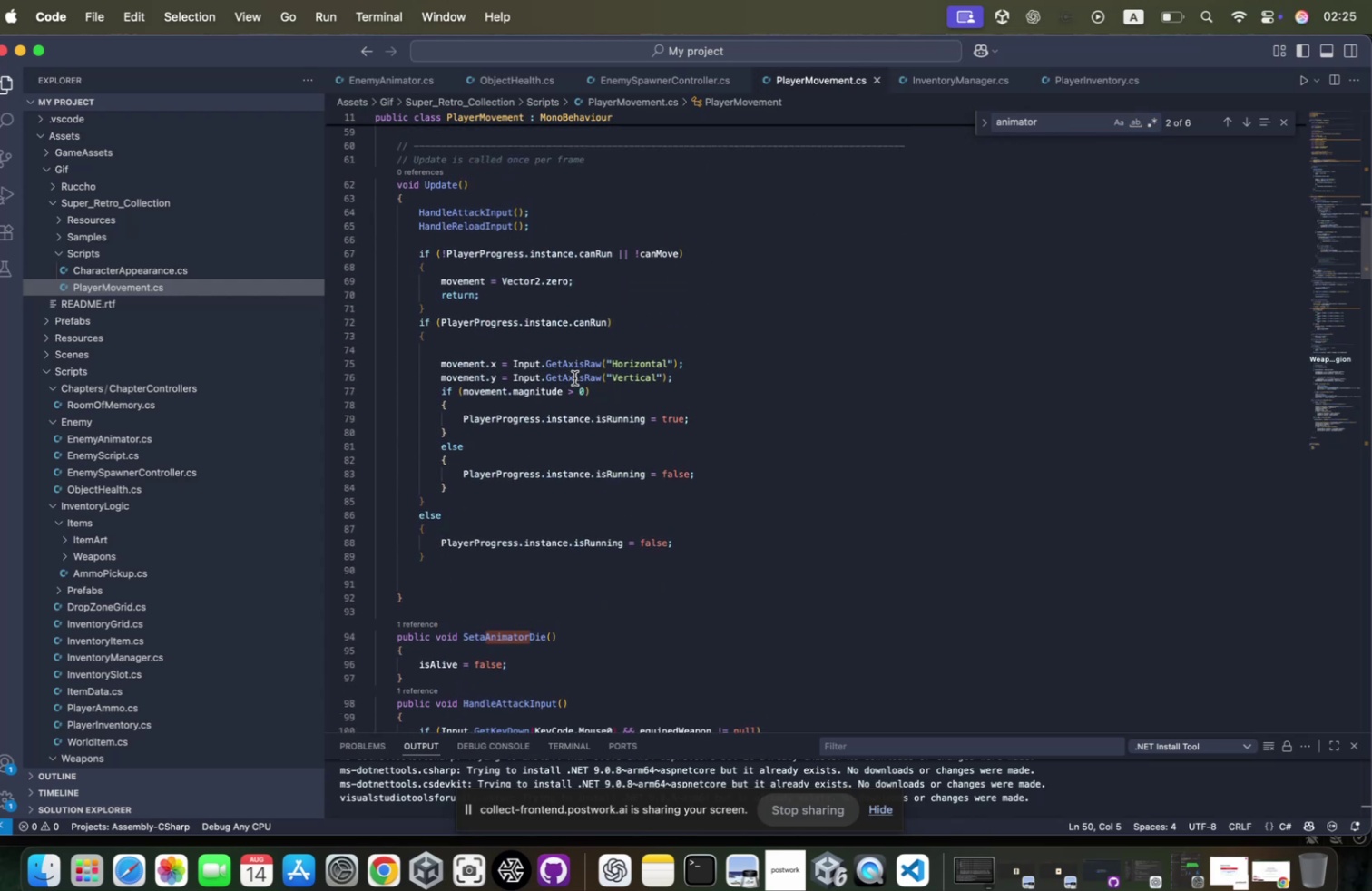 
scroll: coordinate [583, 374], scroll_direction: up, amount: 12.0
 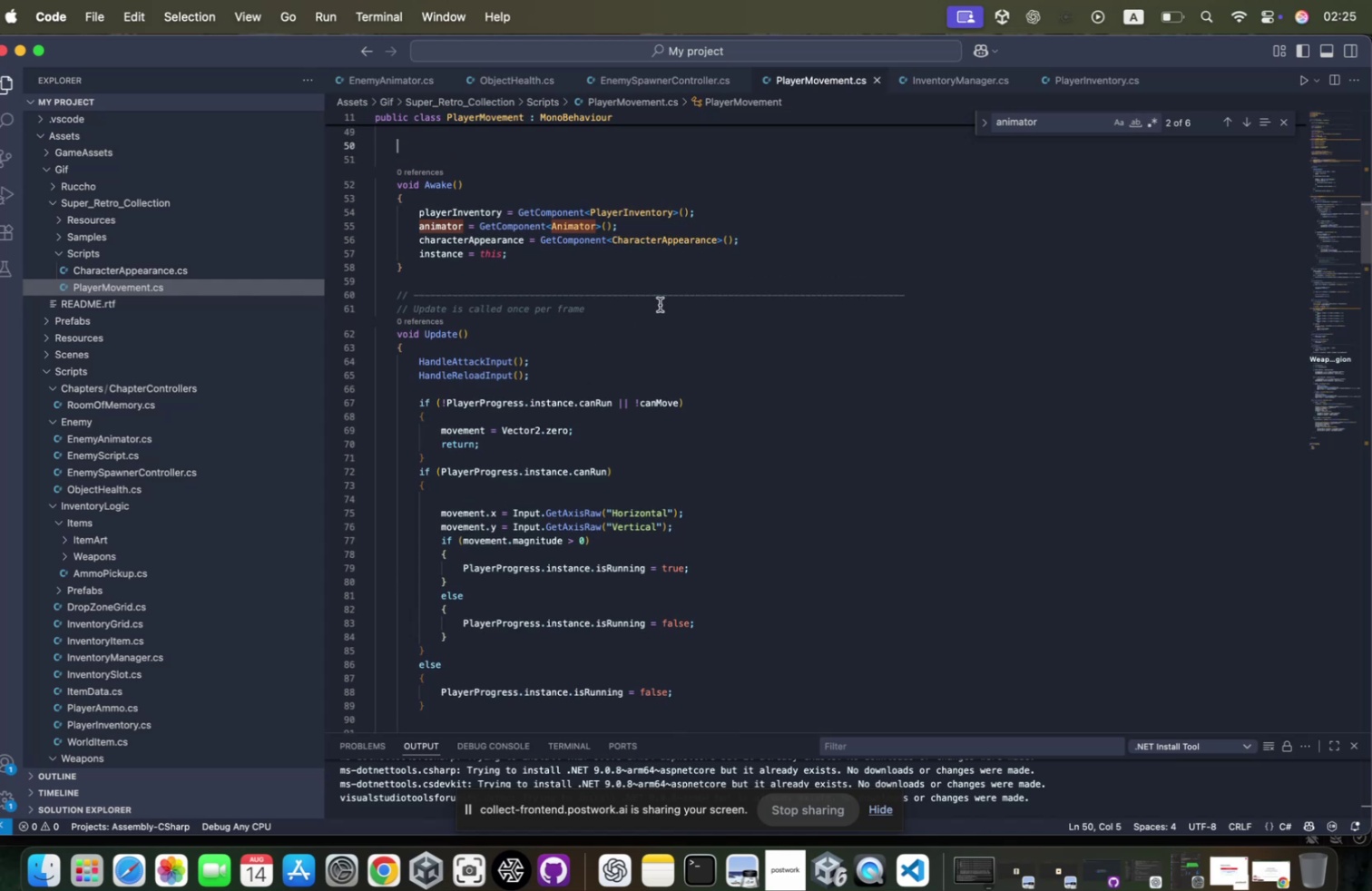 
key(Meta+CommandLeft)
 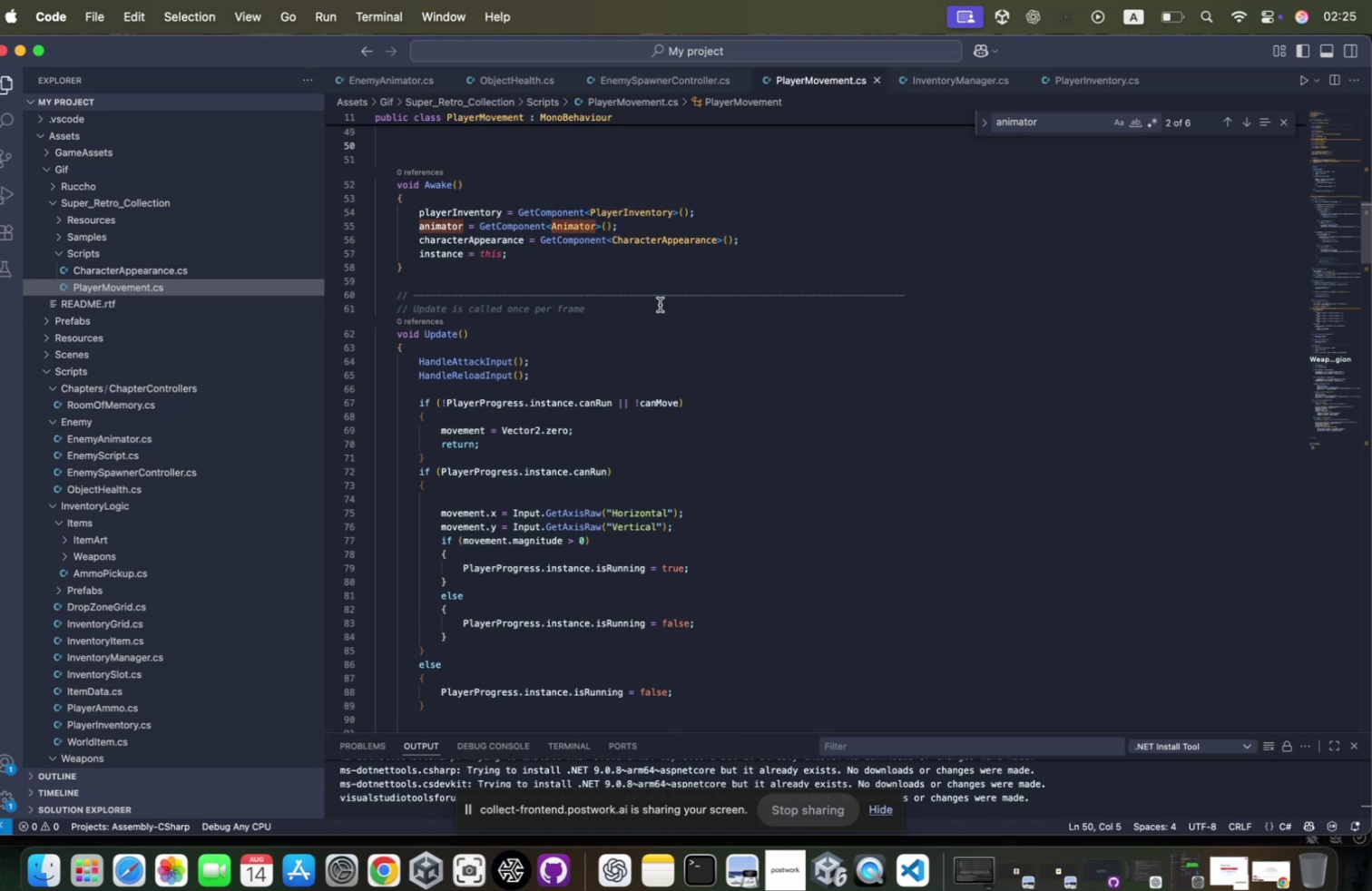 
hold_key(key=Tab, duration=0.38)
 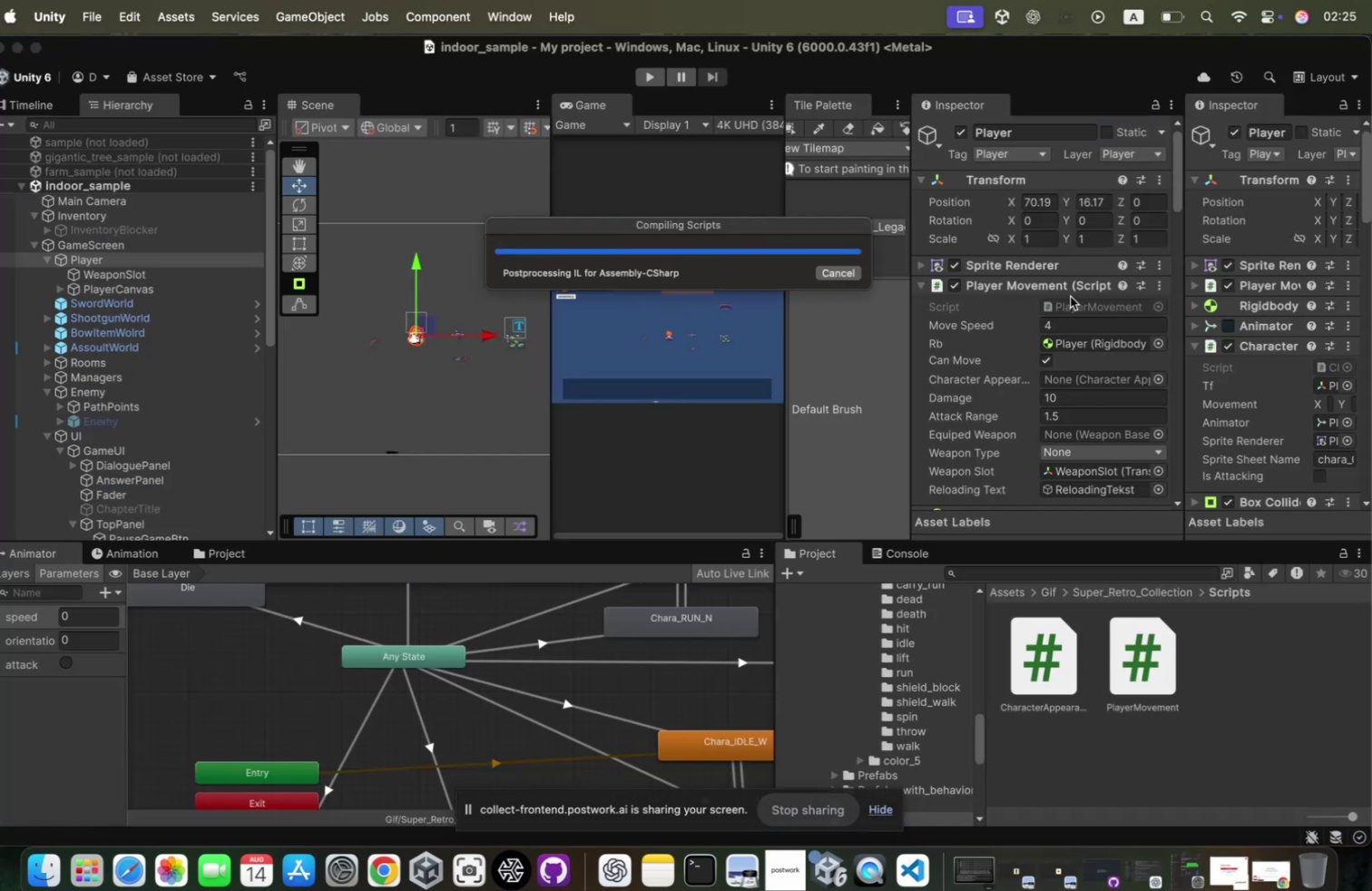 
wait(10.17)
 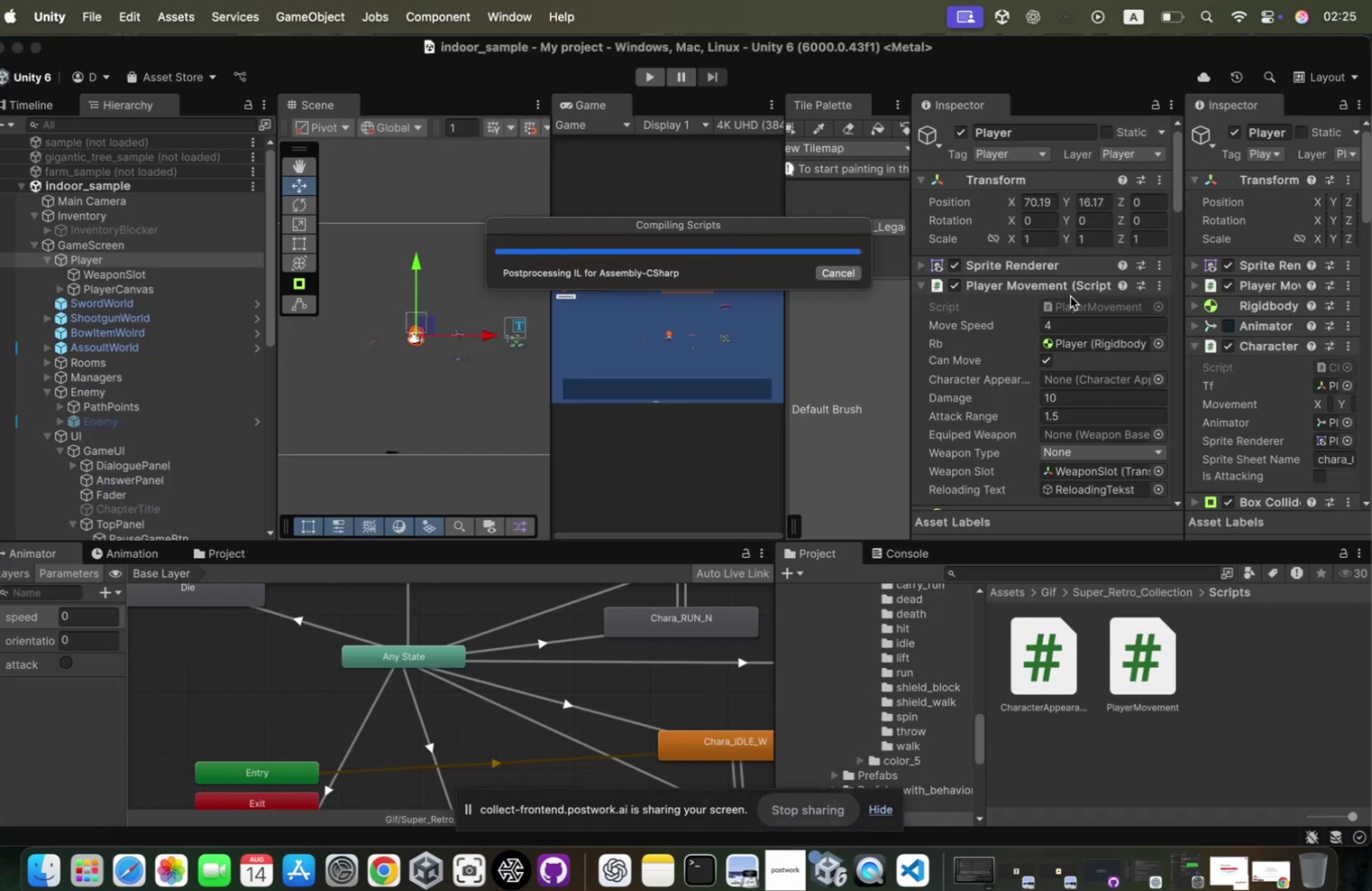 
left_click([1003, 279])
 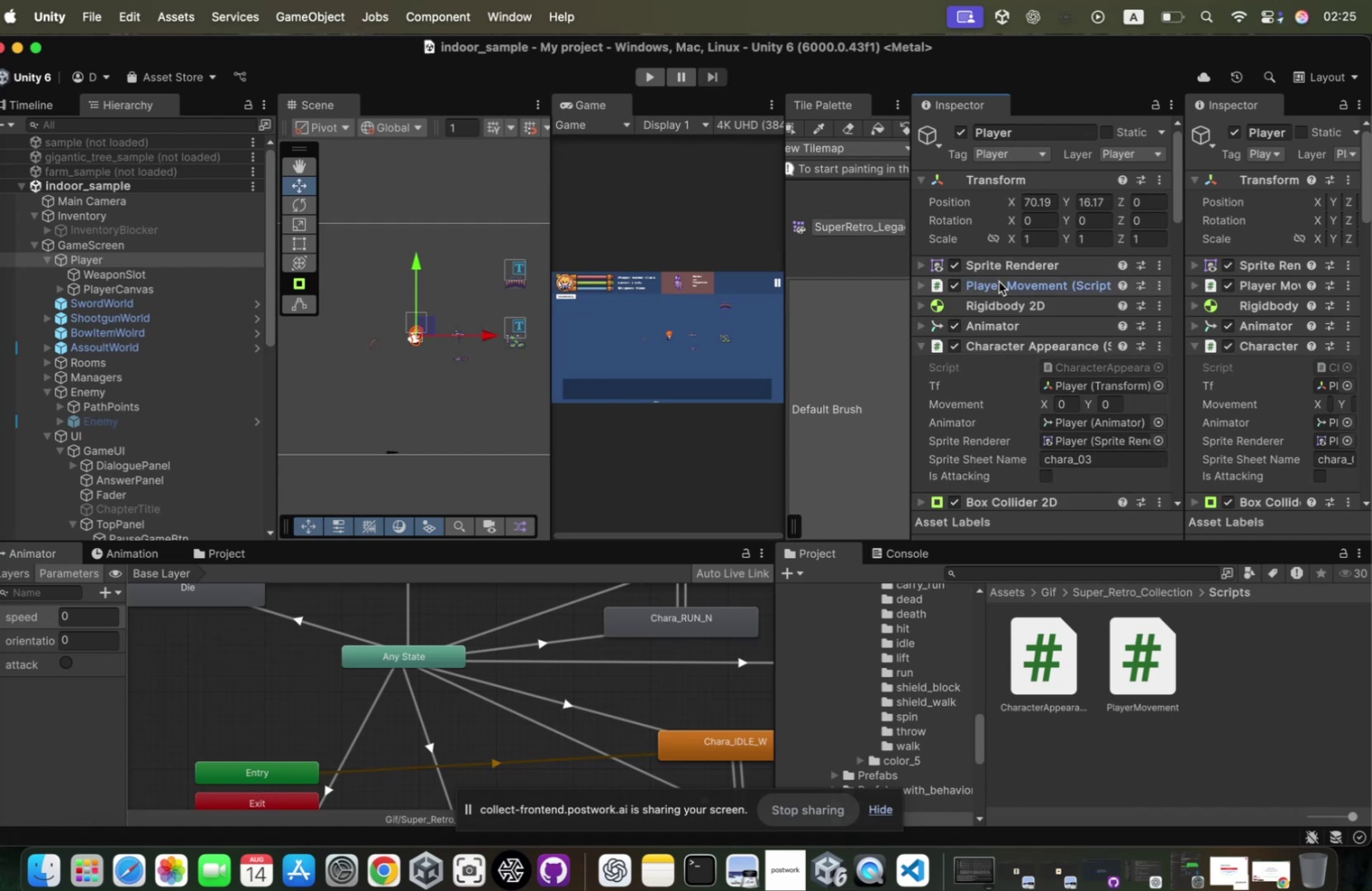 
scroll: coordinate [1003, 279], scroll_direction: down, amount: 16.0
 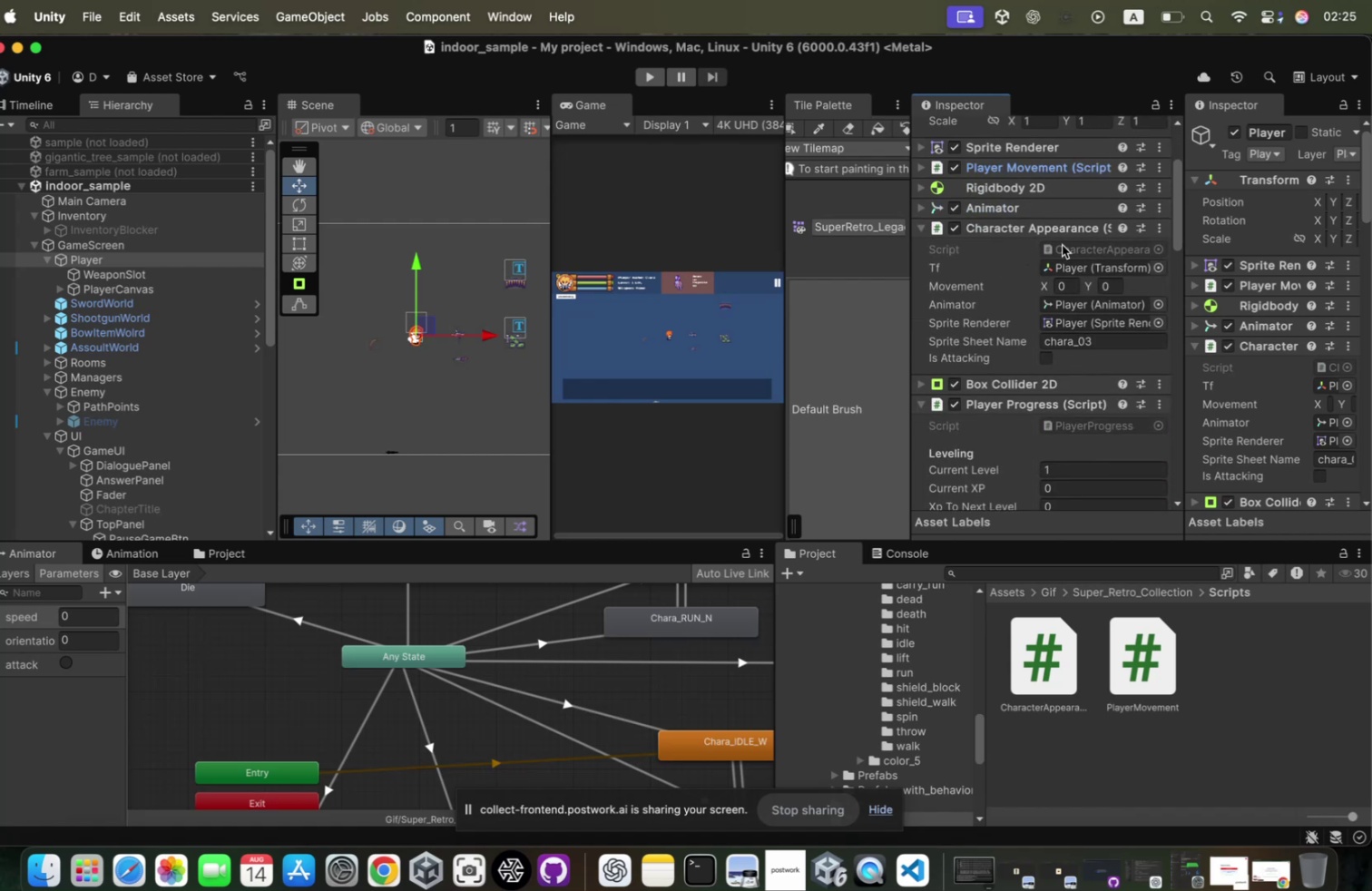 
double_click([1064, 242])
 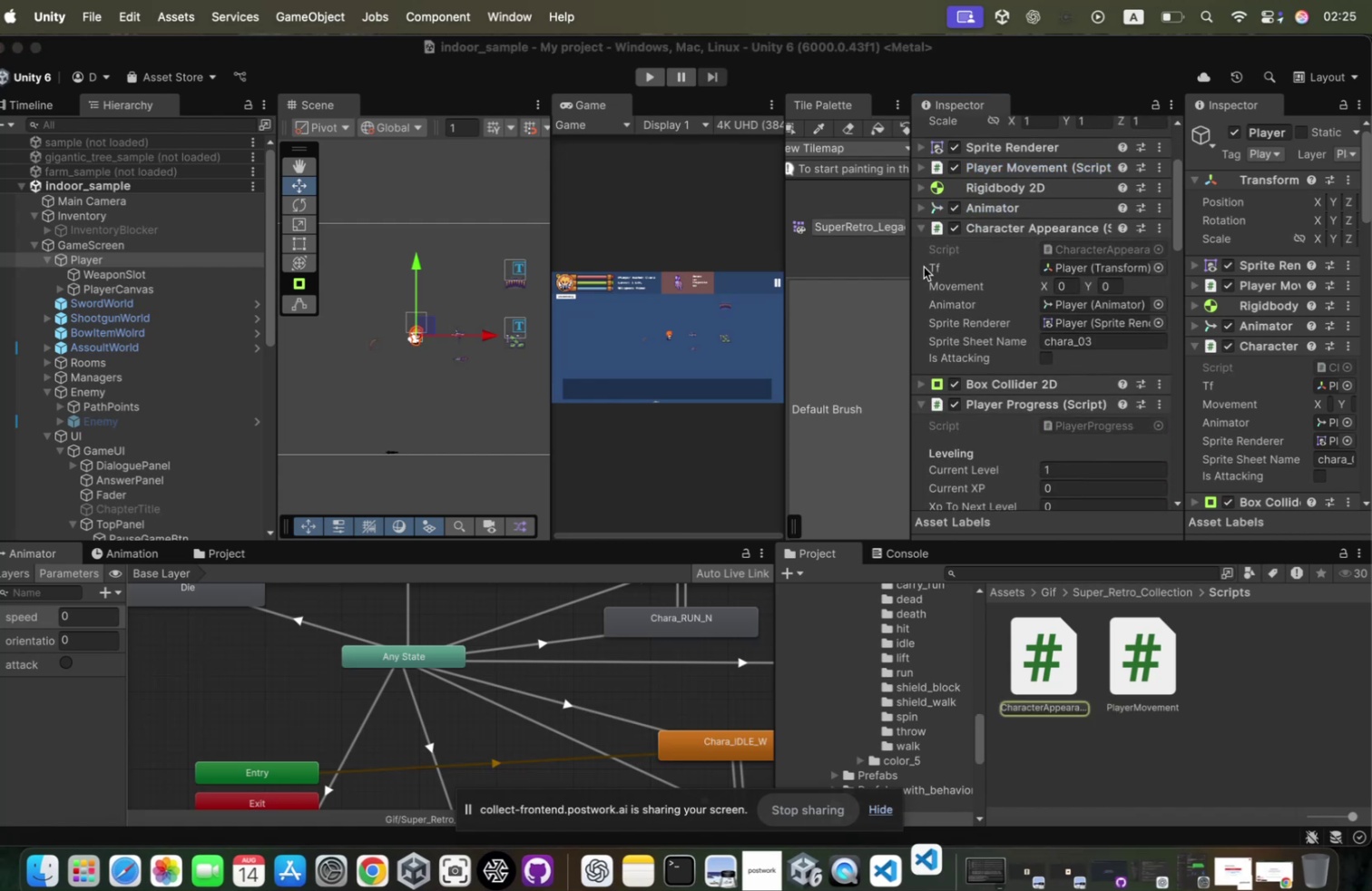 
key(Meta+CommandLeft)
 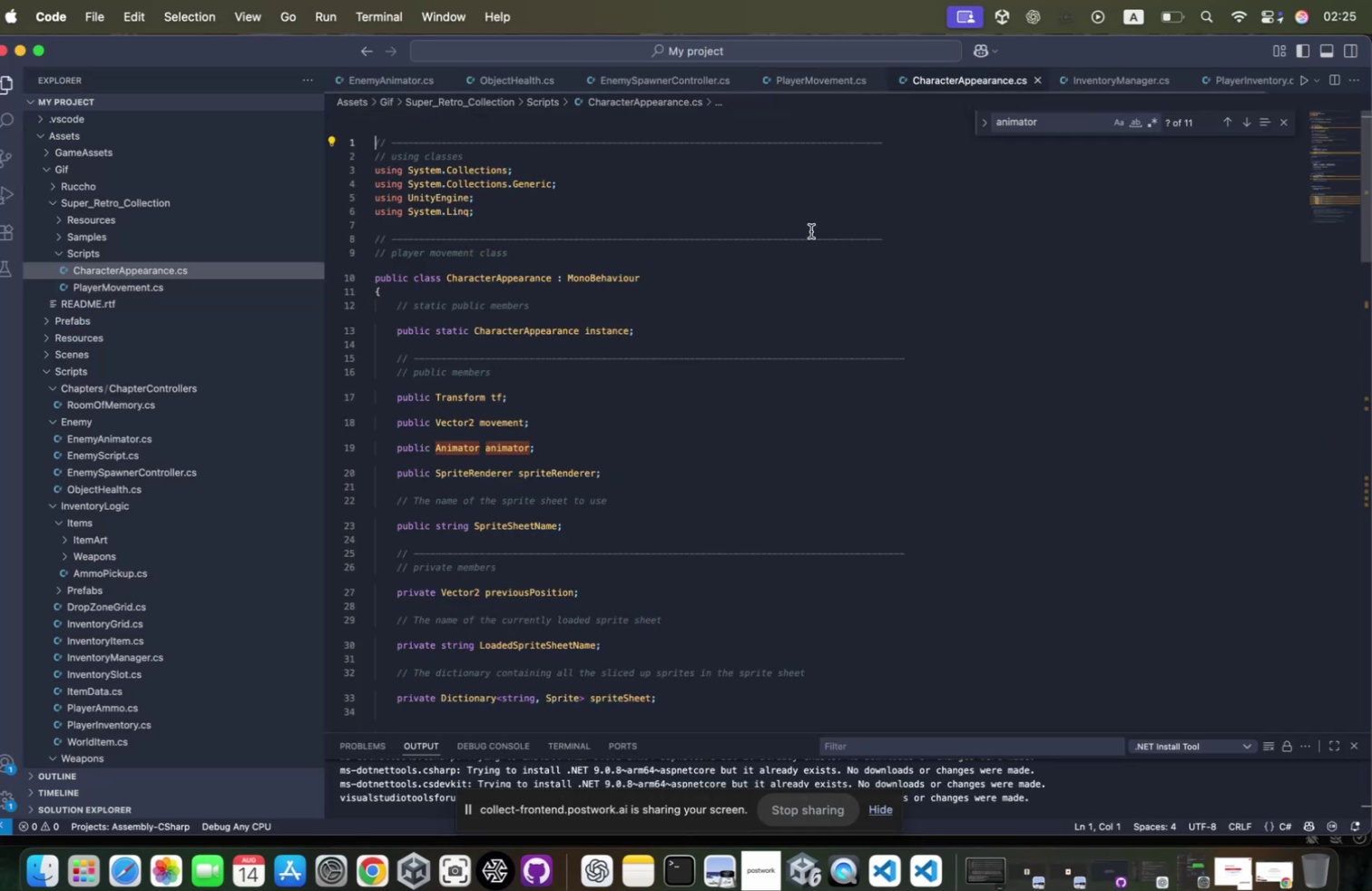 
hold_key(key=Tab, duration=0.66)
 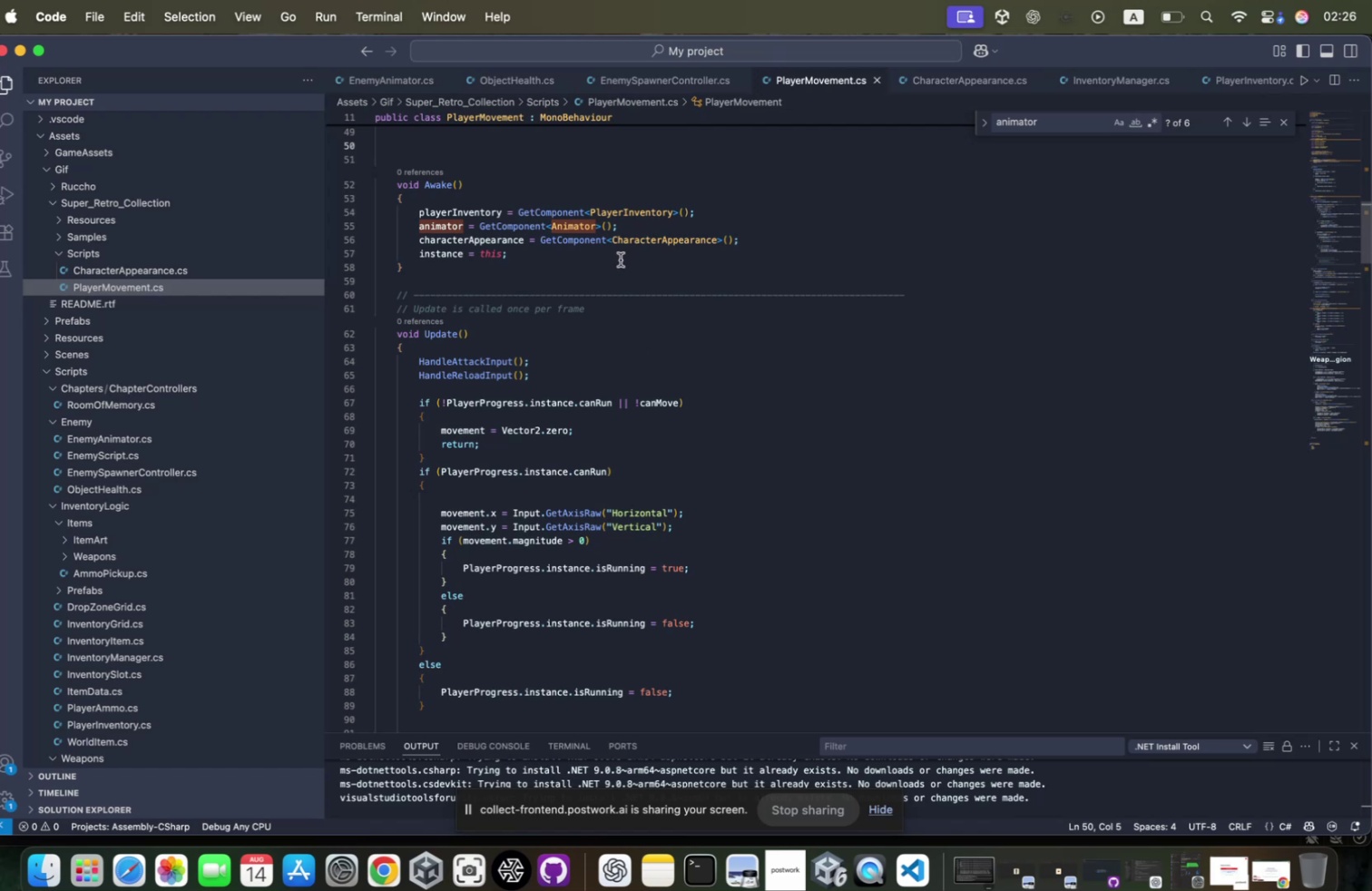 
wait(7.65)
 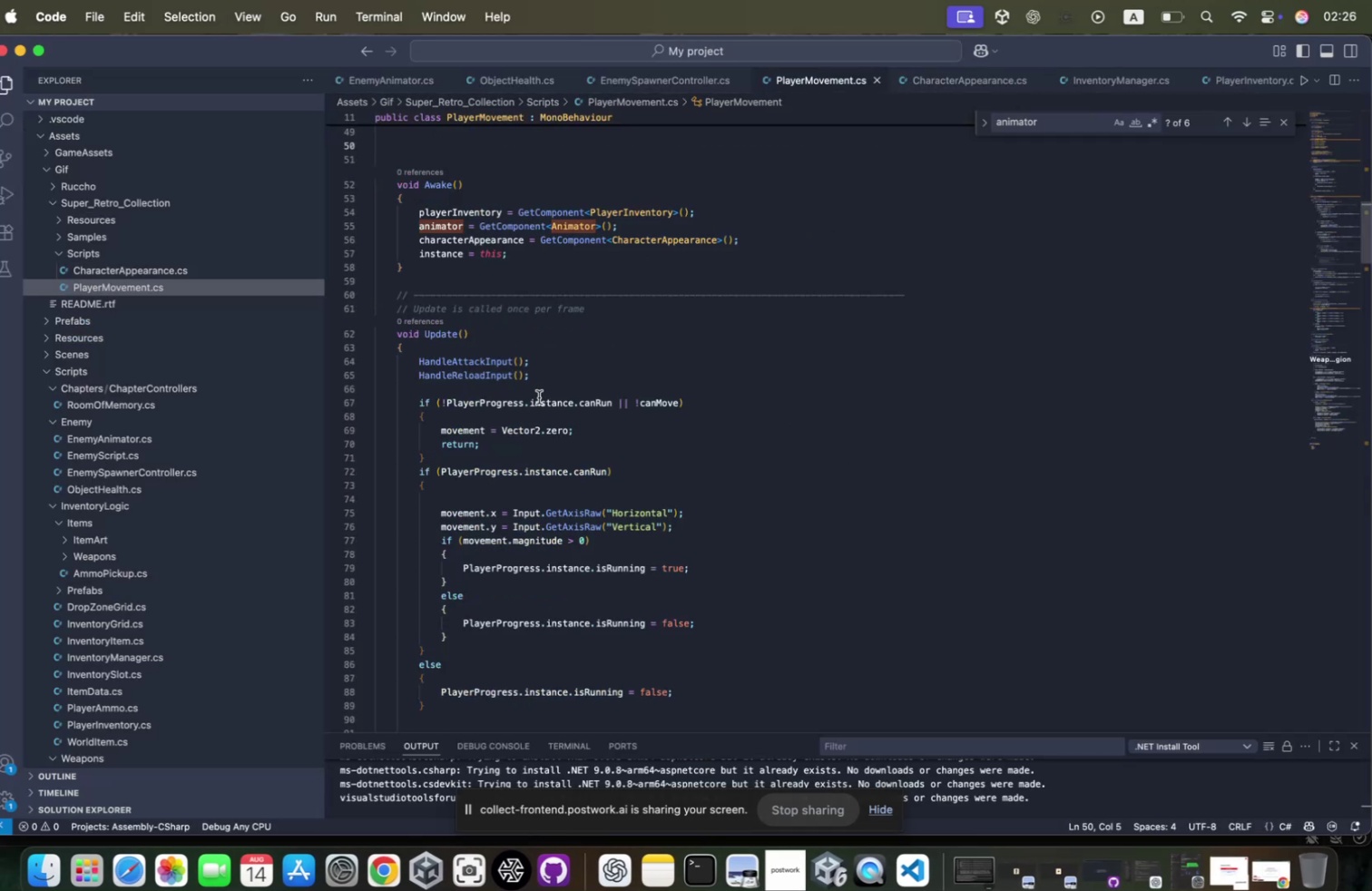 
left_click_drag(start_coordinate=[662, 221], to_coordinate=[440, 218])
 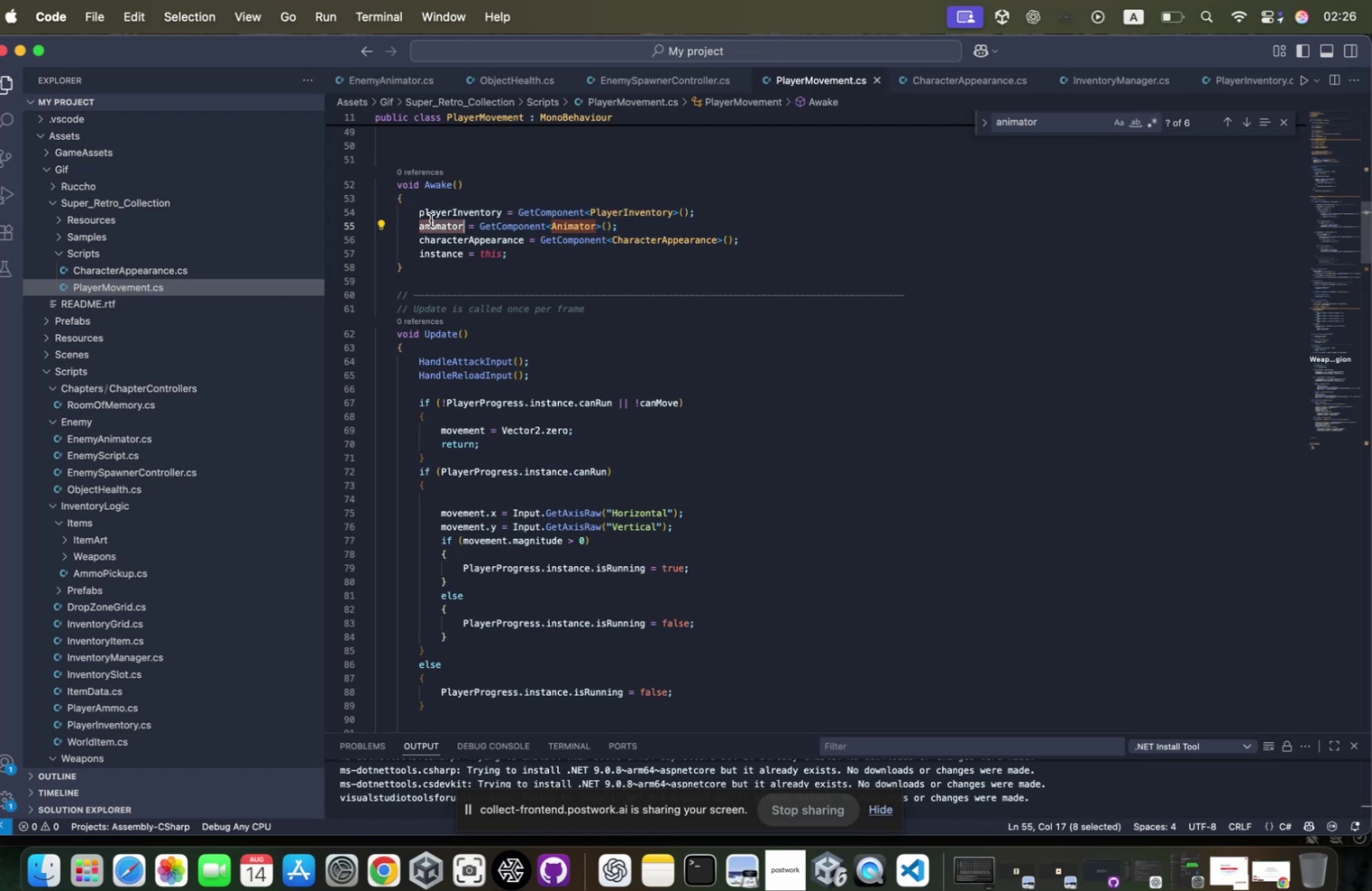 
key(Meta+CommandLeft)
 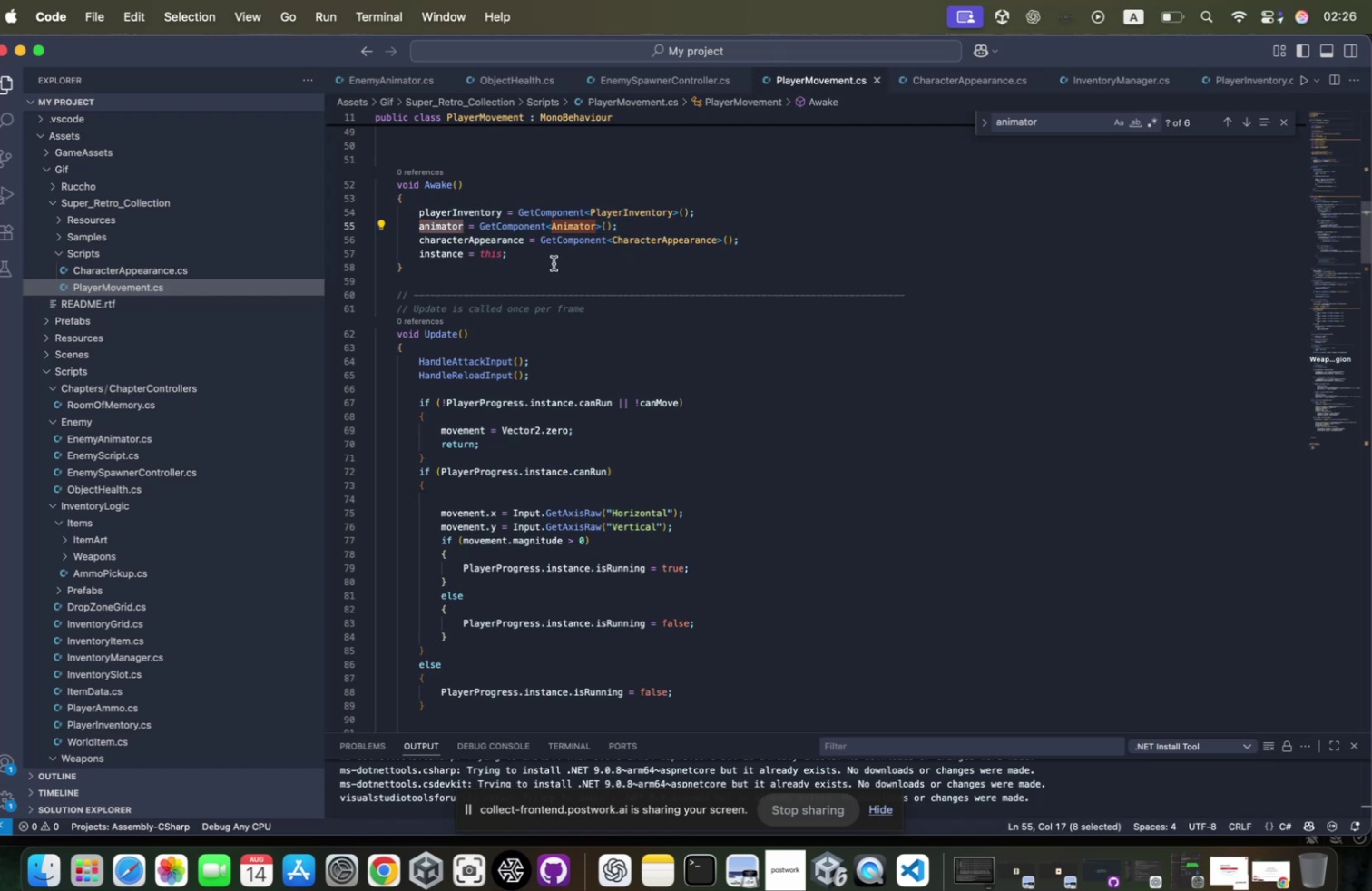 
key(Meta+C)
 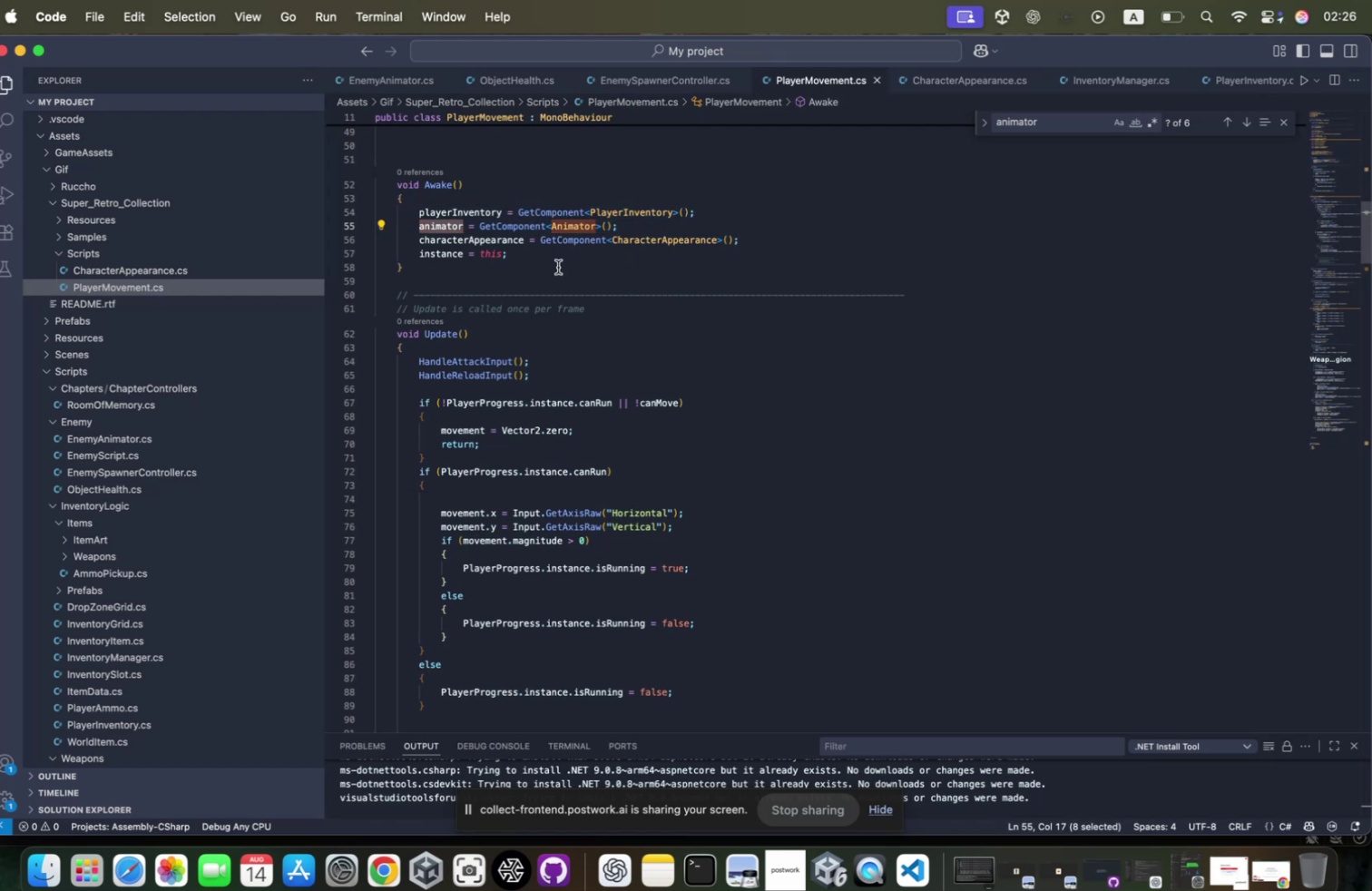 
key(Control+ControlLeft)
 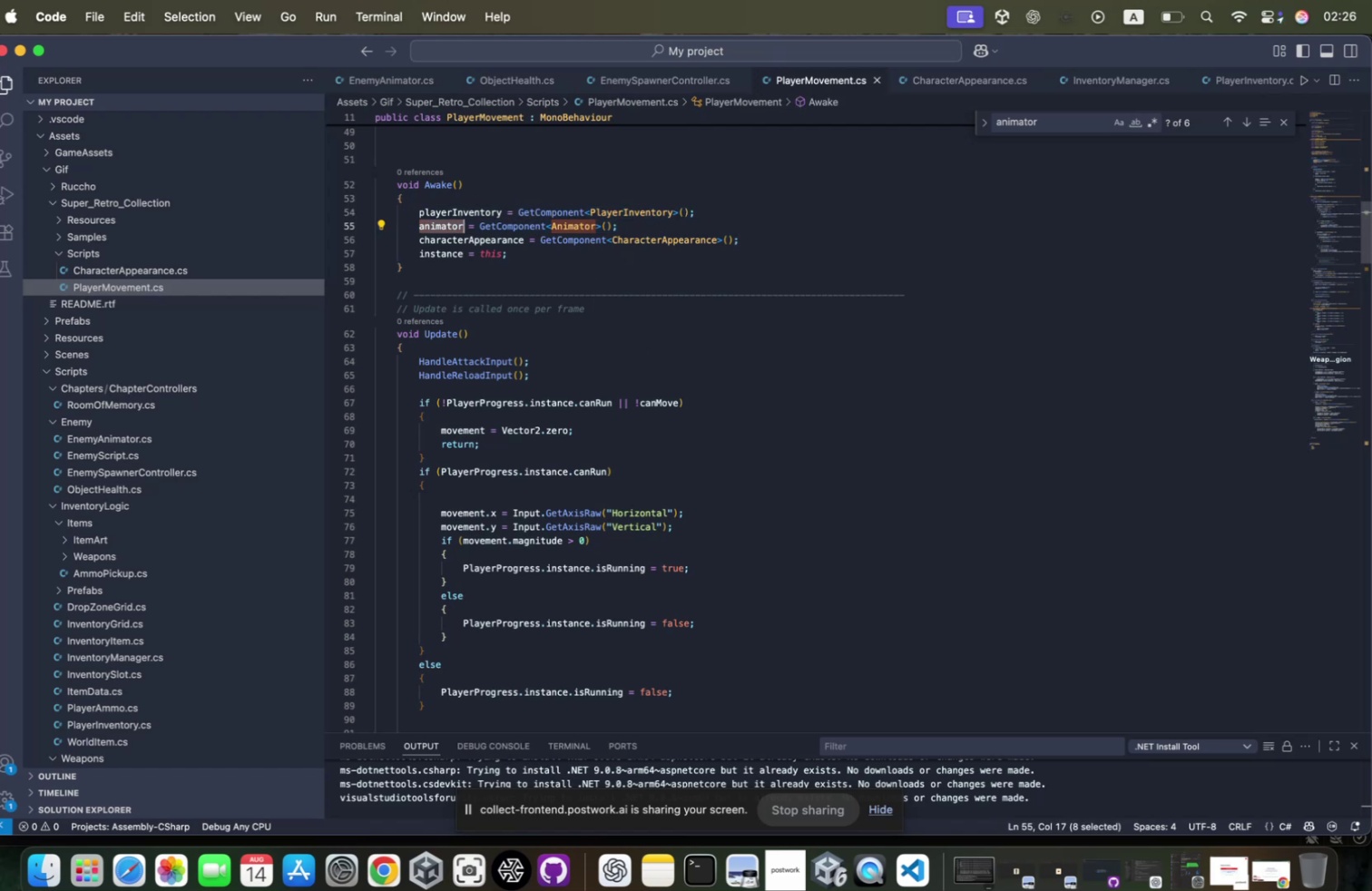 
key(Control+C)
 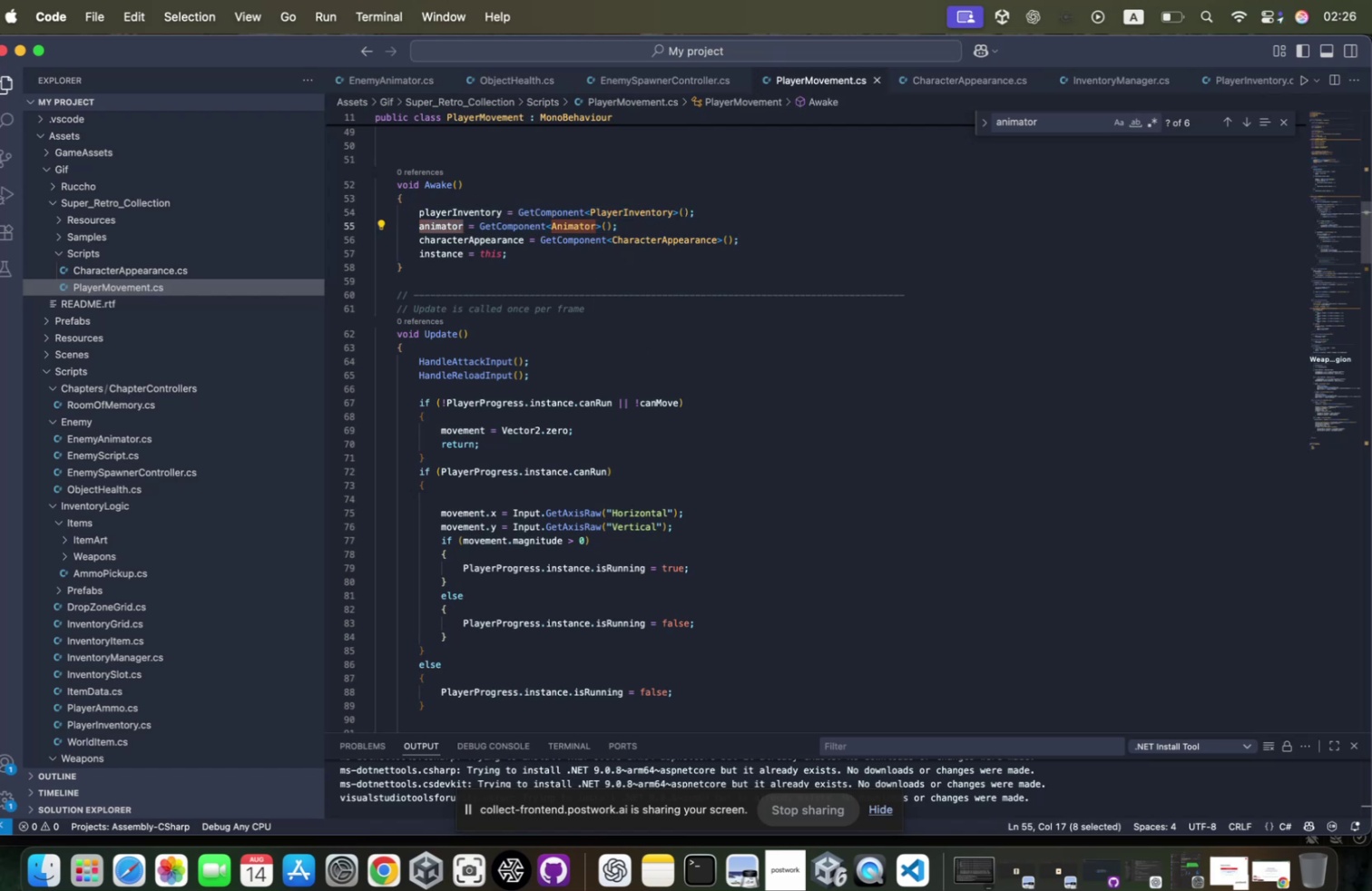 
scroll: coordinate [566, 264], scroll_direction: down, amount: 32.0
 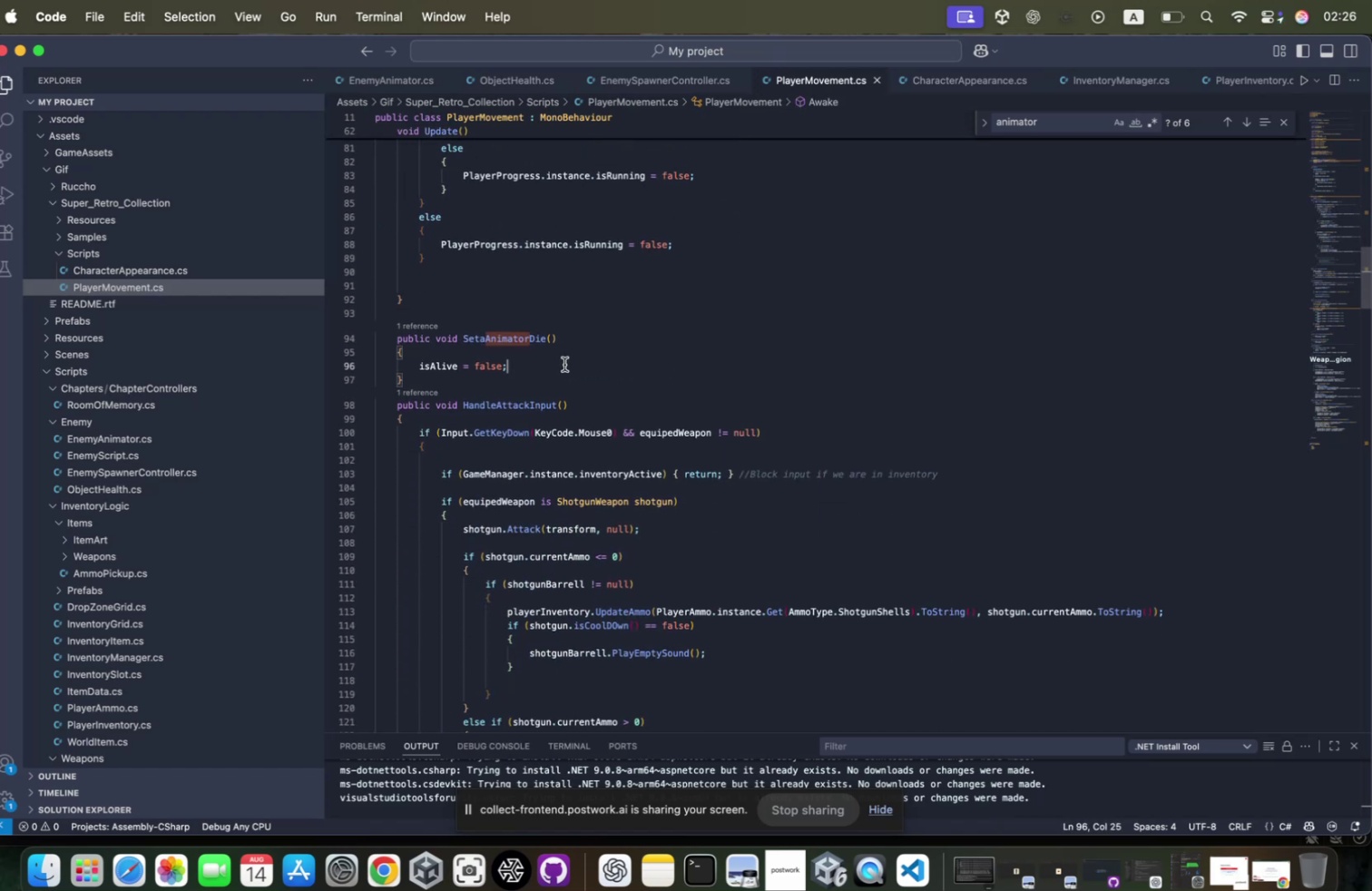 
key(Enter)
 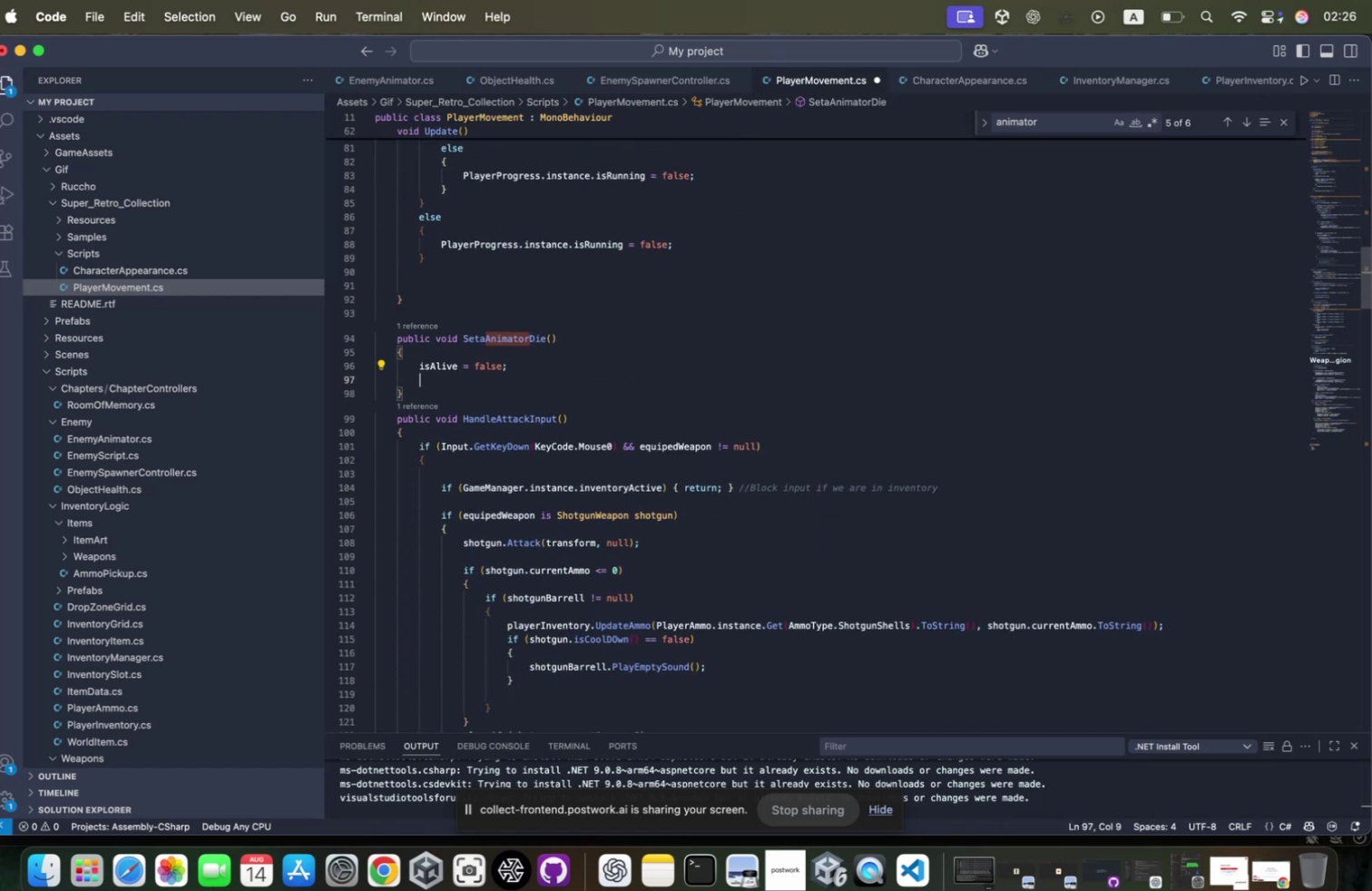 
key(Control+ControlLeft)
 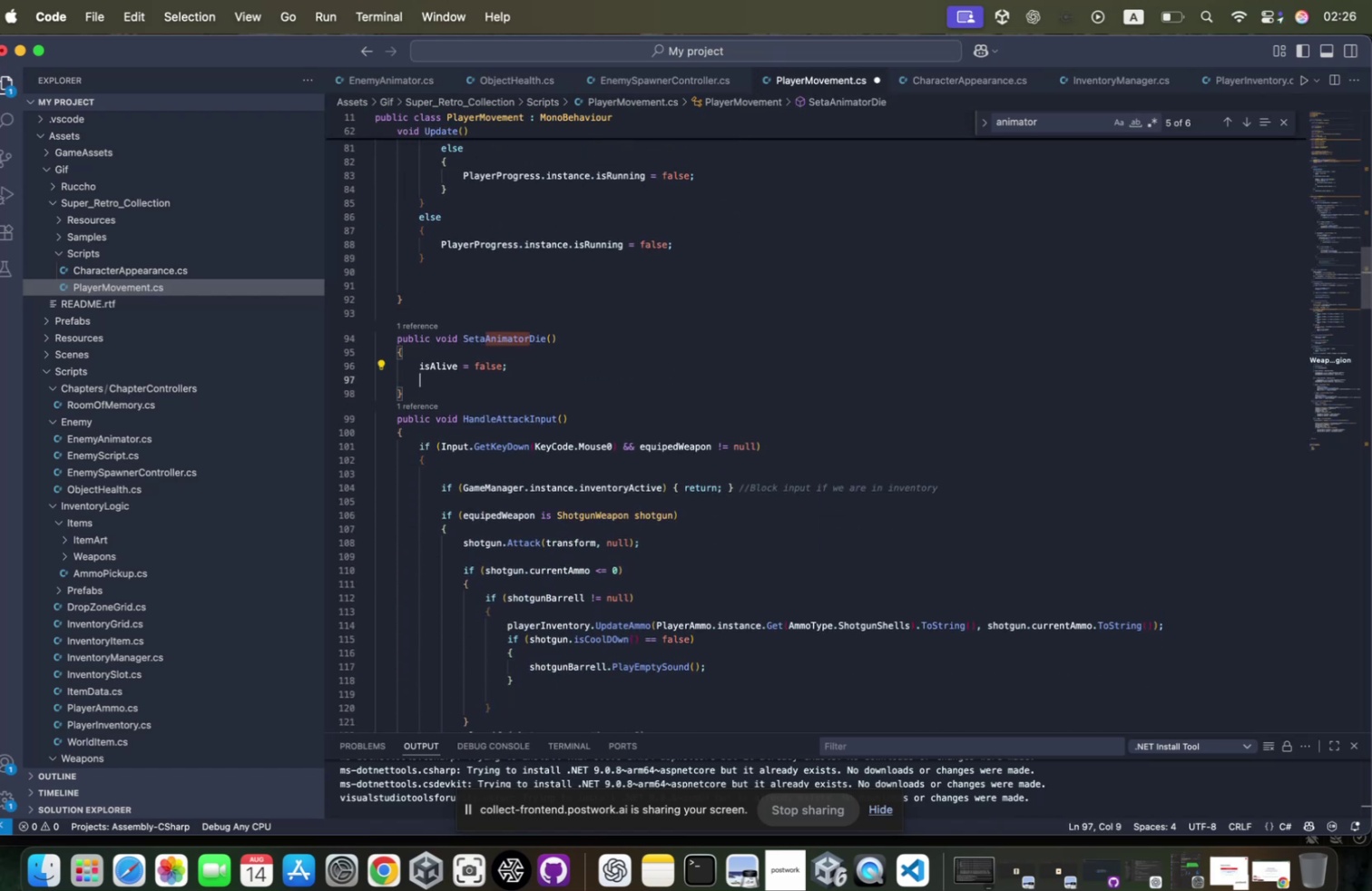 
key(Control+V)
 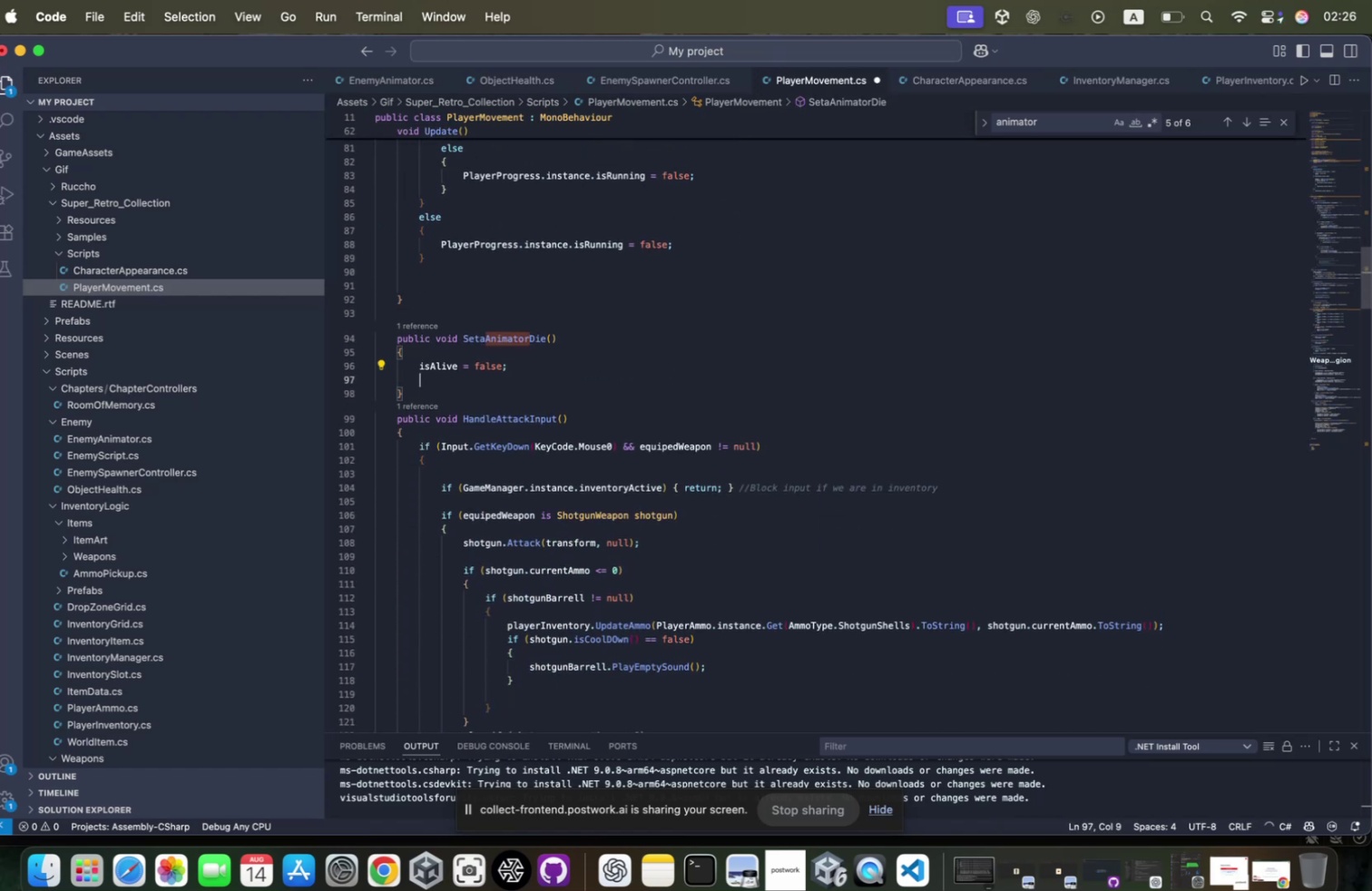 
key(Period)
 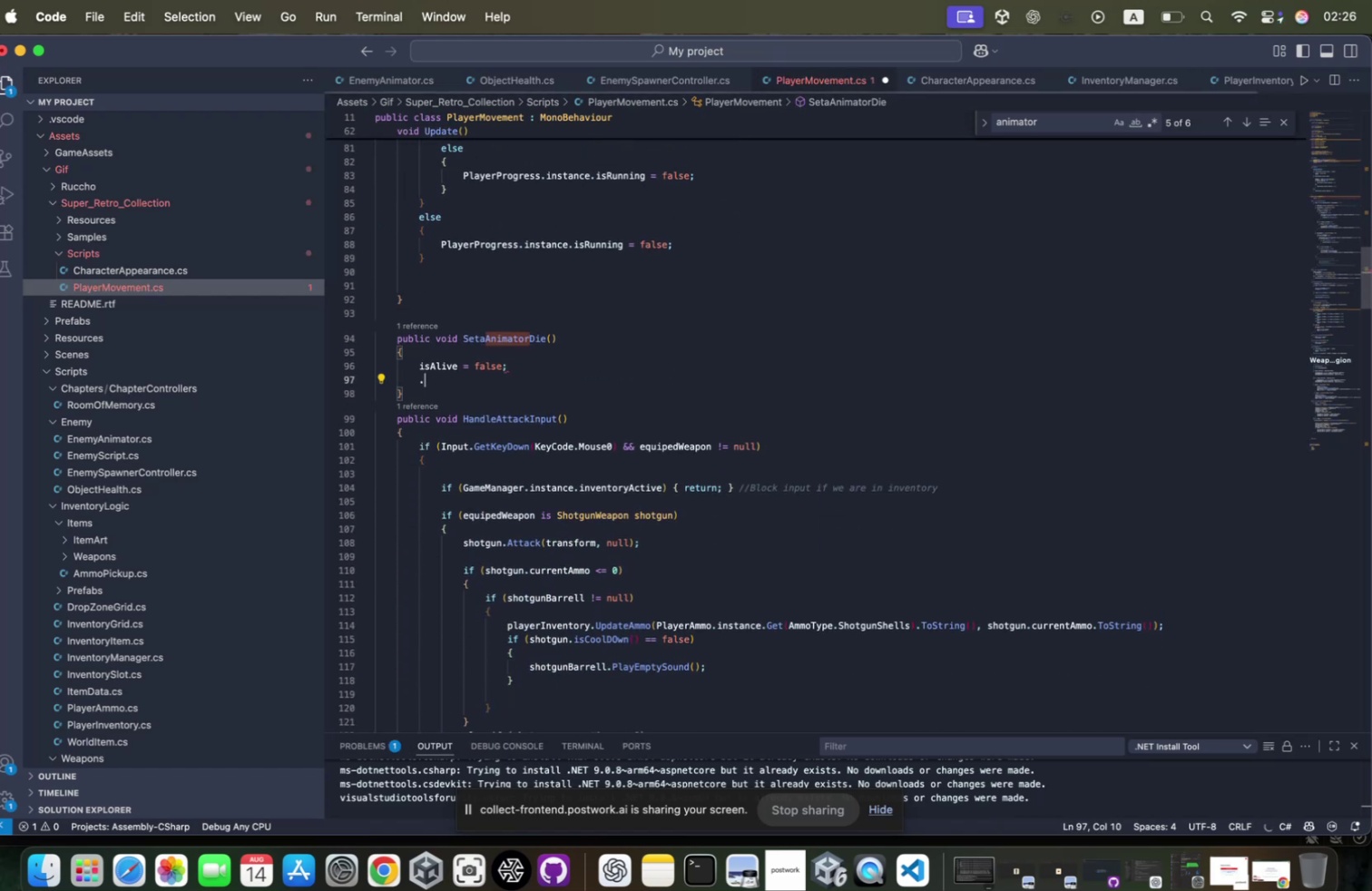 
key(Backspace)
 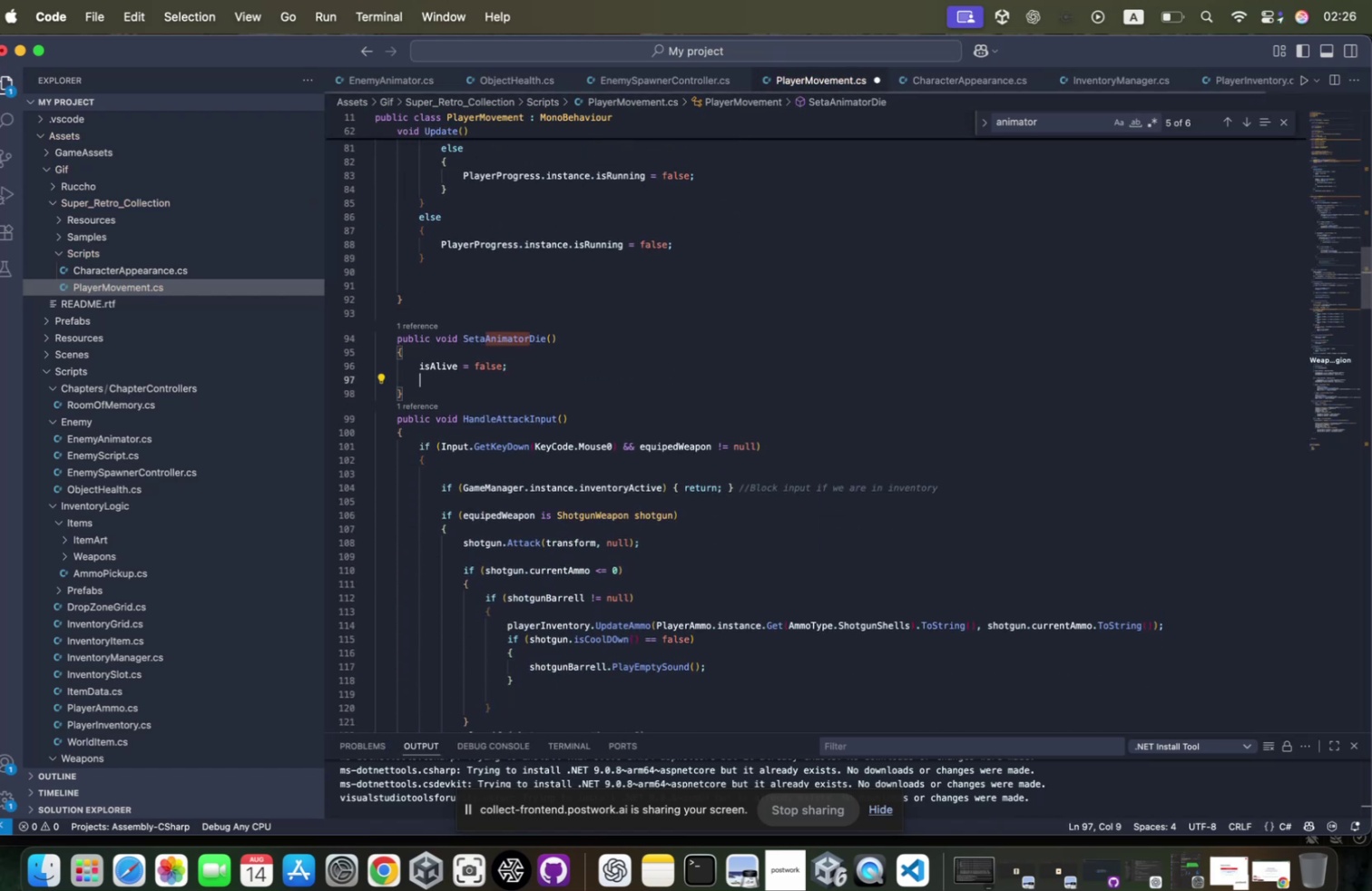 
key(Meta+CommandLeft)
 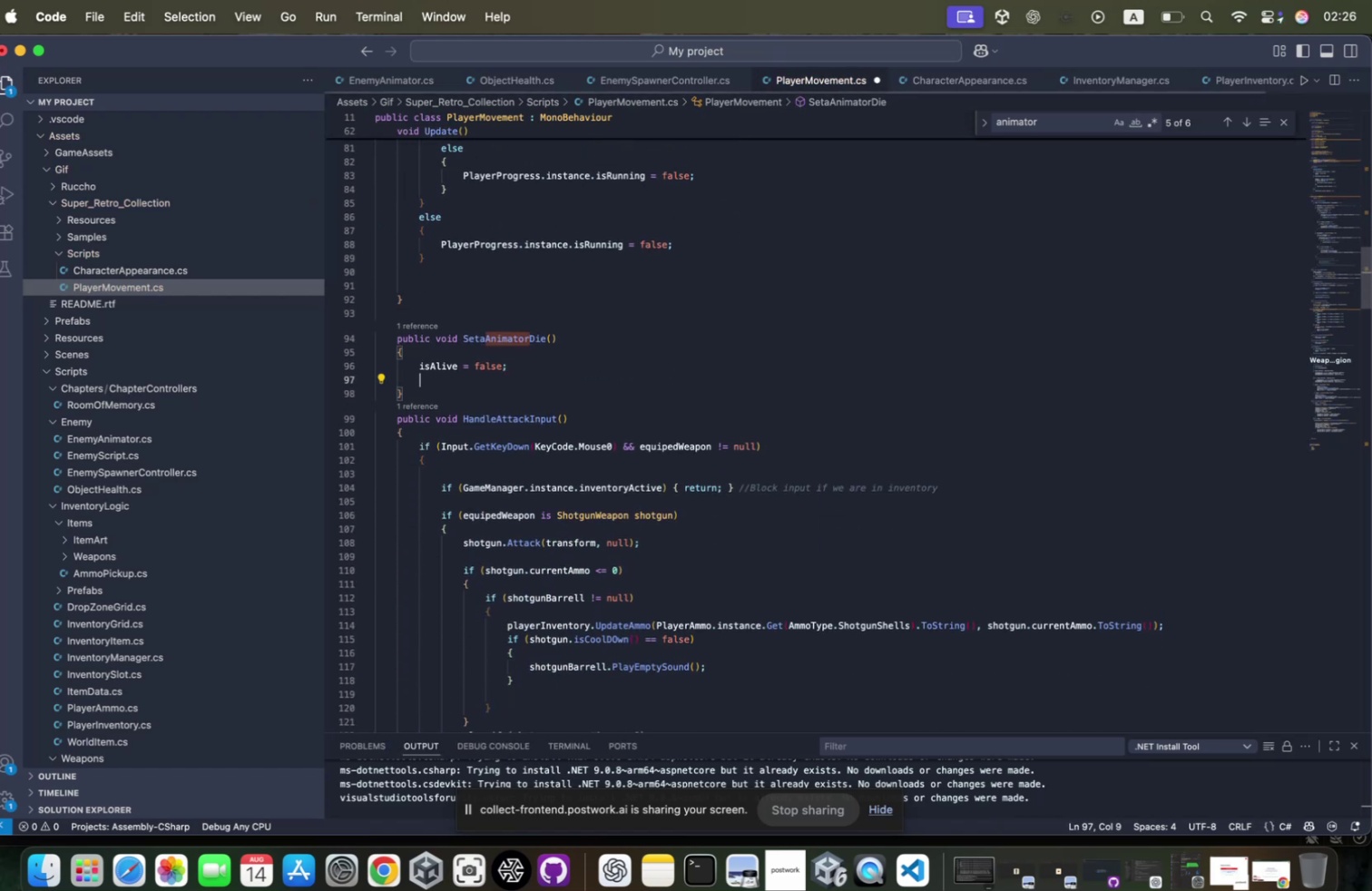 
key(Meta+V)
 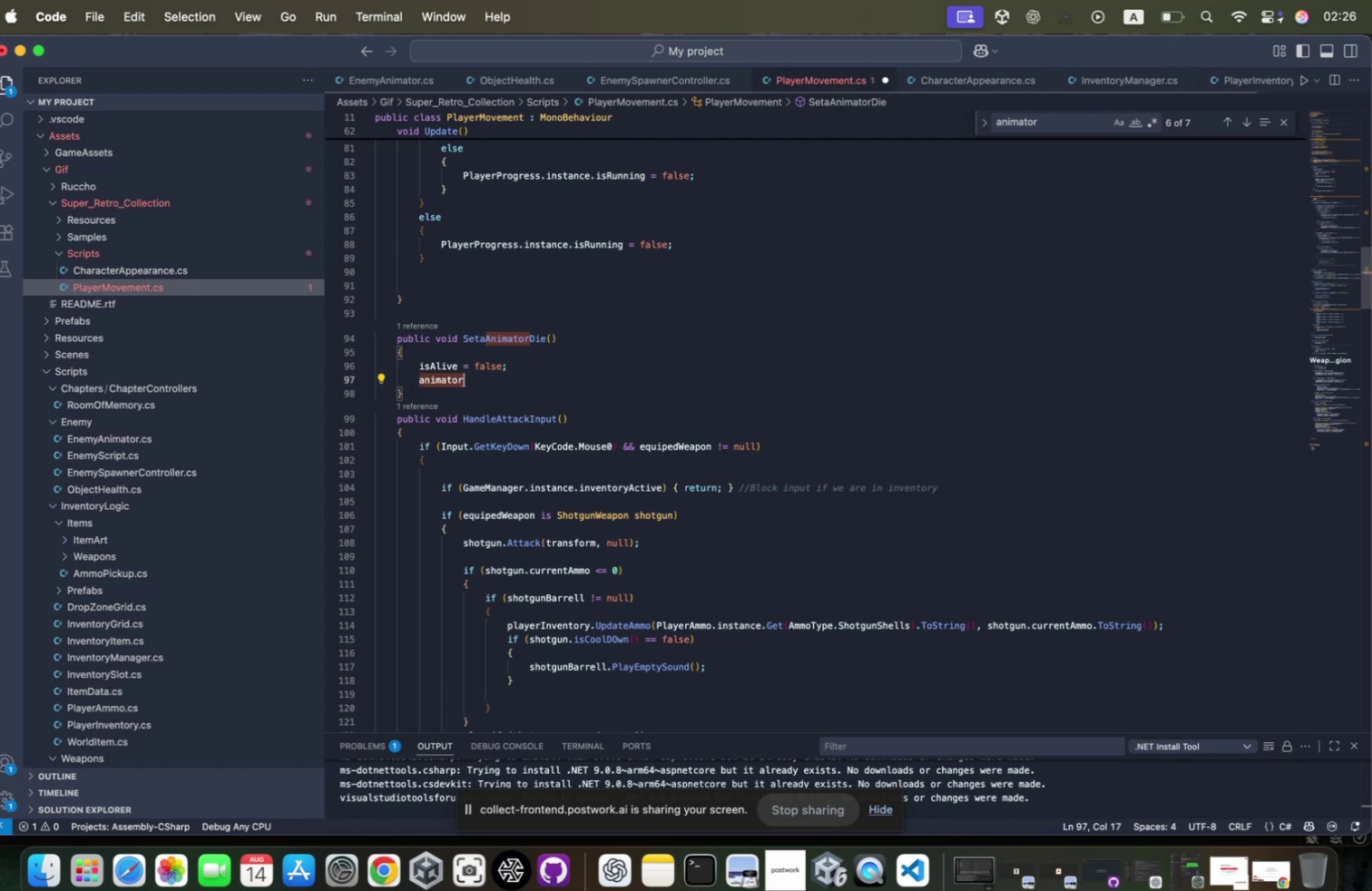 
type(.play)
 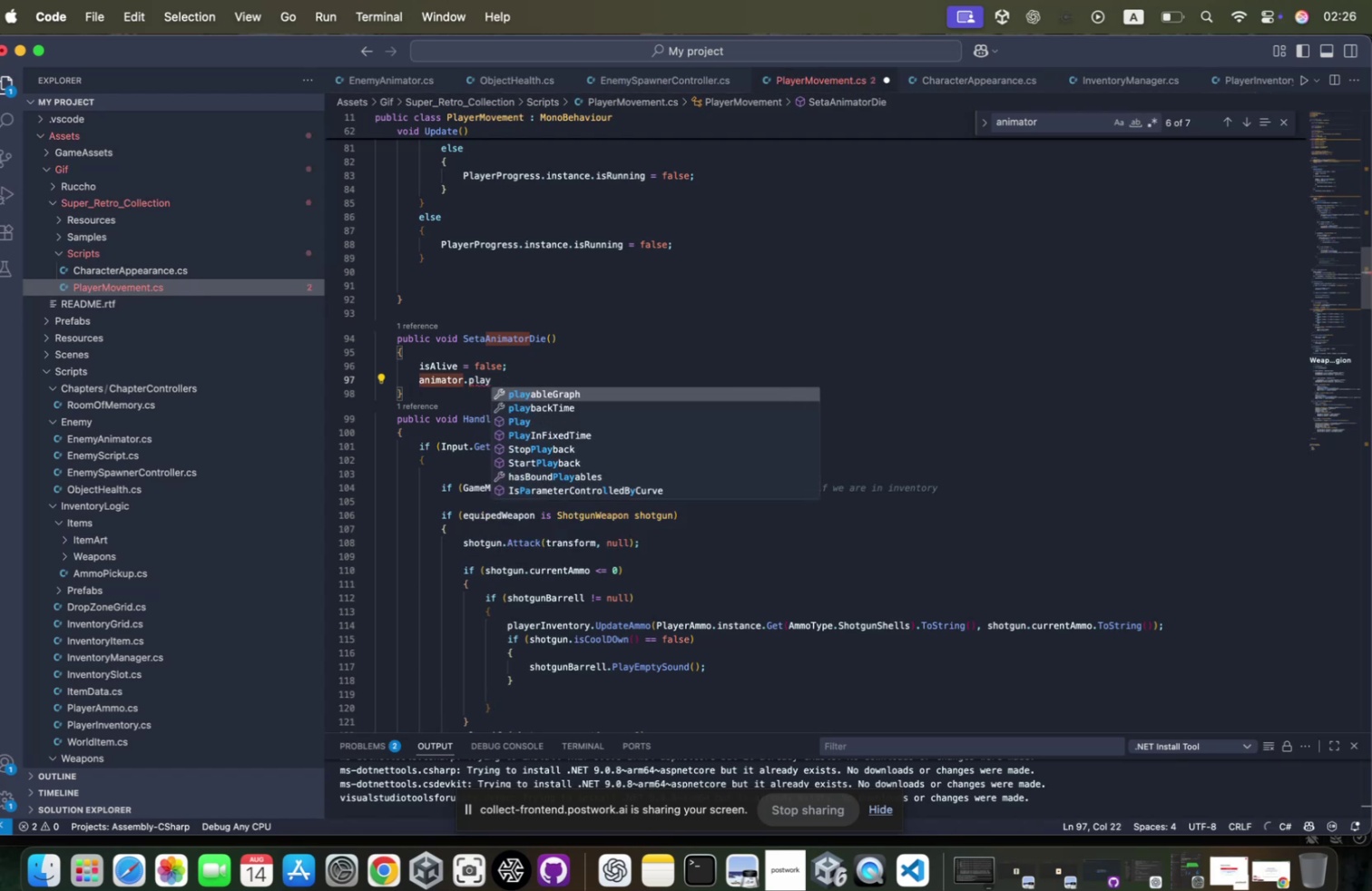 
key(ArrowDown)
 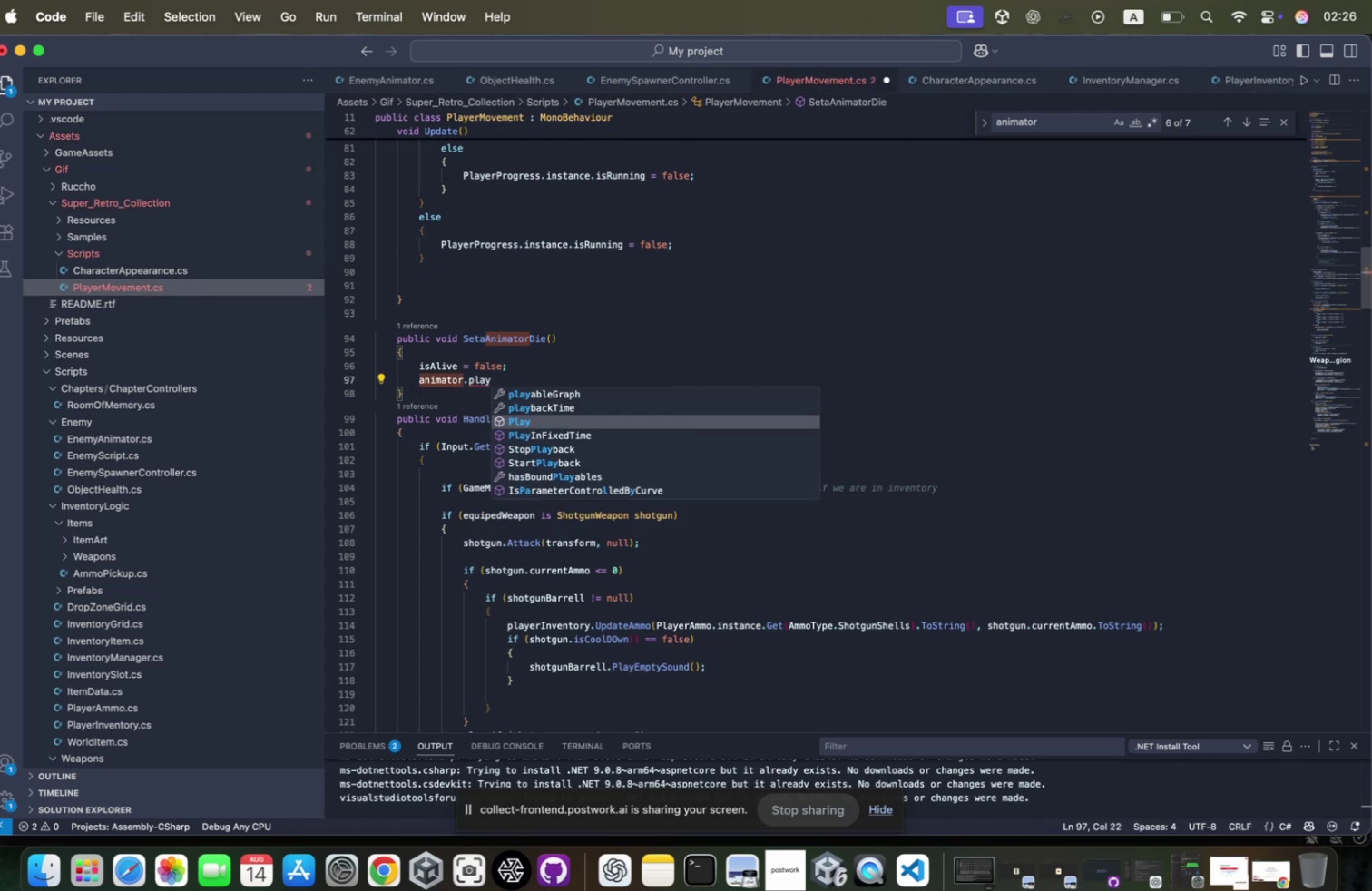 
key(ArrowDown)
 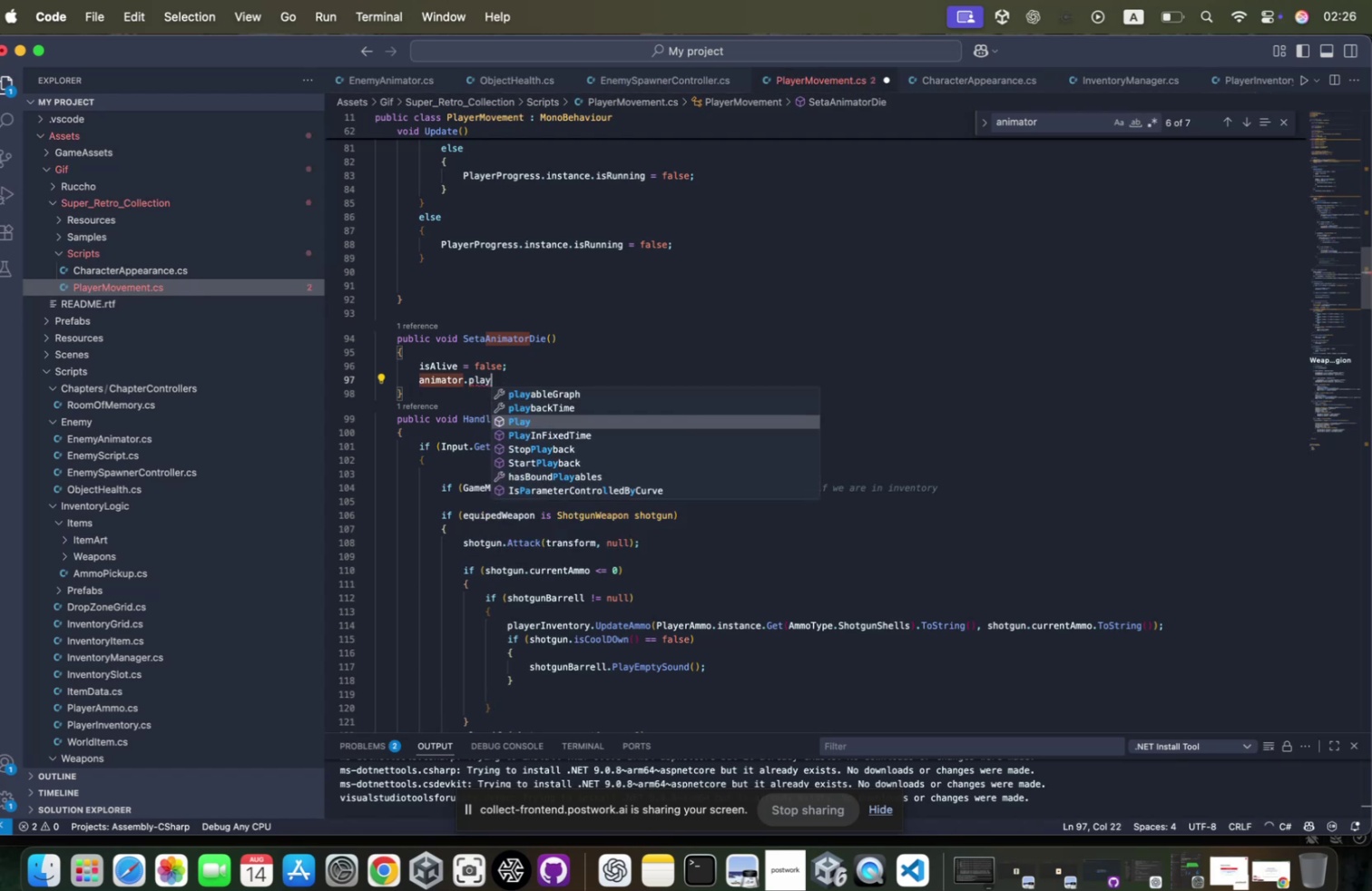 
key(Tab)
 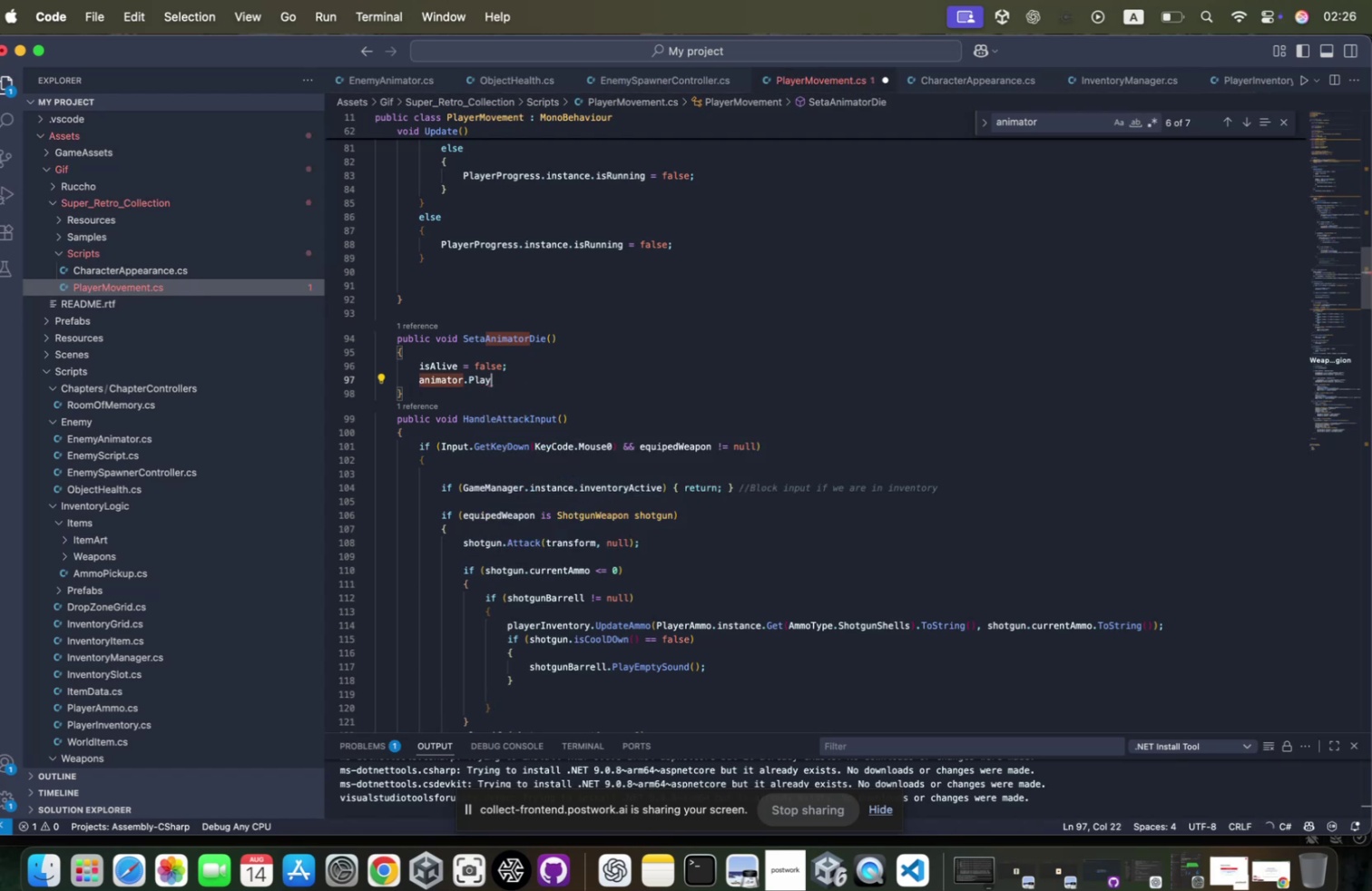 
key(Shift+9)
 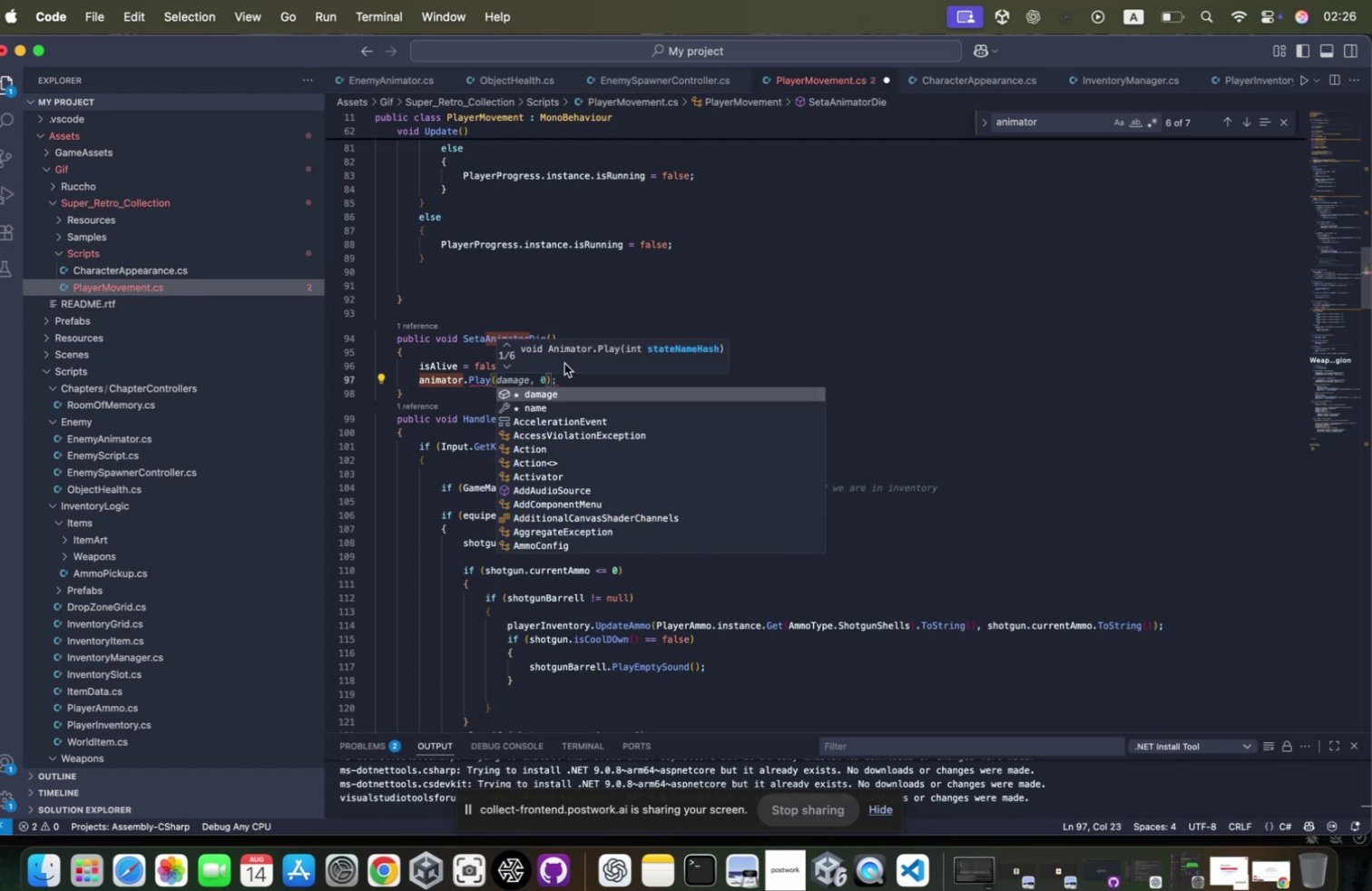 
key(Shift+Quote)
 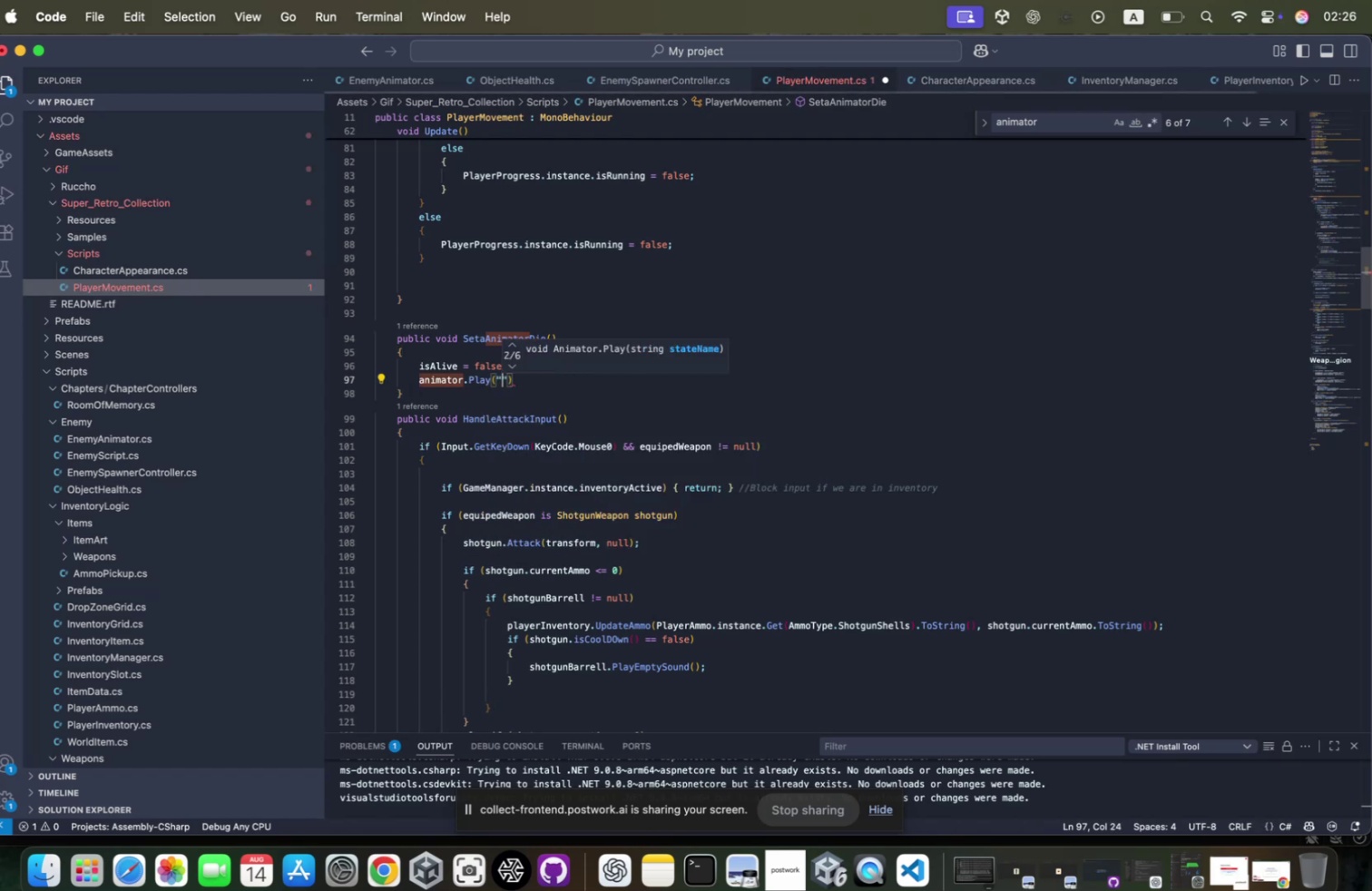 
key(Meta+CommandLeft)
 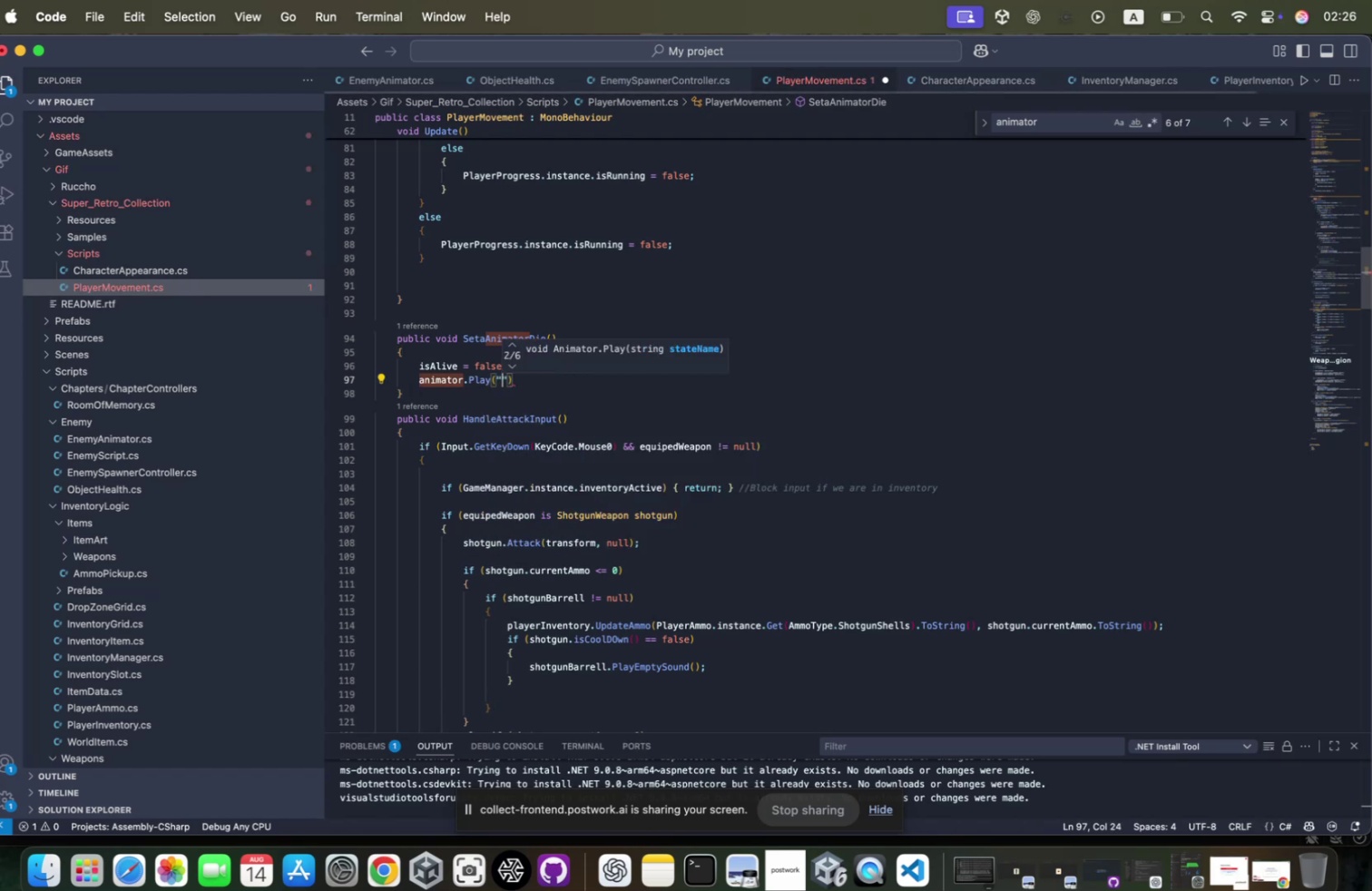 
key(Meta+Tab)
 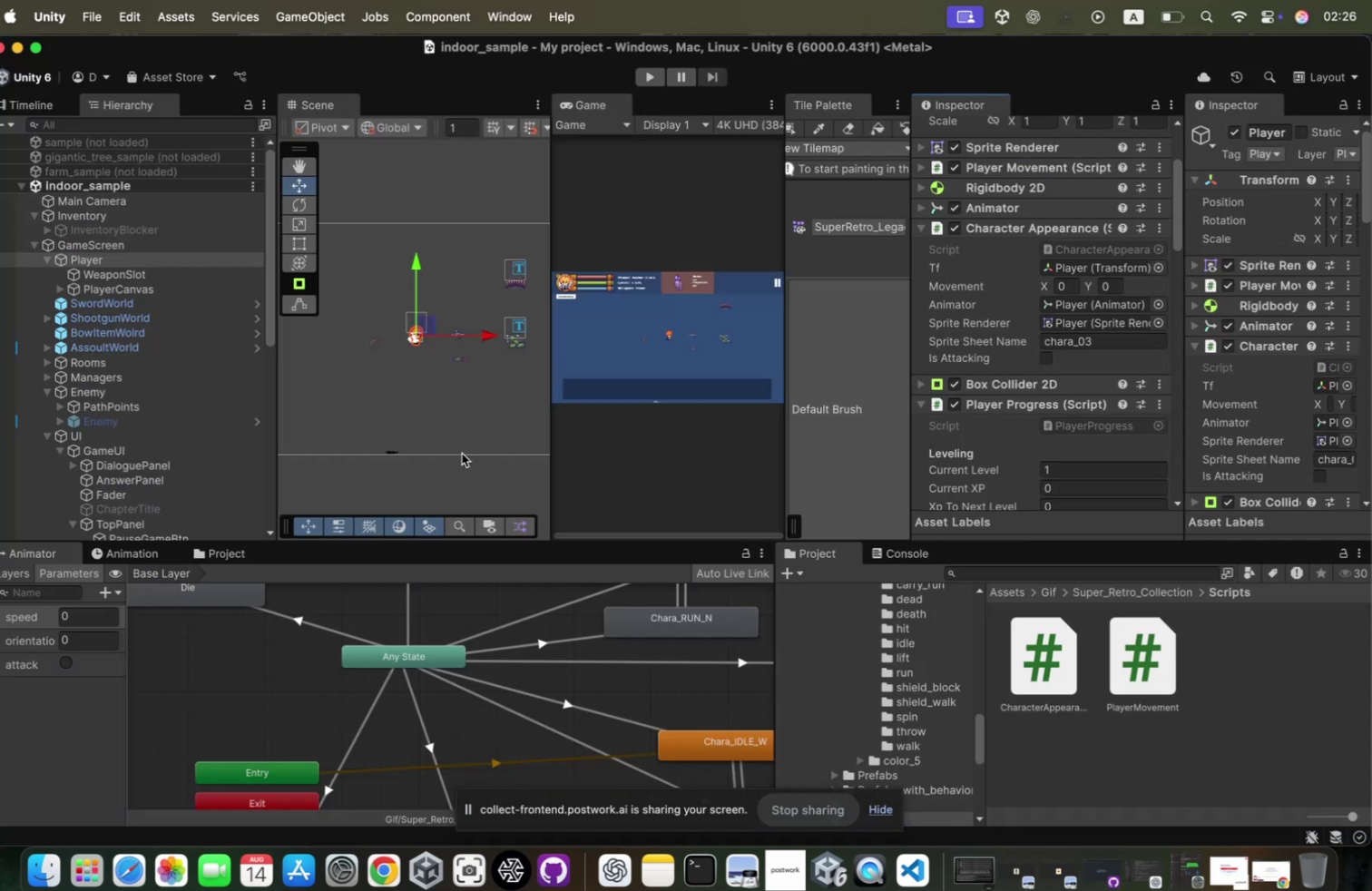 
scroll: coordinate [373, 665], scroll_direction: down, amount: 33.0
 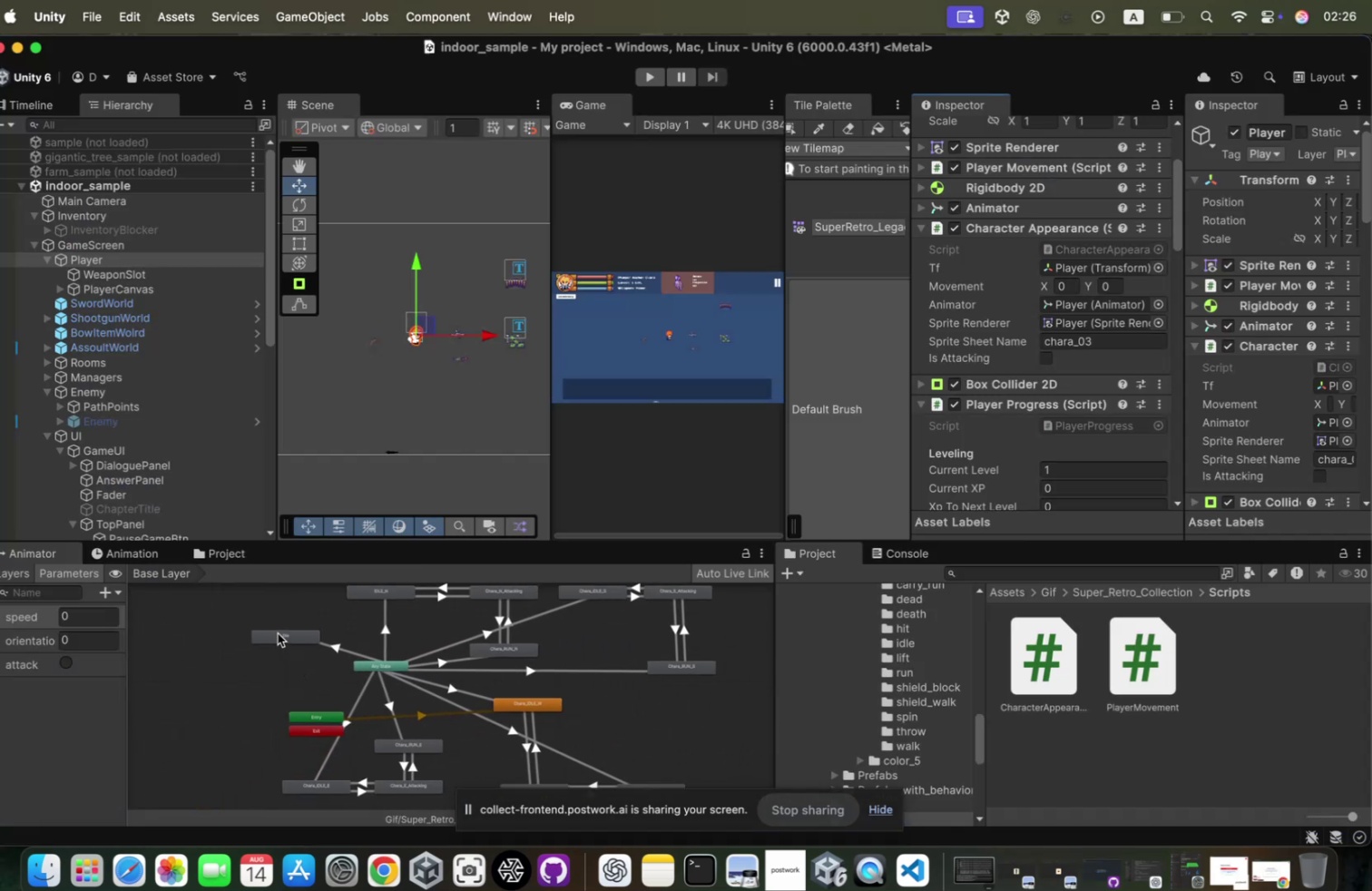 
scroll: coordinate [289, 628], scroll_direction: up, amount: 65.0
 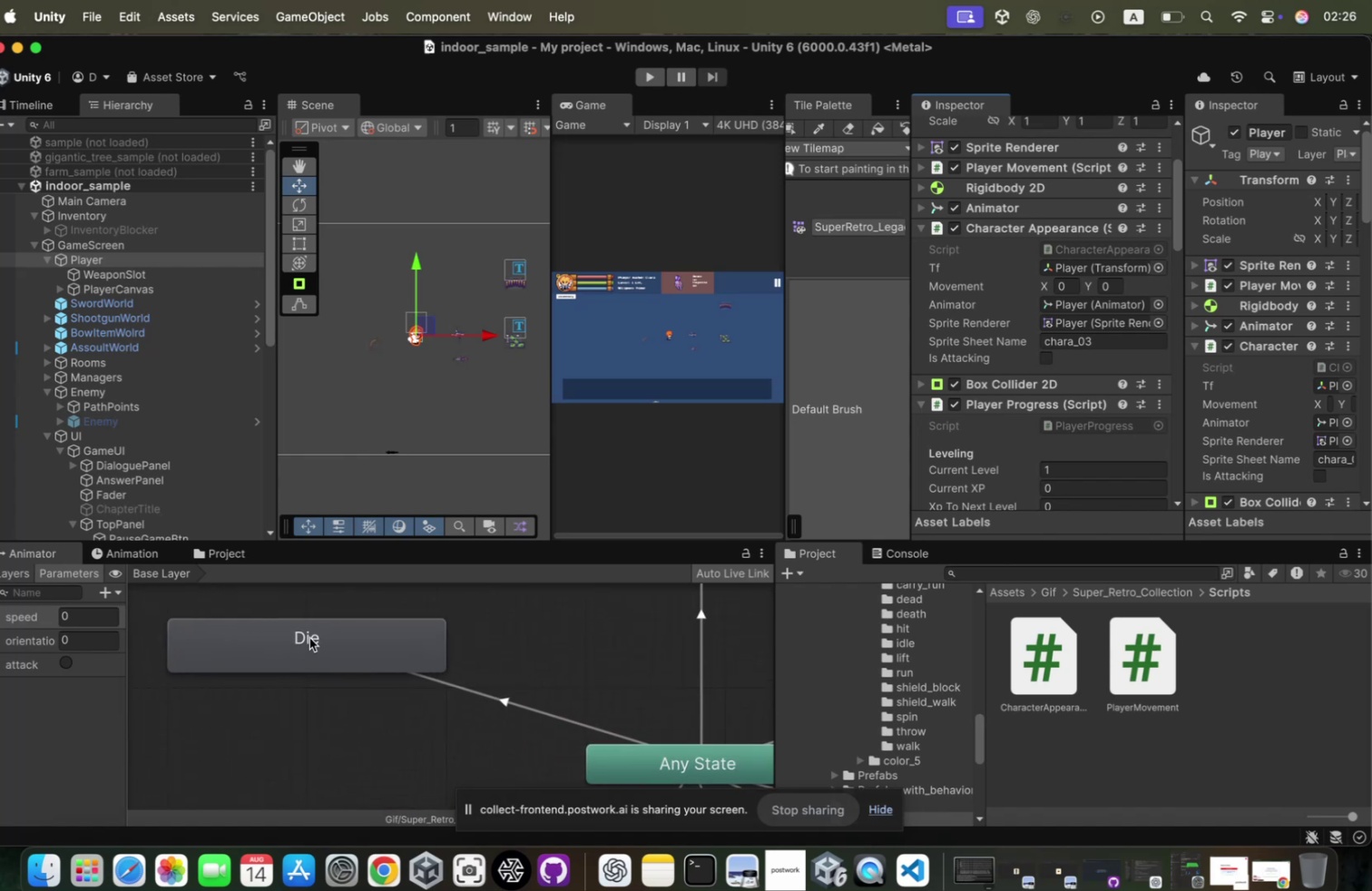 
key(Meta+CommandLeft)
 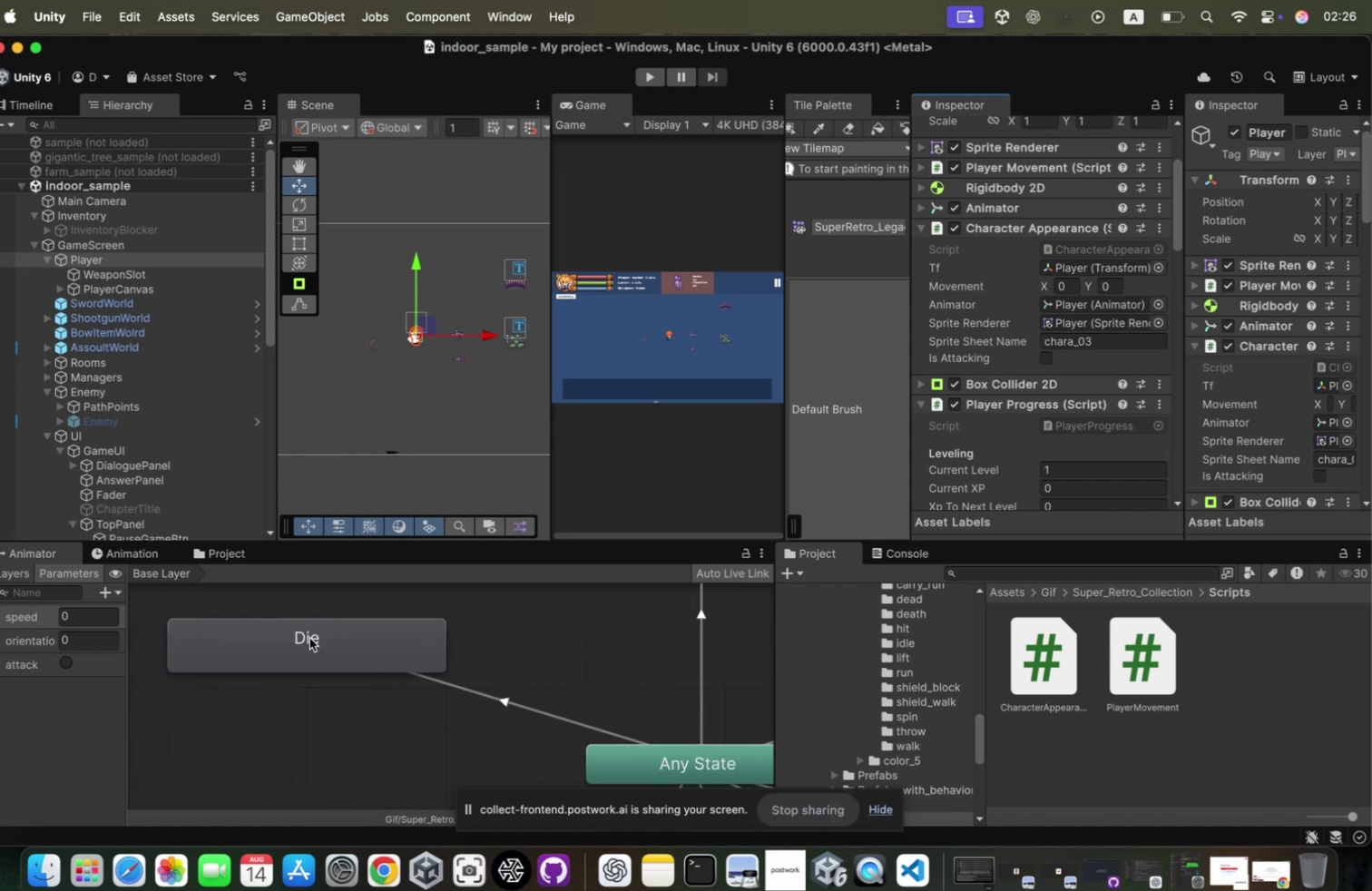 
key(Meta+Tab)
 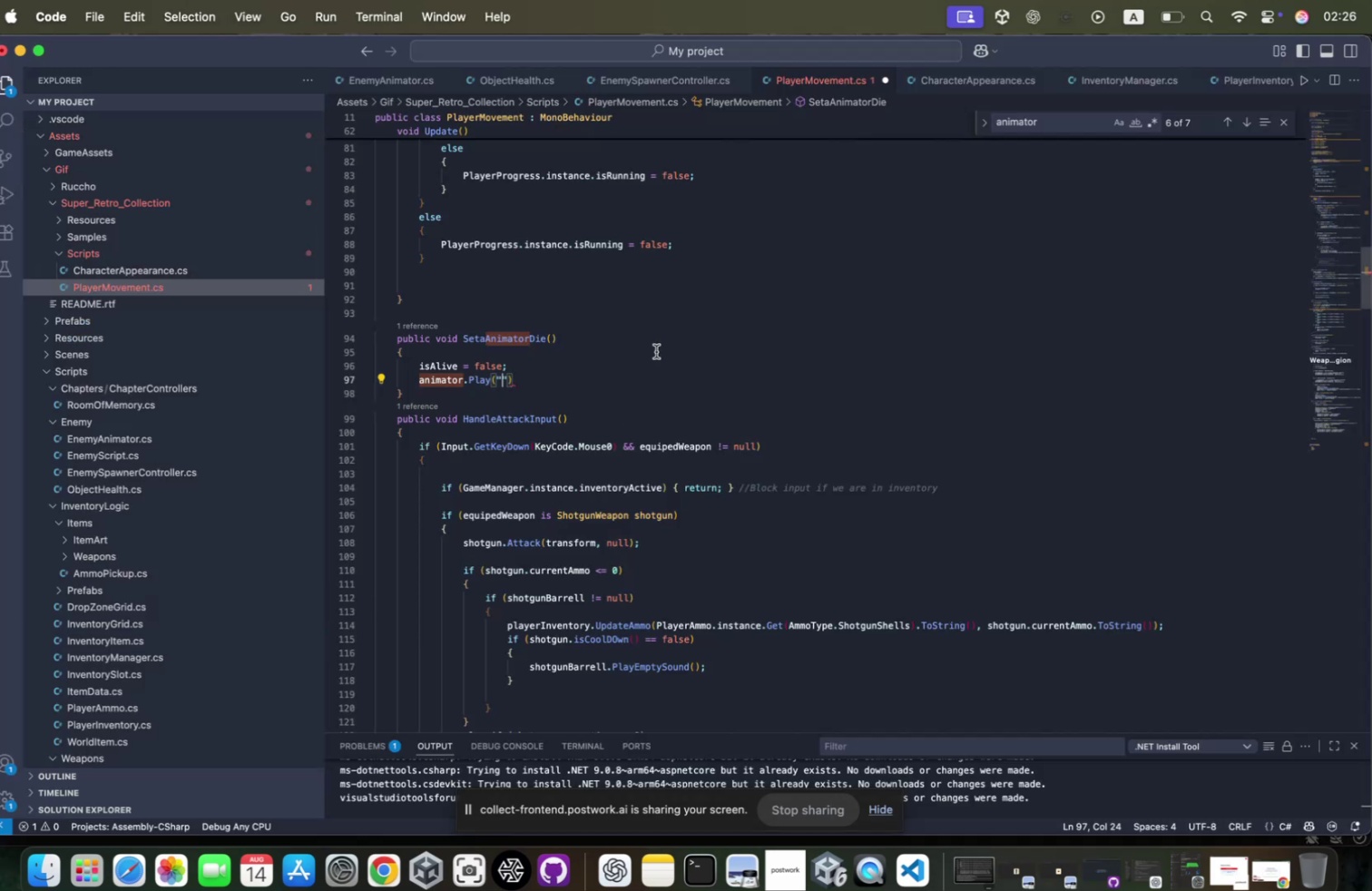 
type(Die)
 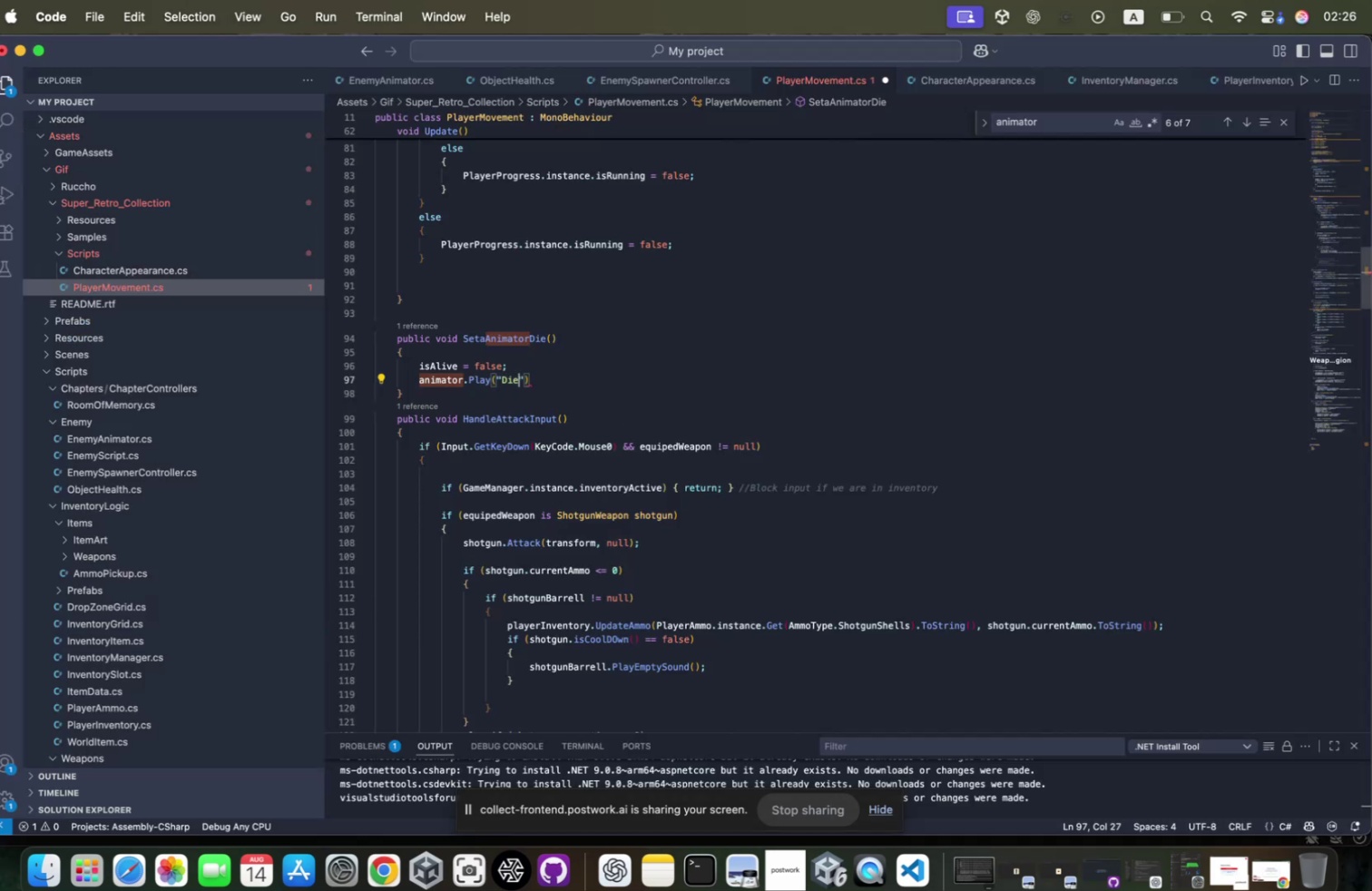 
key(ArrowRight)
 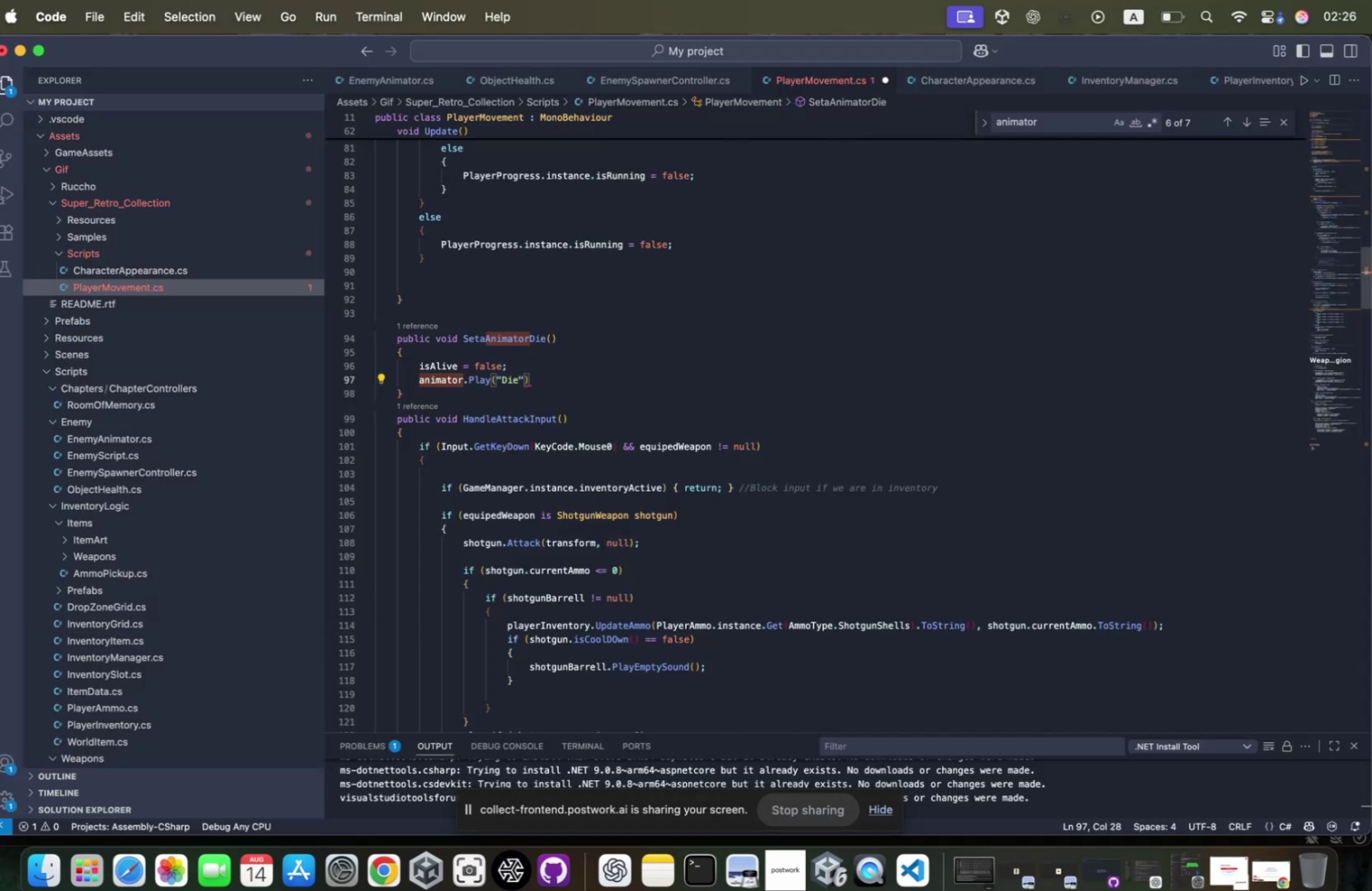 
key(ArrowRight)
 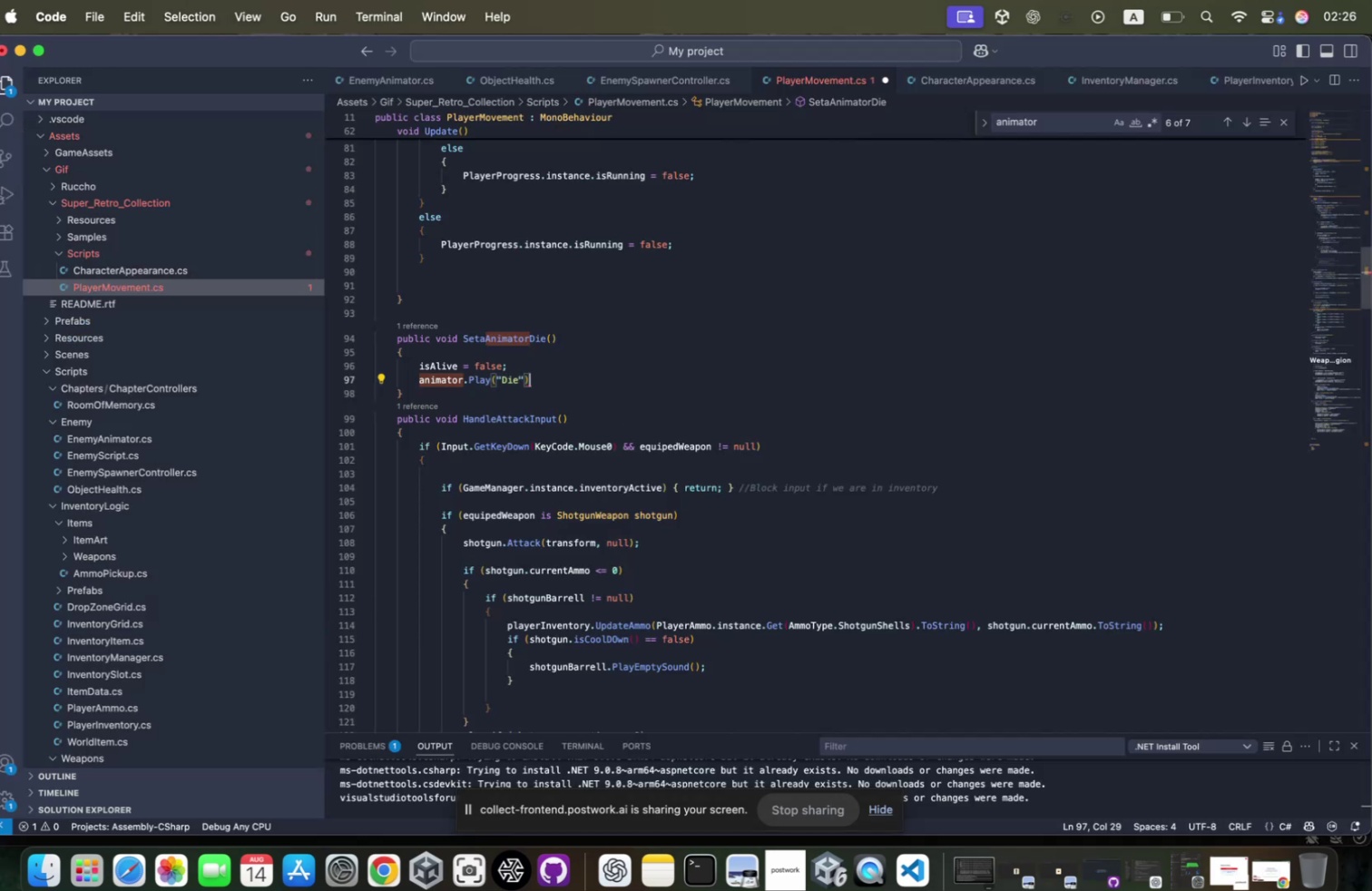 
key(Semicolon)
 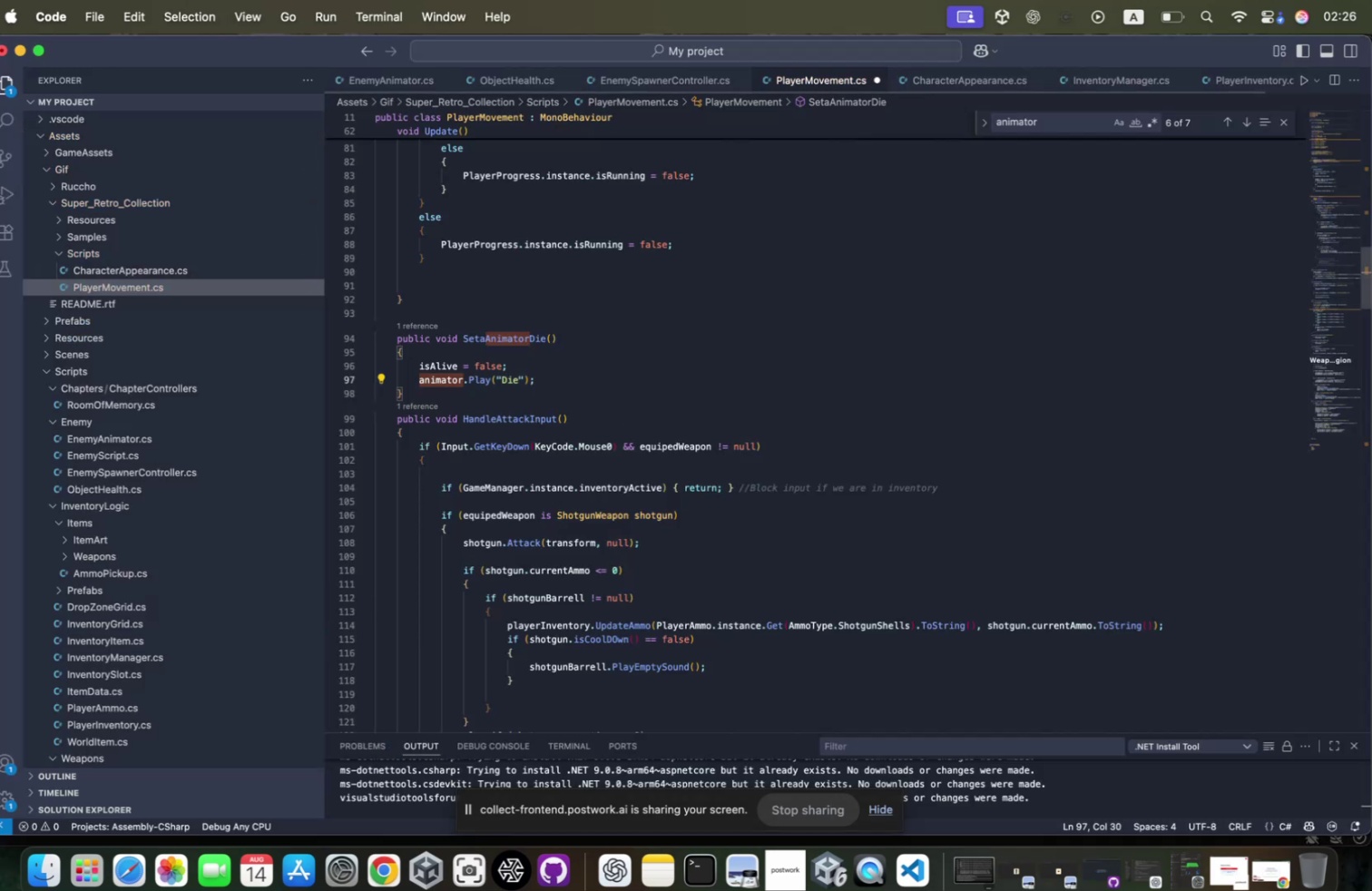 
key(Control+S)
 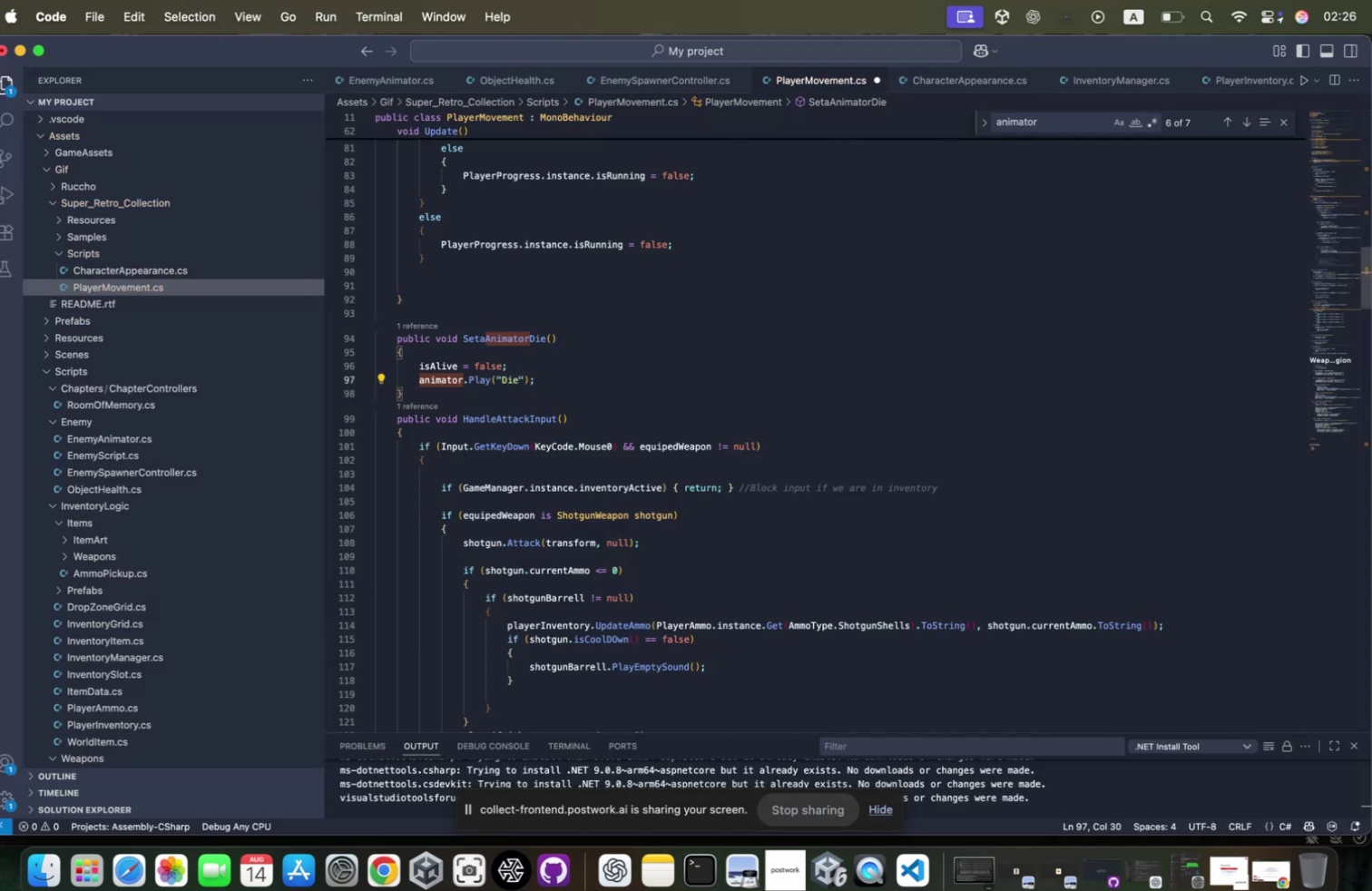 
key(Meta+CommandLeft)
 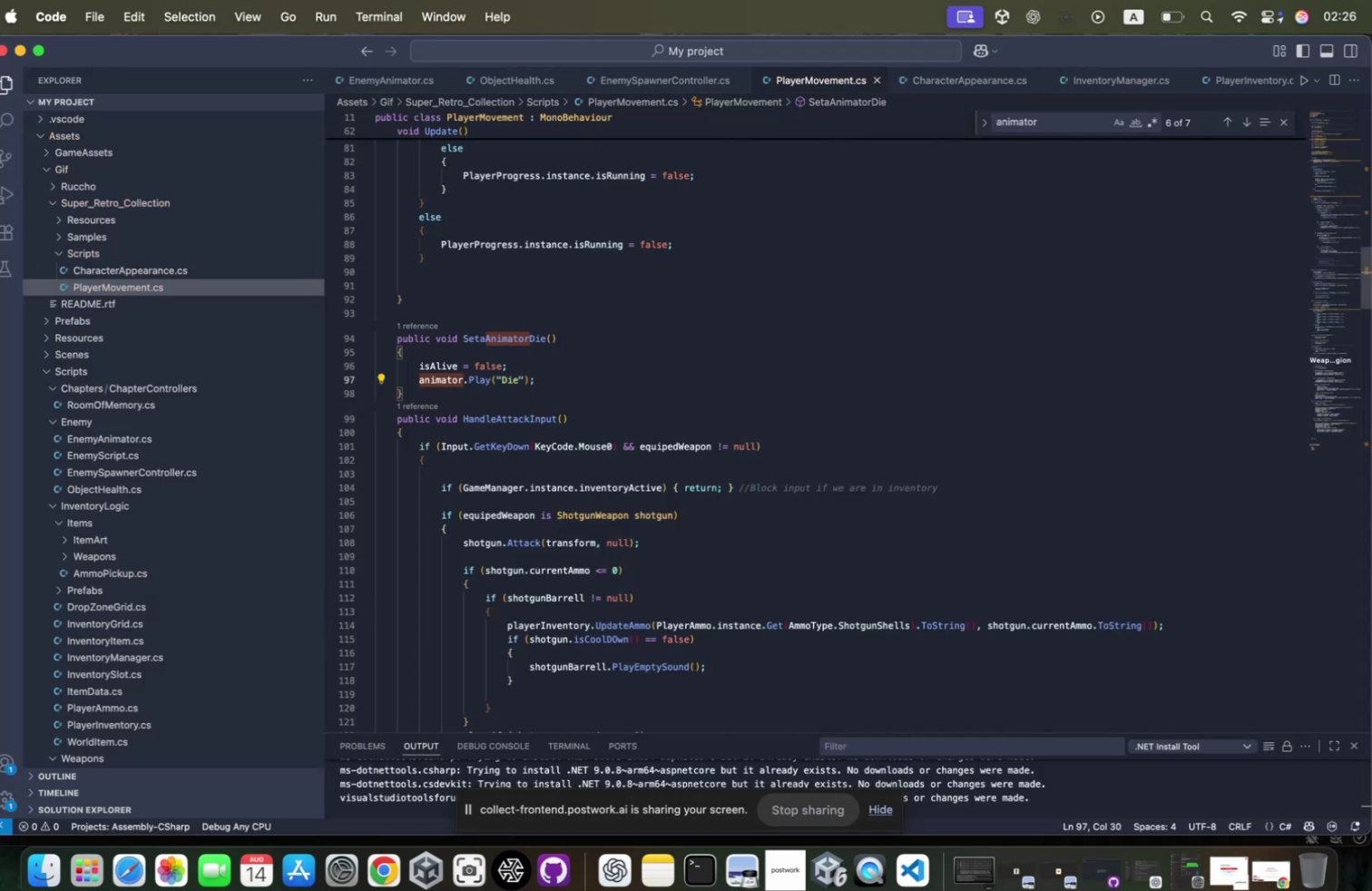 
key(Meta+S)
 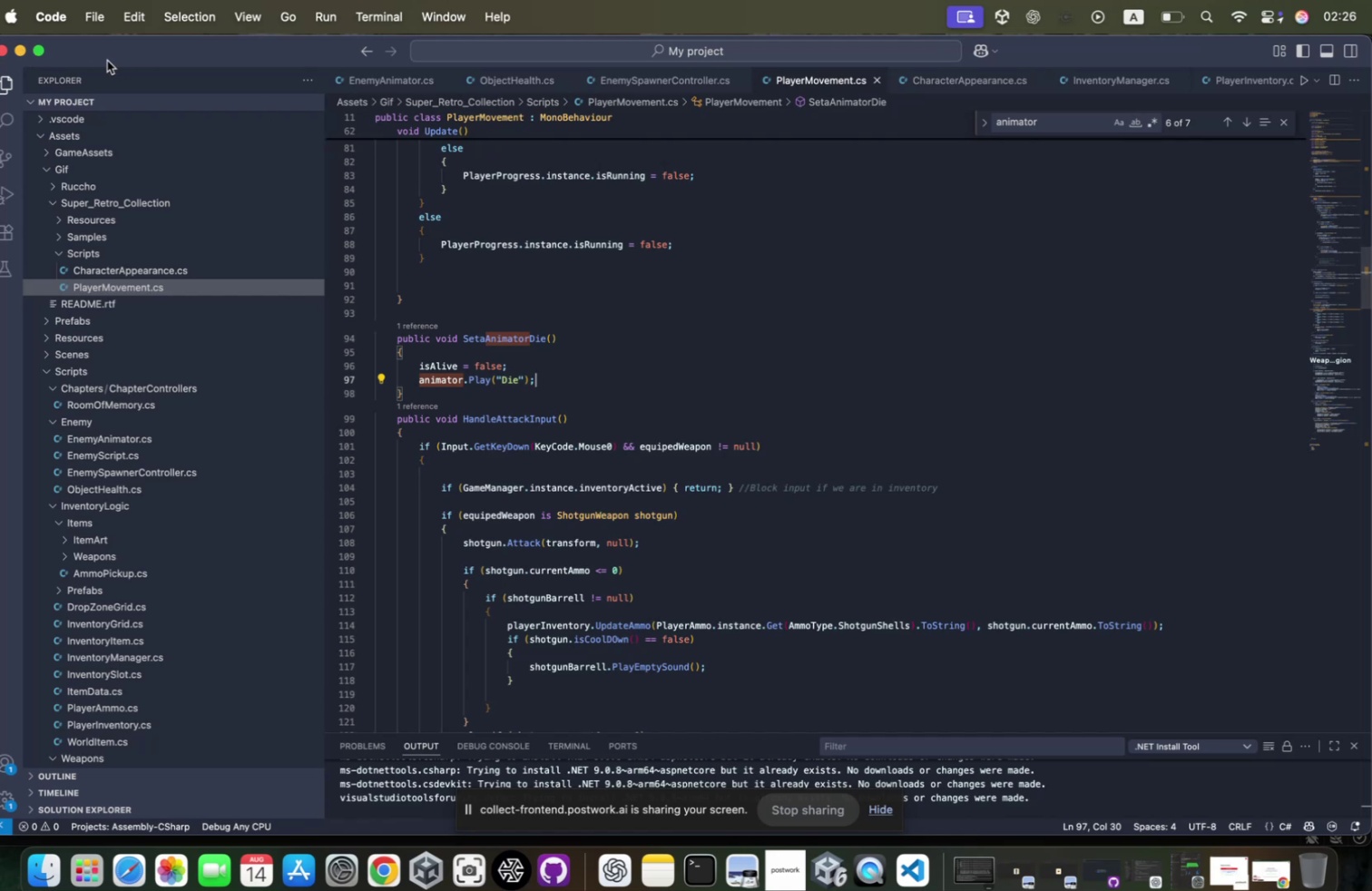 
wait(7.6)
 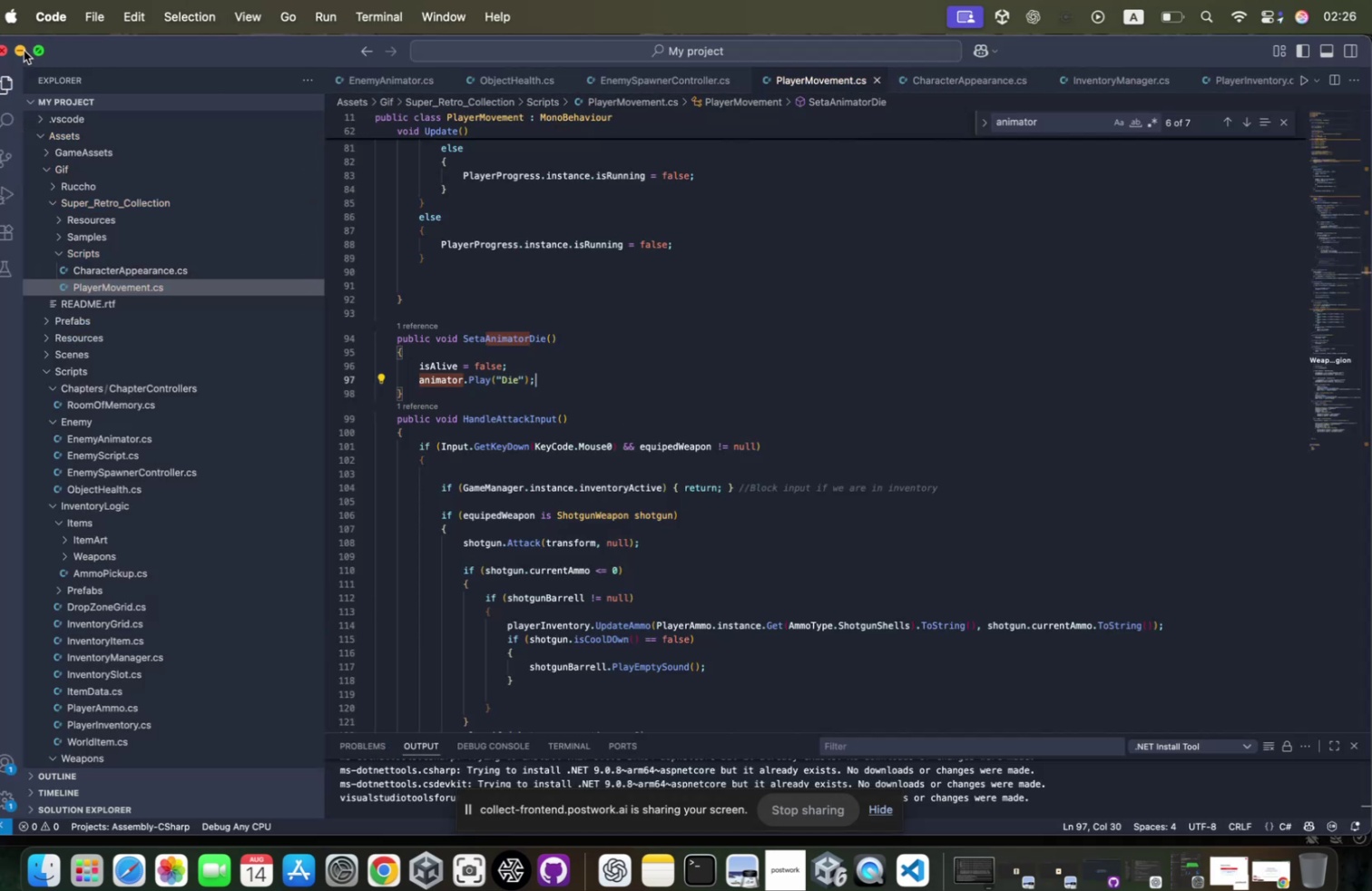 
left_click([31, 48])
 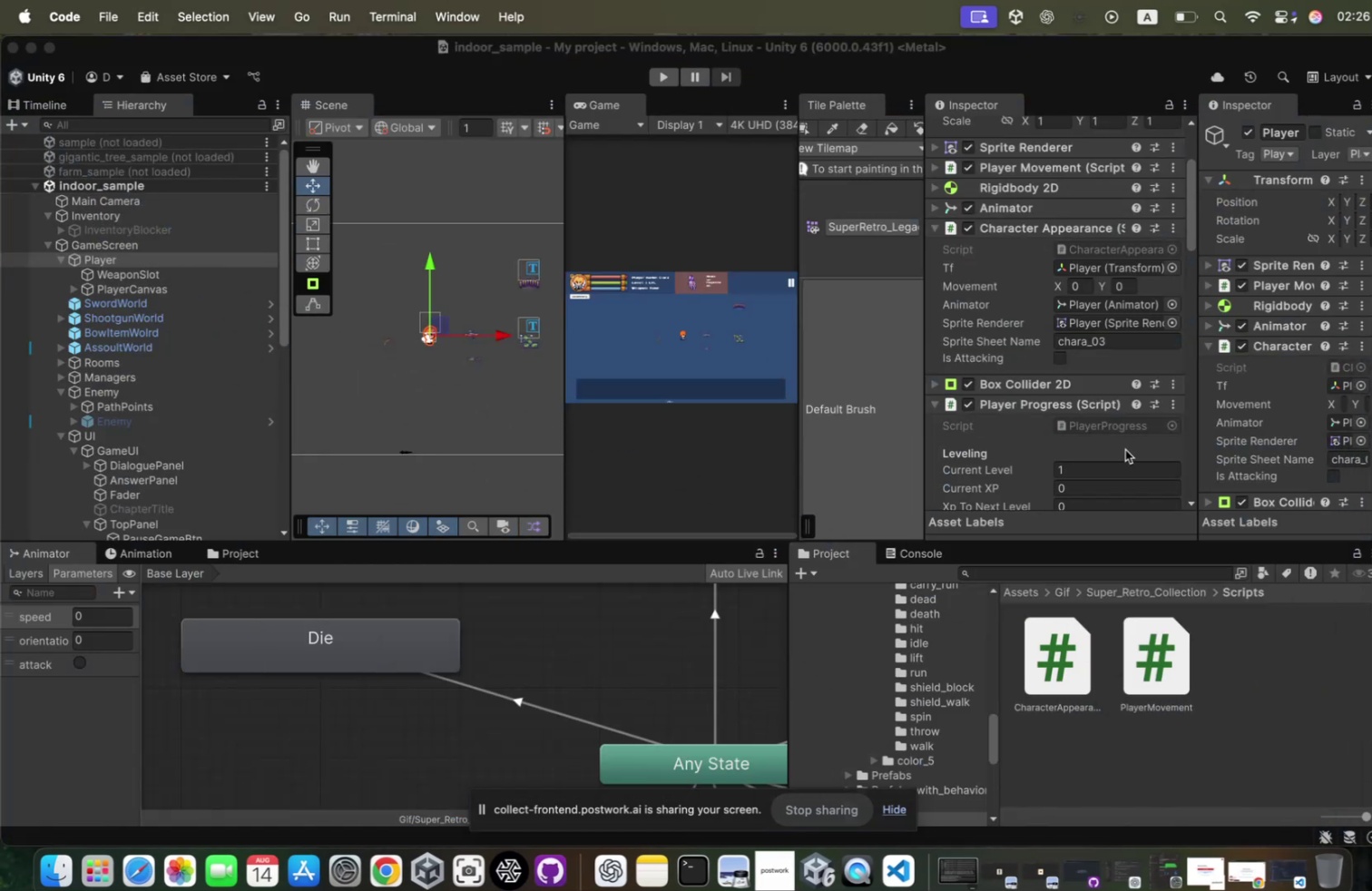 
left_click([1113, 445])
 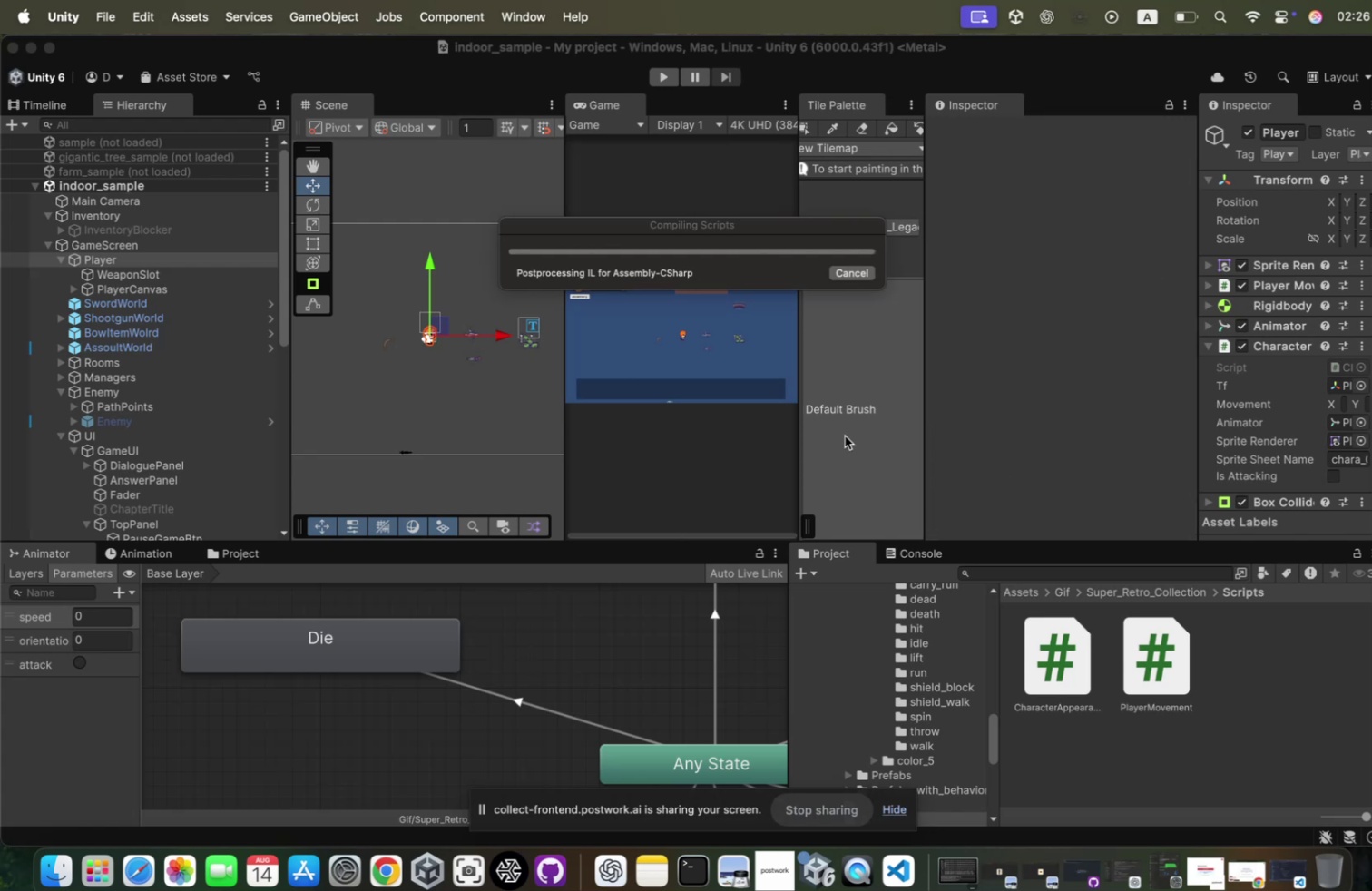 
wait(7.83)
 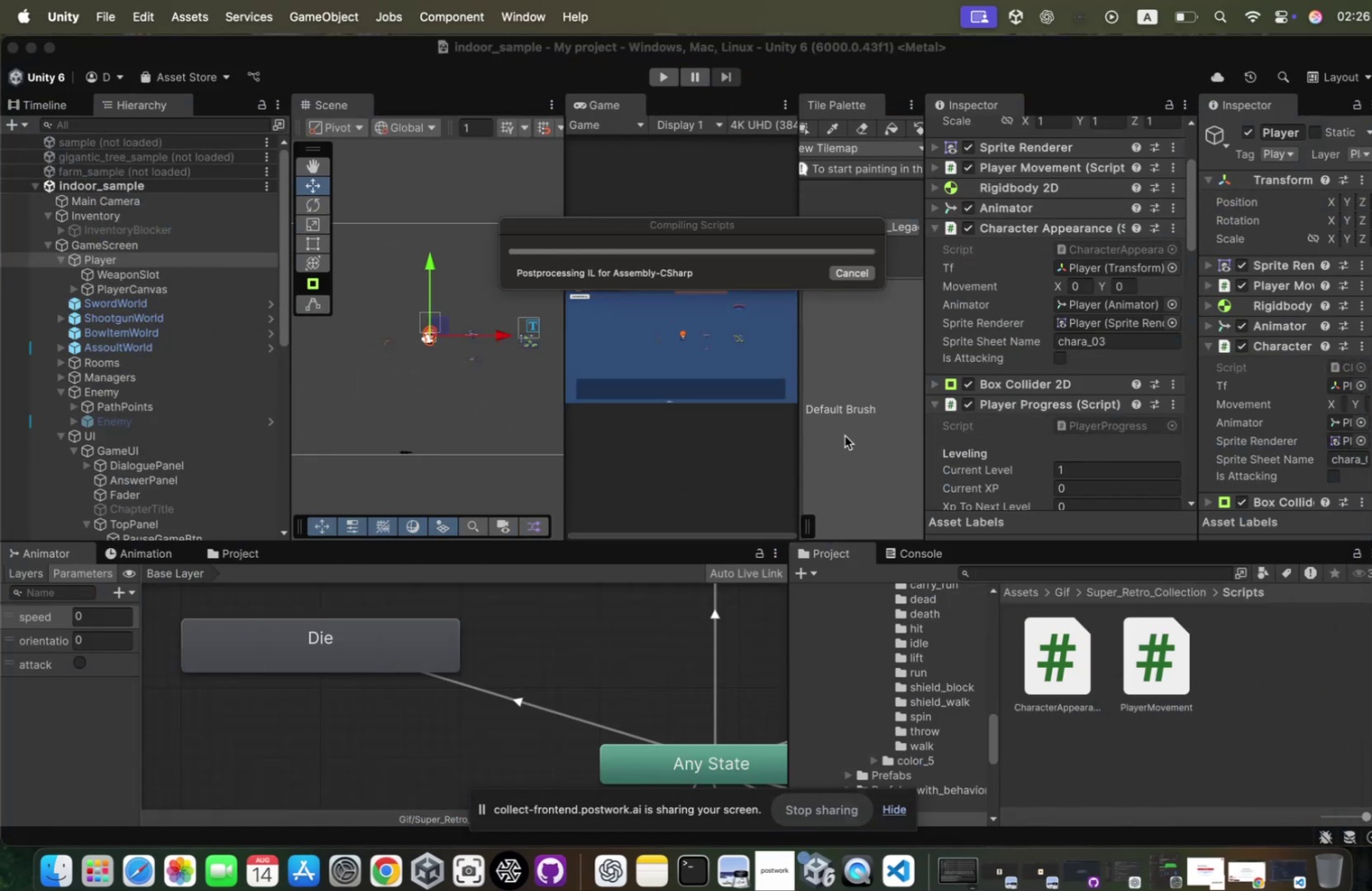 
scroll: coordinate [1107, 416], scroll_direction: down, amount: 143.0
 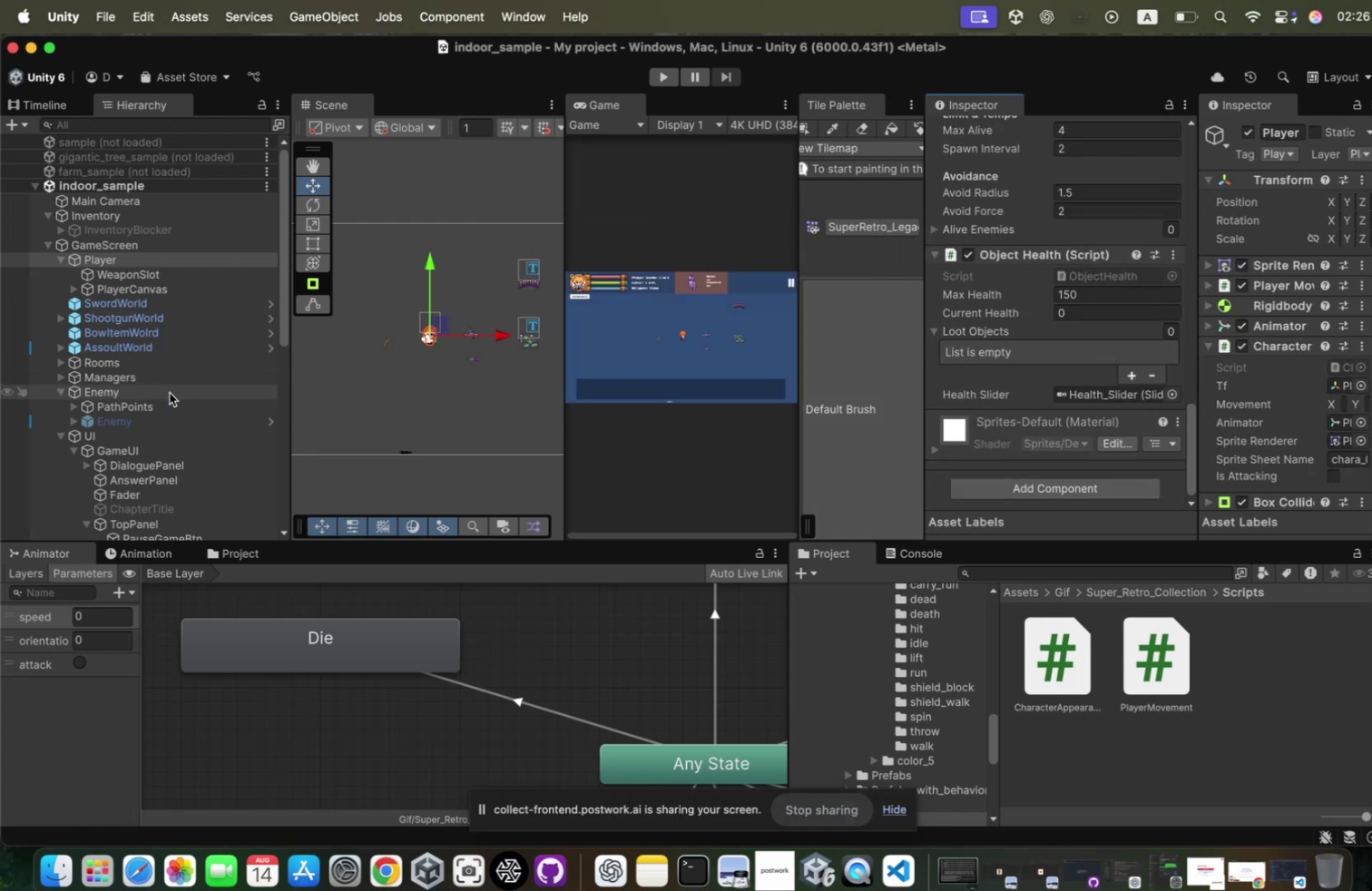 
left_click([169, 419])
 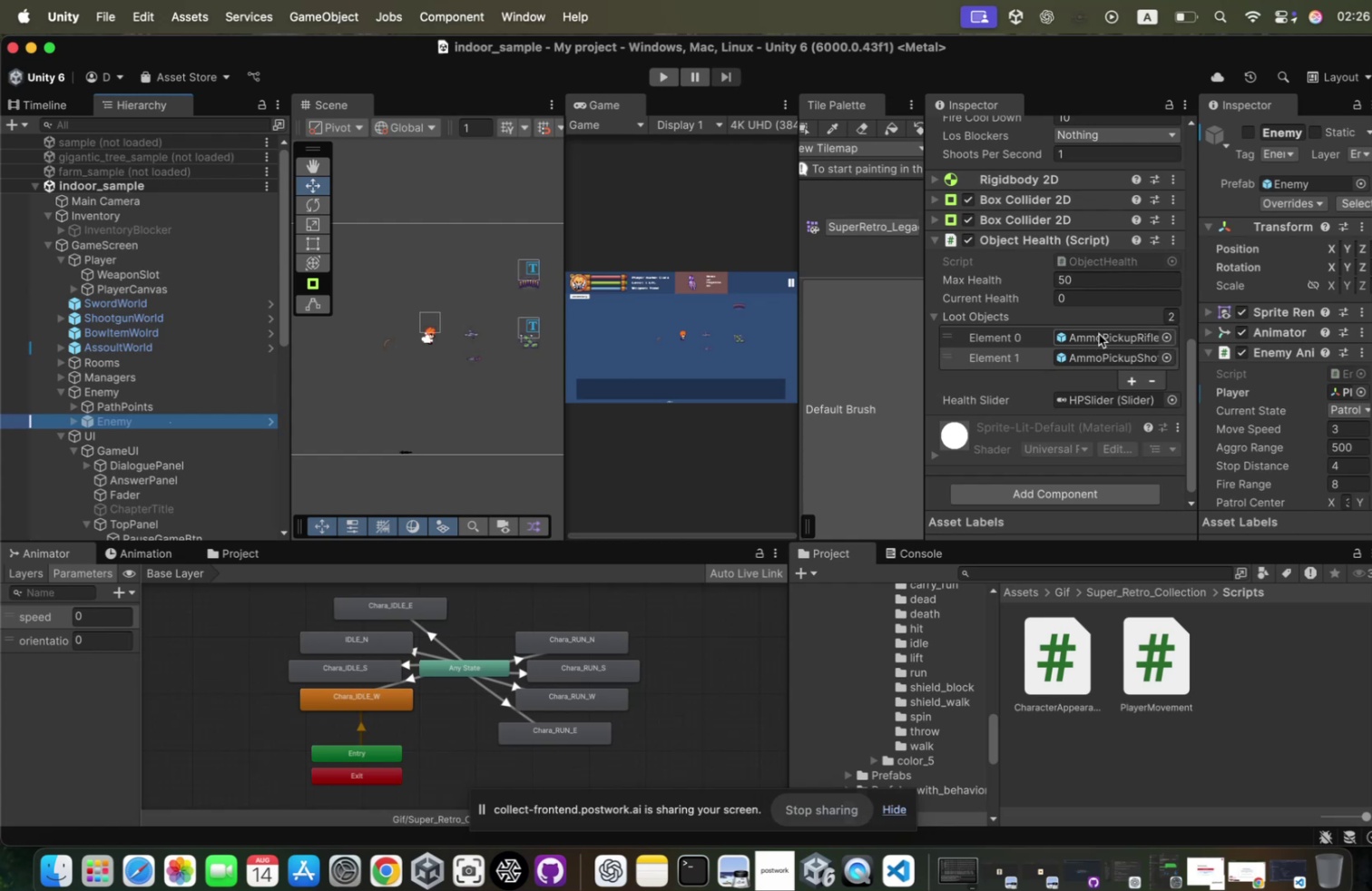 
scroll: coordinate [1007, 304], scroll_direction: up, amount: 33.0
 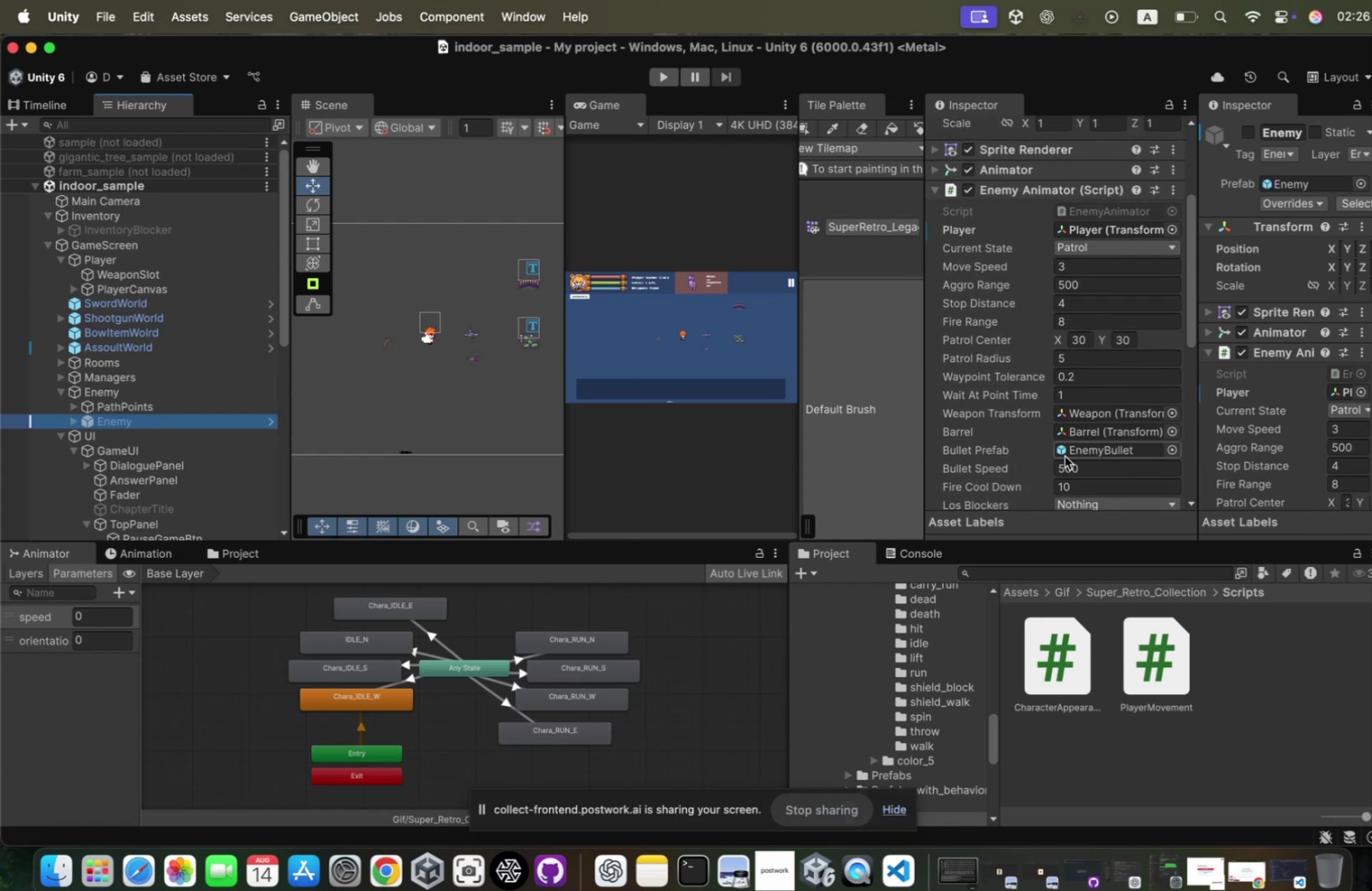 
left_click([1057, 446])
 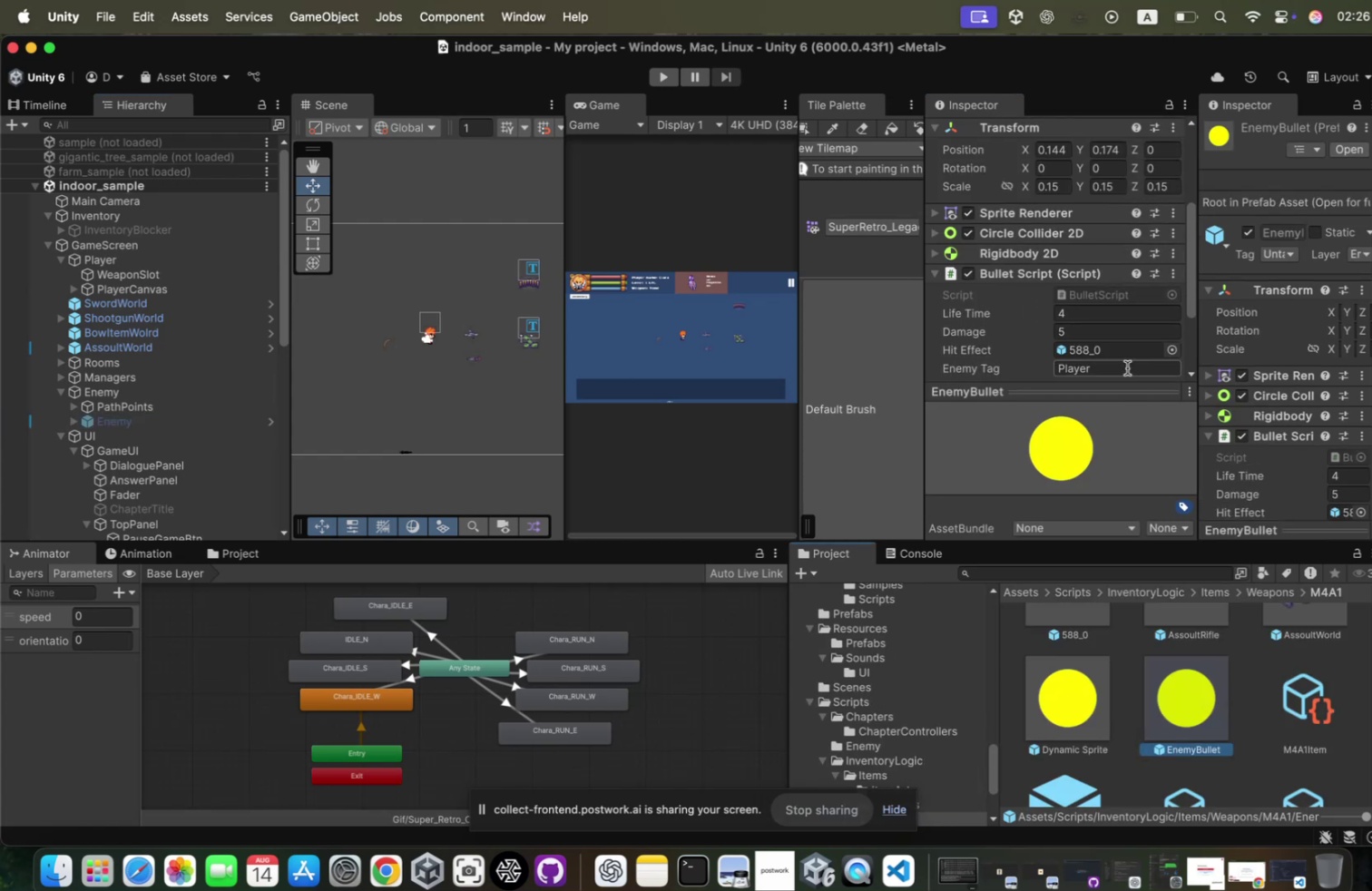 
left_click([1114, 364])
 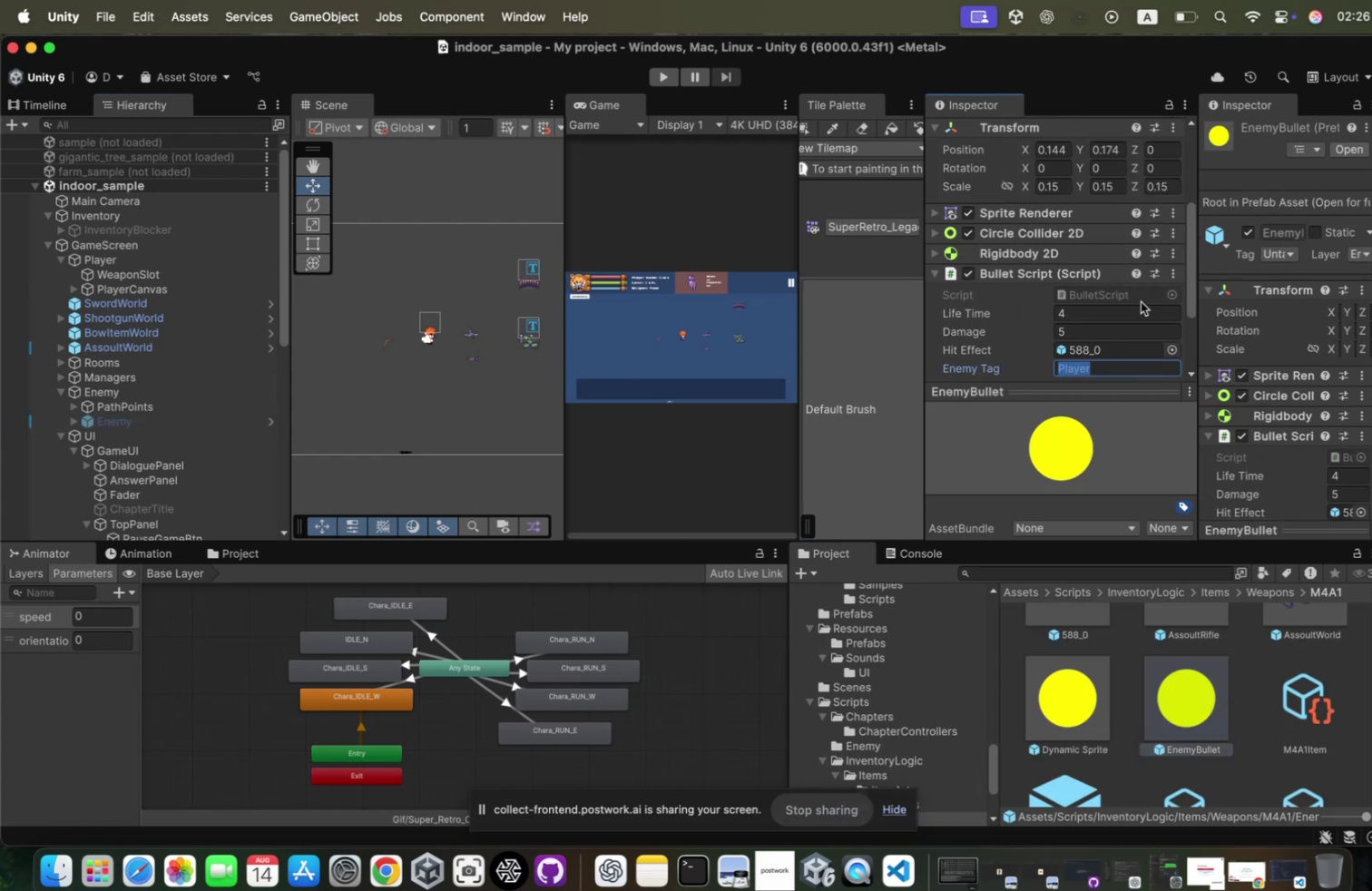 
scroll: coordinate [1130, 299], scroll_direction: down, amount: 10.0
 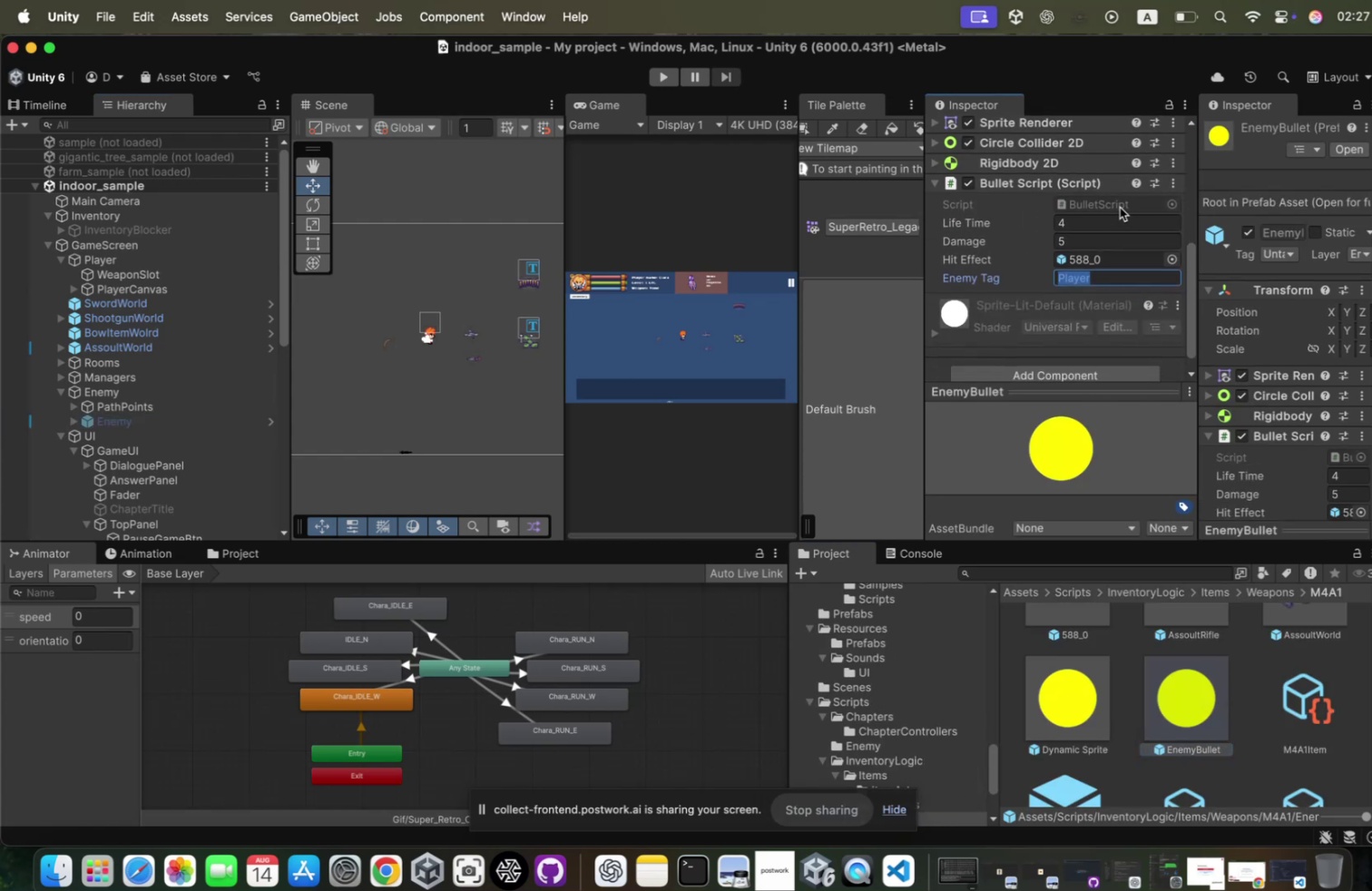 
left_click([1112, 201])
 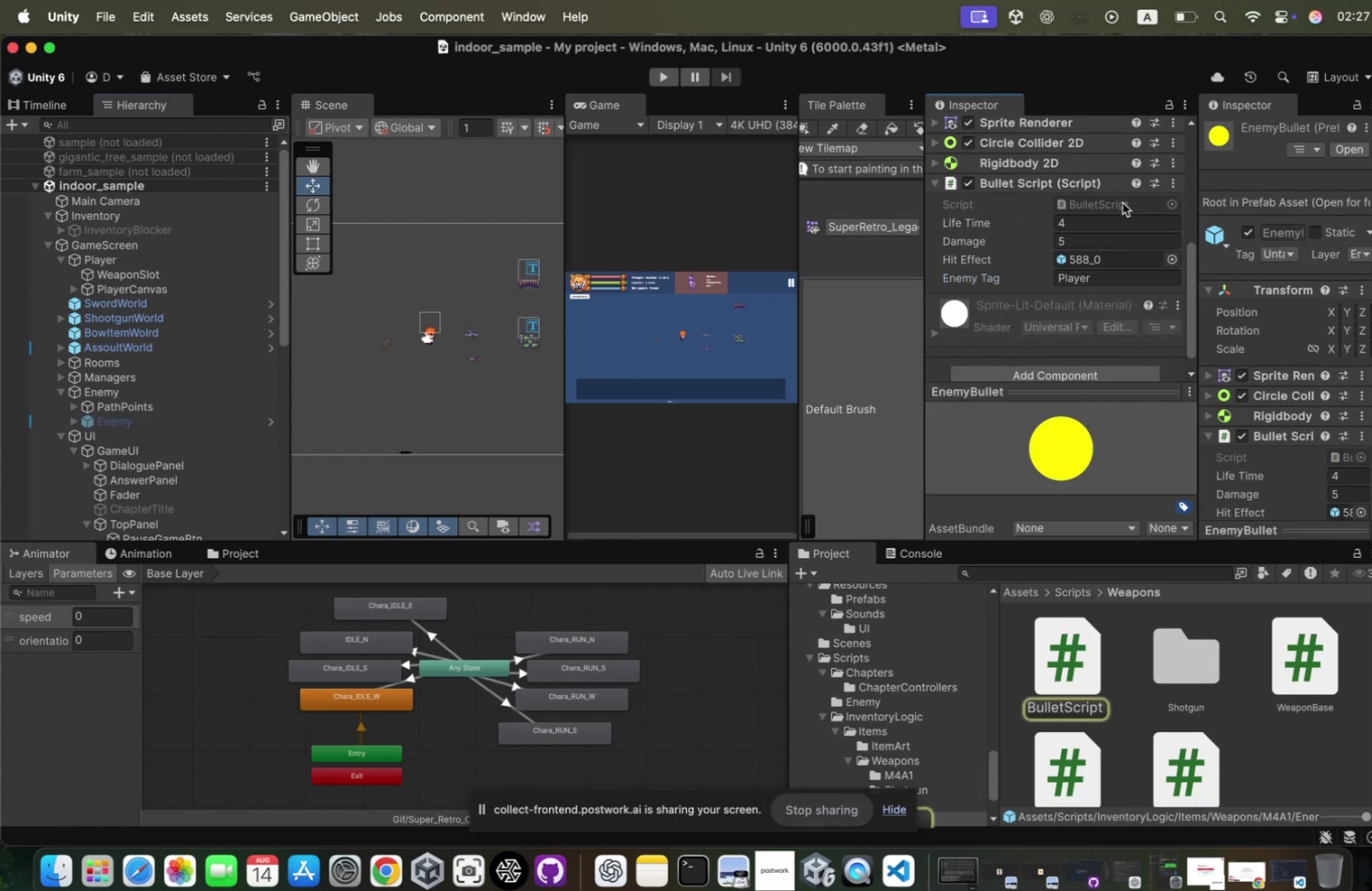 
double_click([1112, 201])
 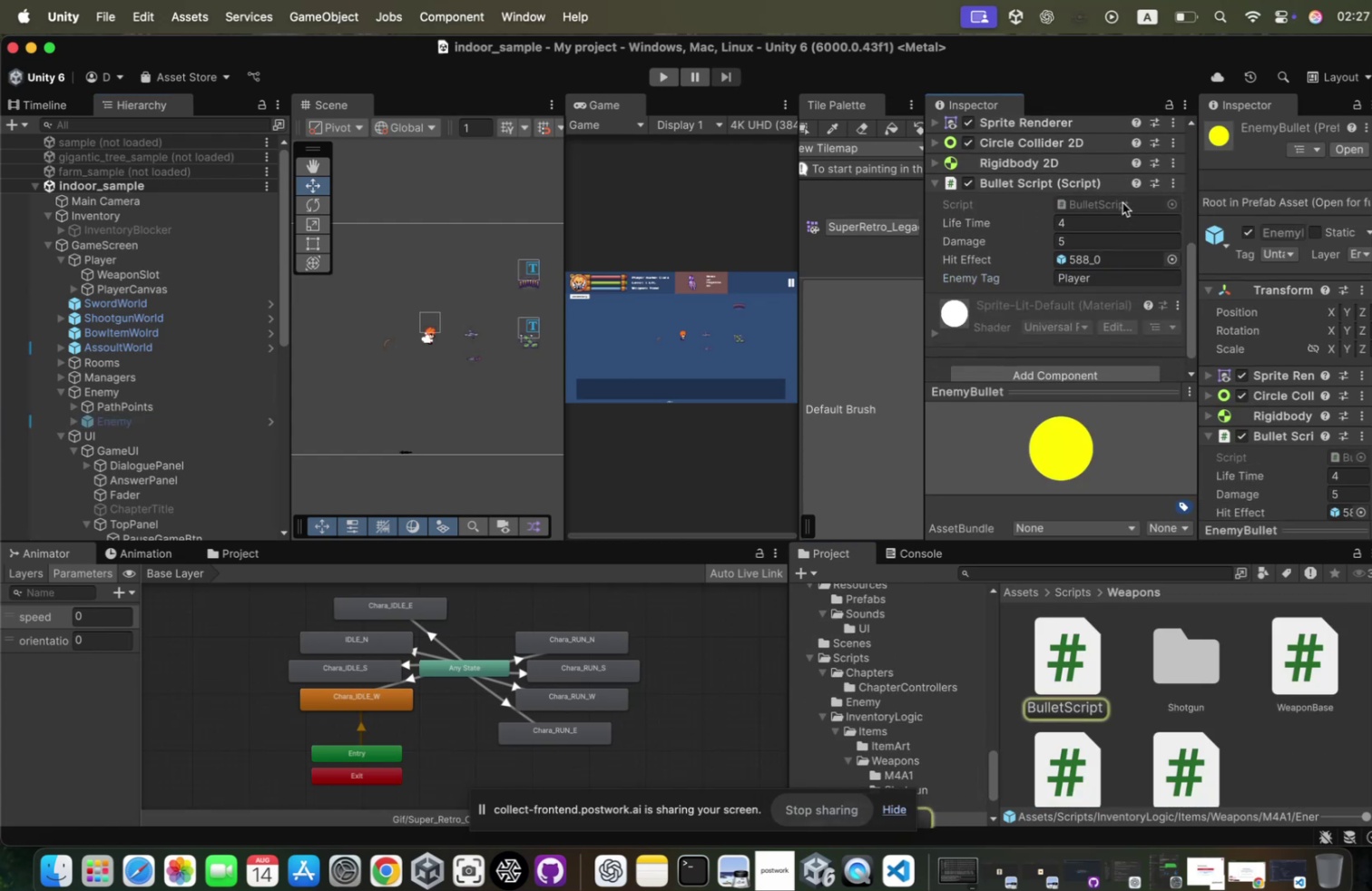 
left_click([1112, 201])
 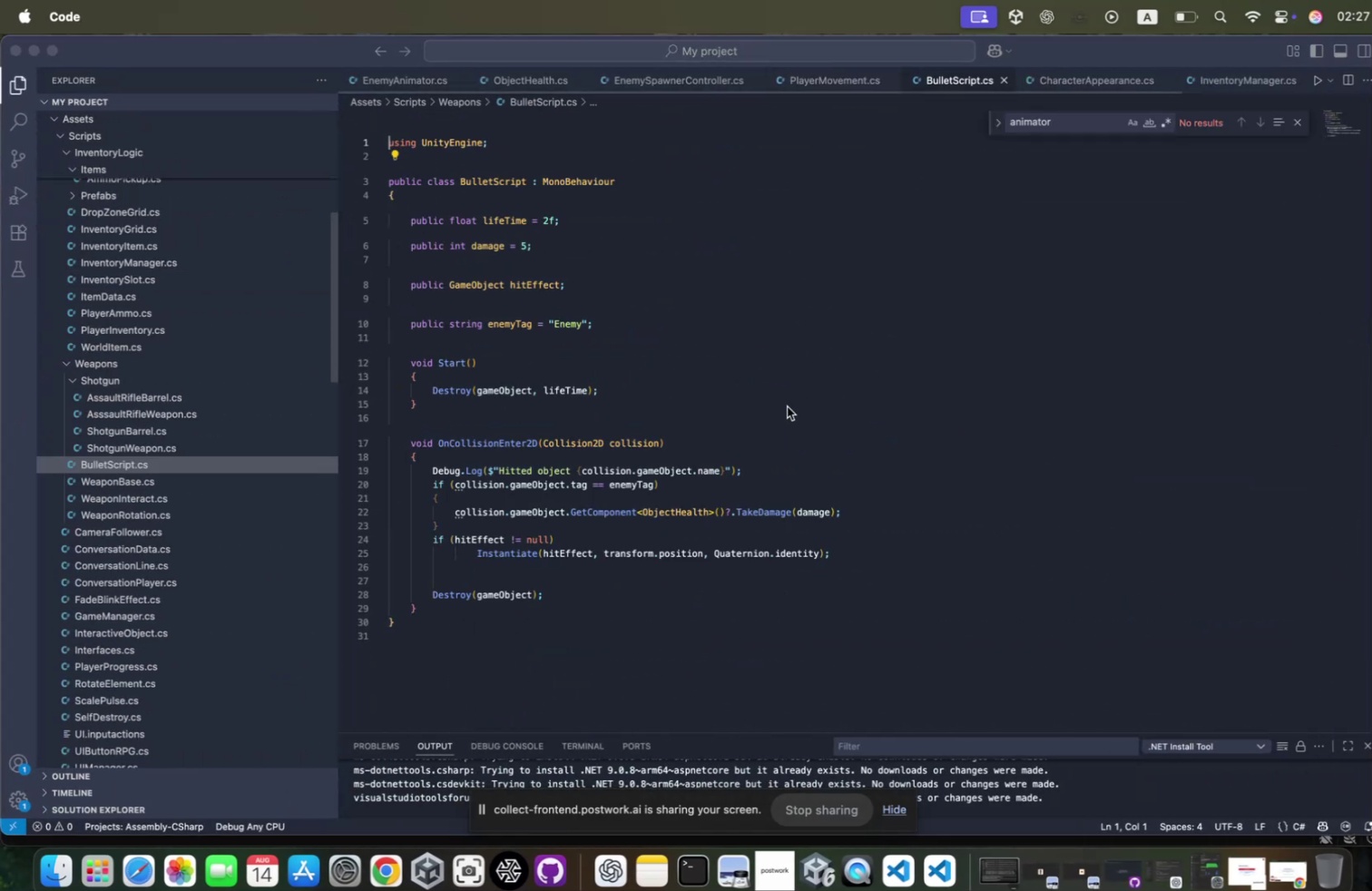 
scroll: coordinate [779, 402], scroll_direction: down, amount: 10.0
 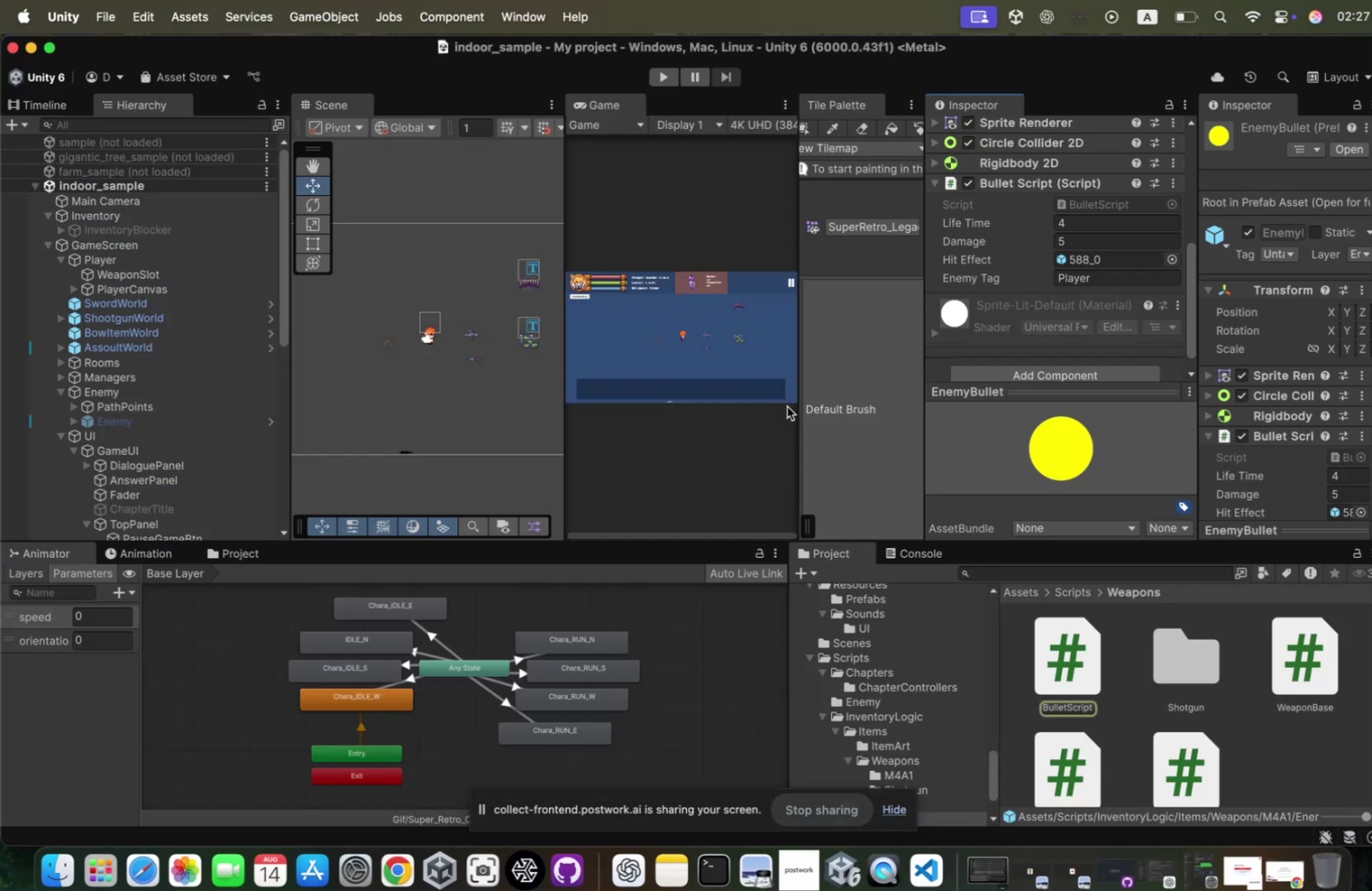 
key(Meta+CommandLeft)
 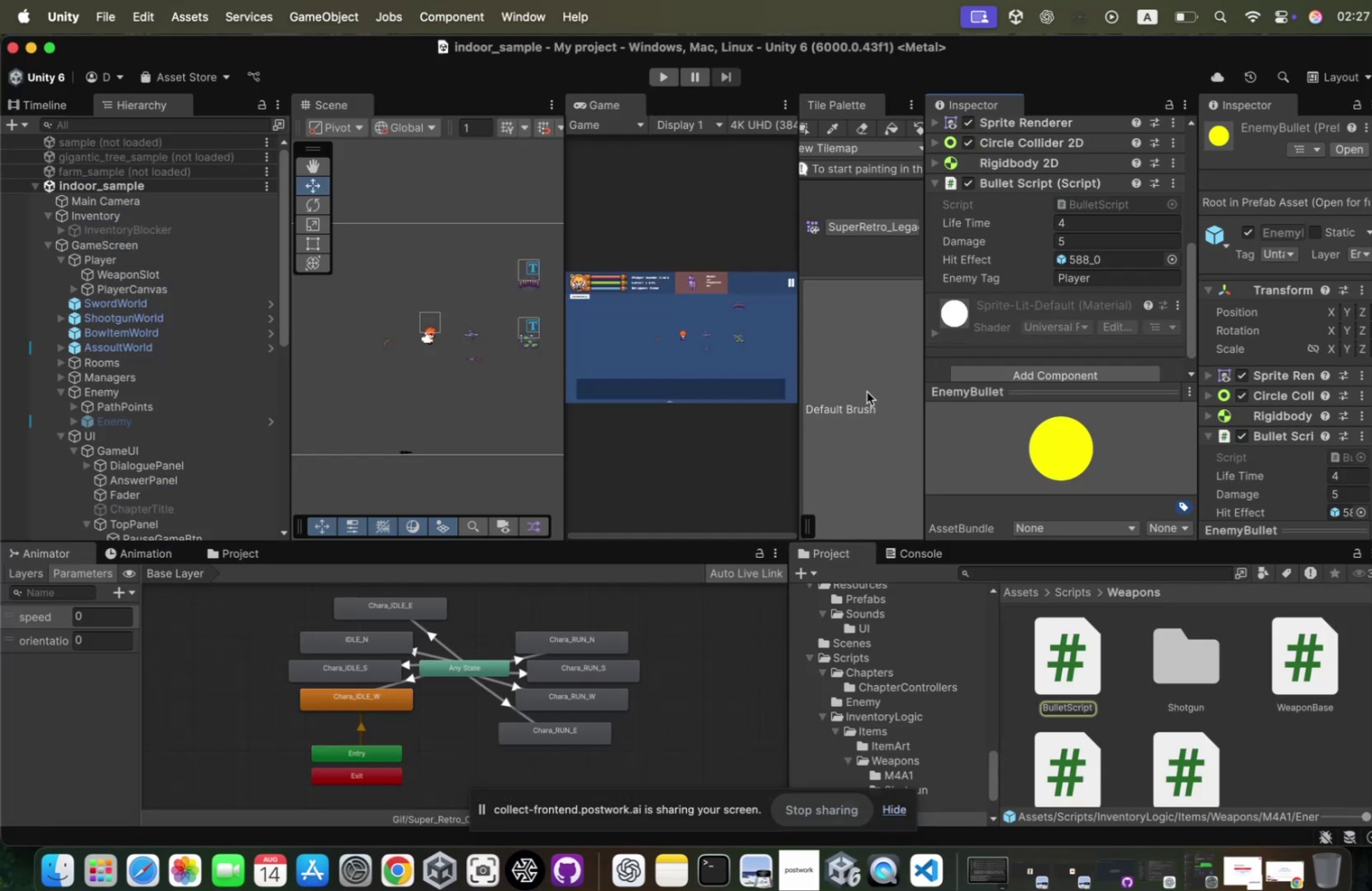 
key(Meta+Tab)
 